 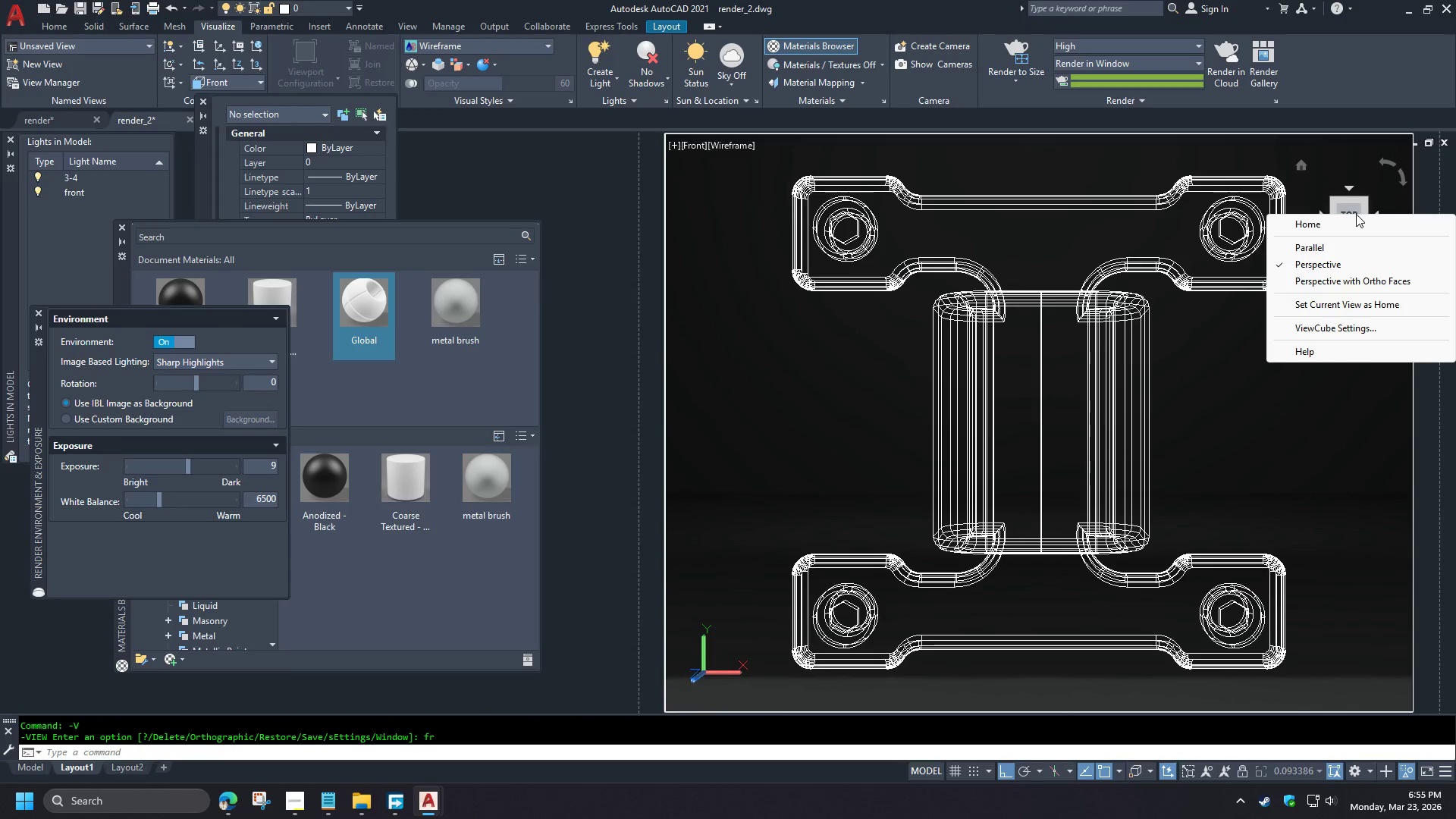 
left_click([1334, 246])
 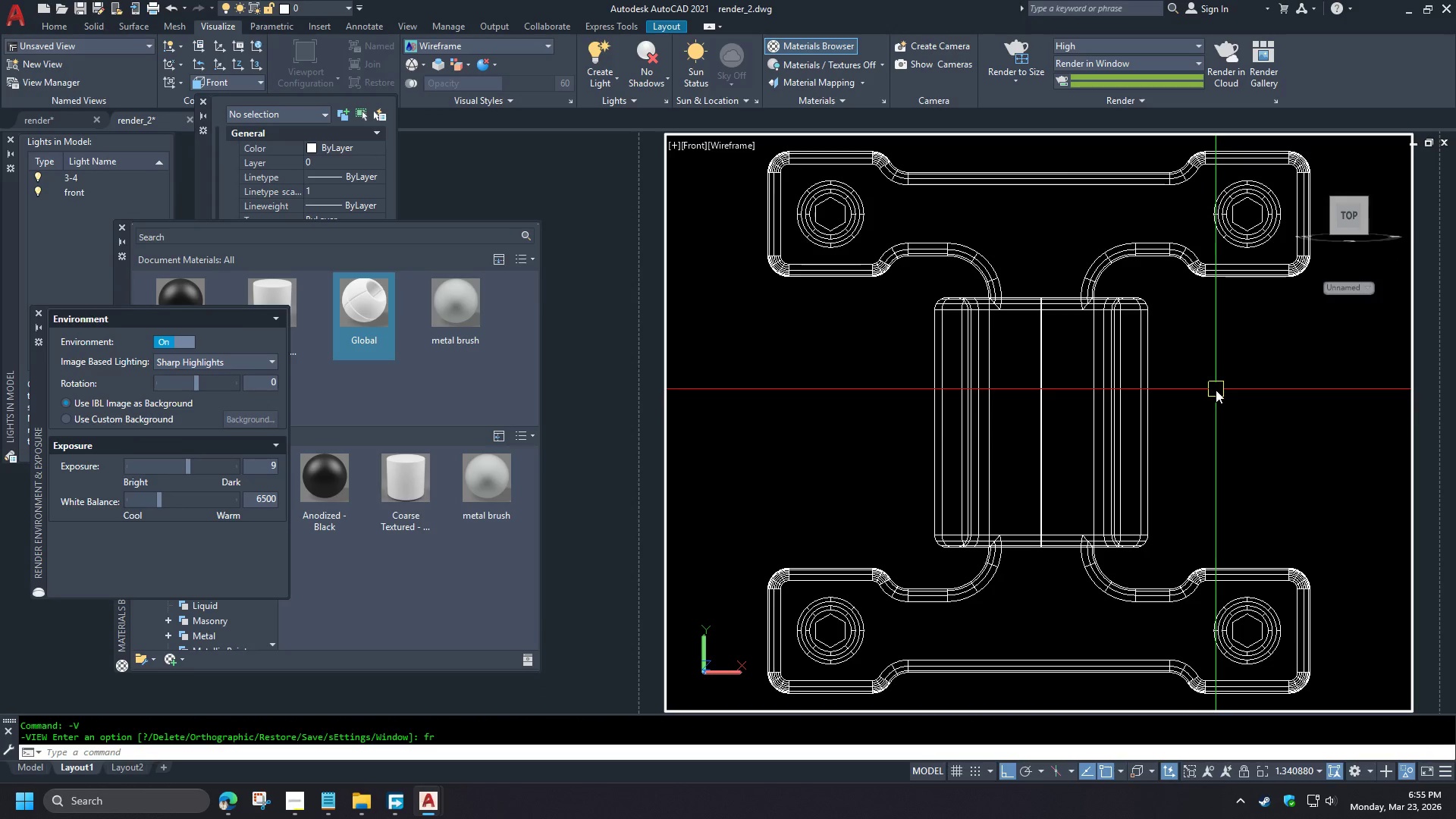 
key(Z)
 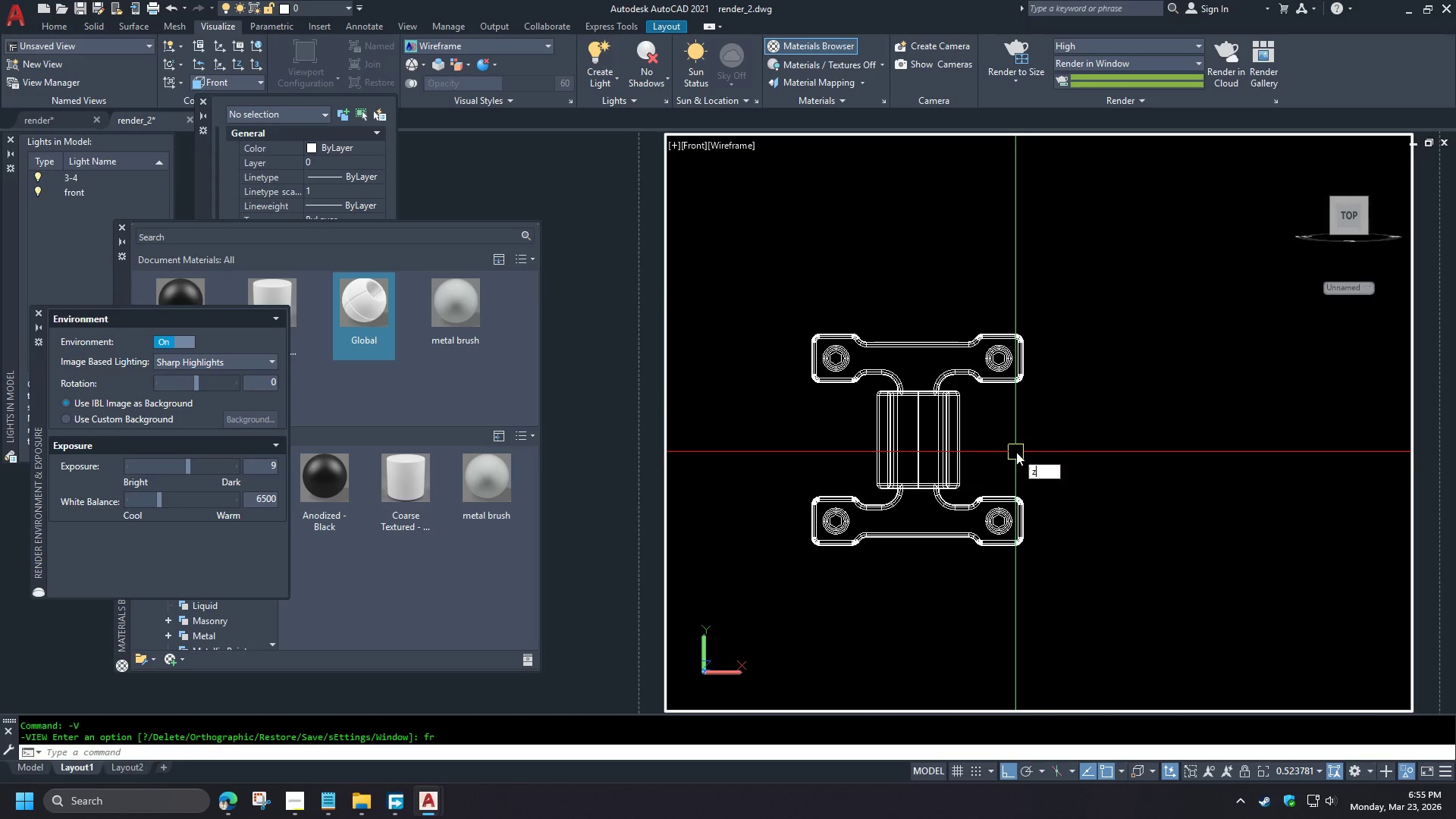 
key(Space)
 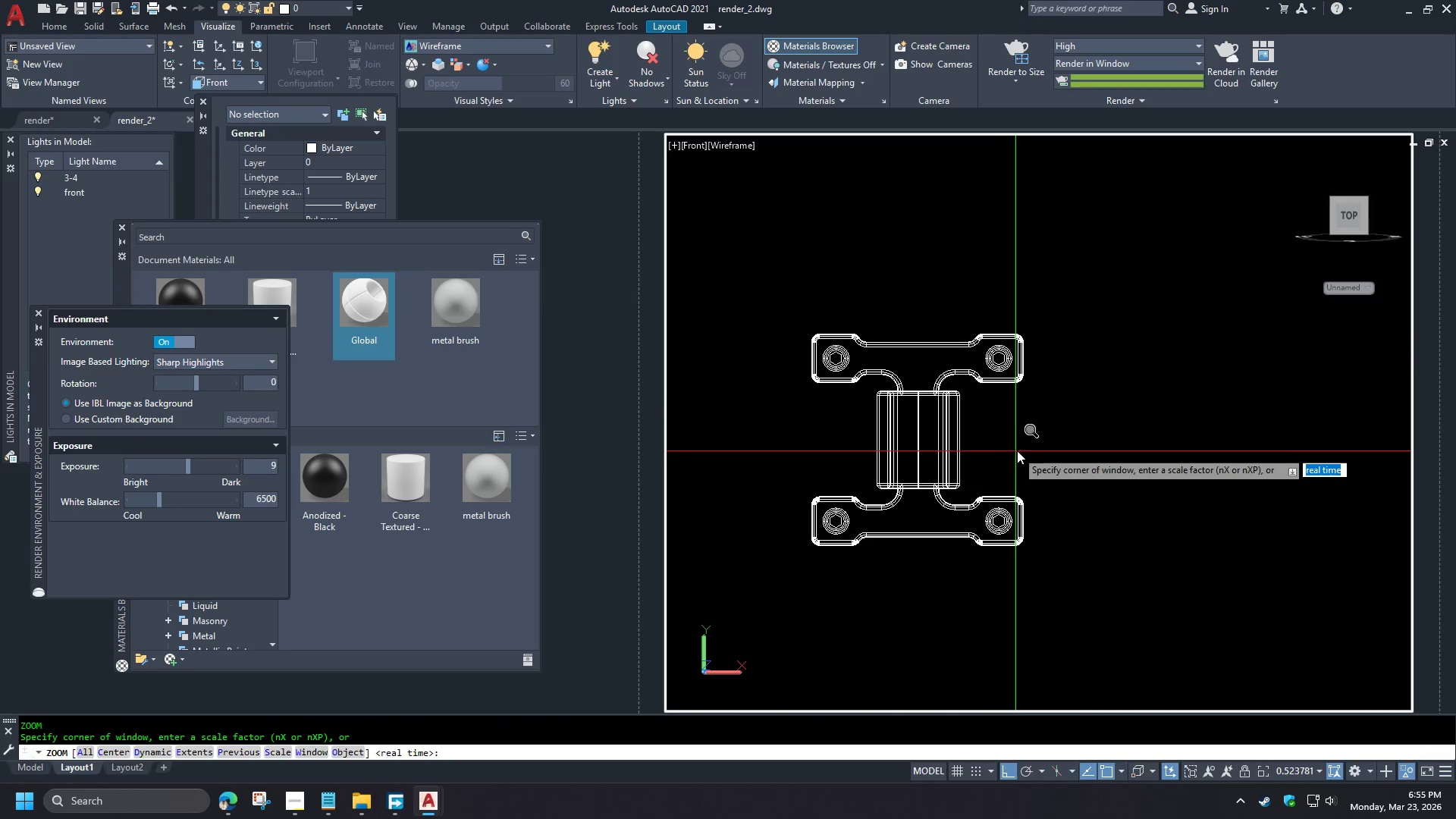 
key(O)
 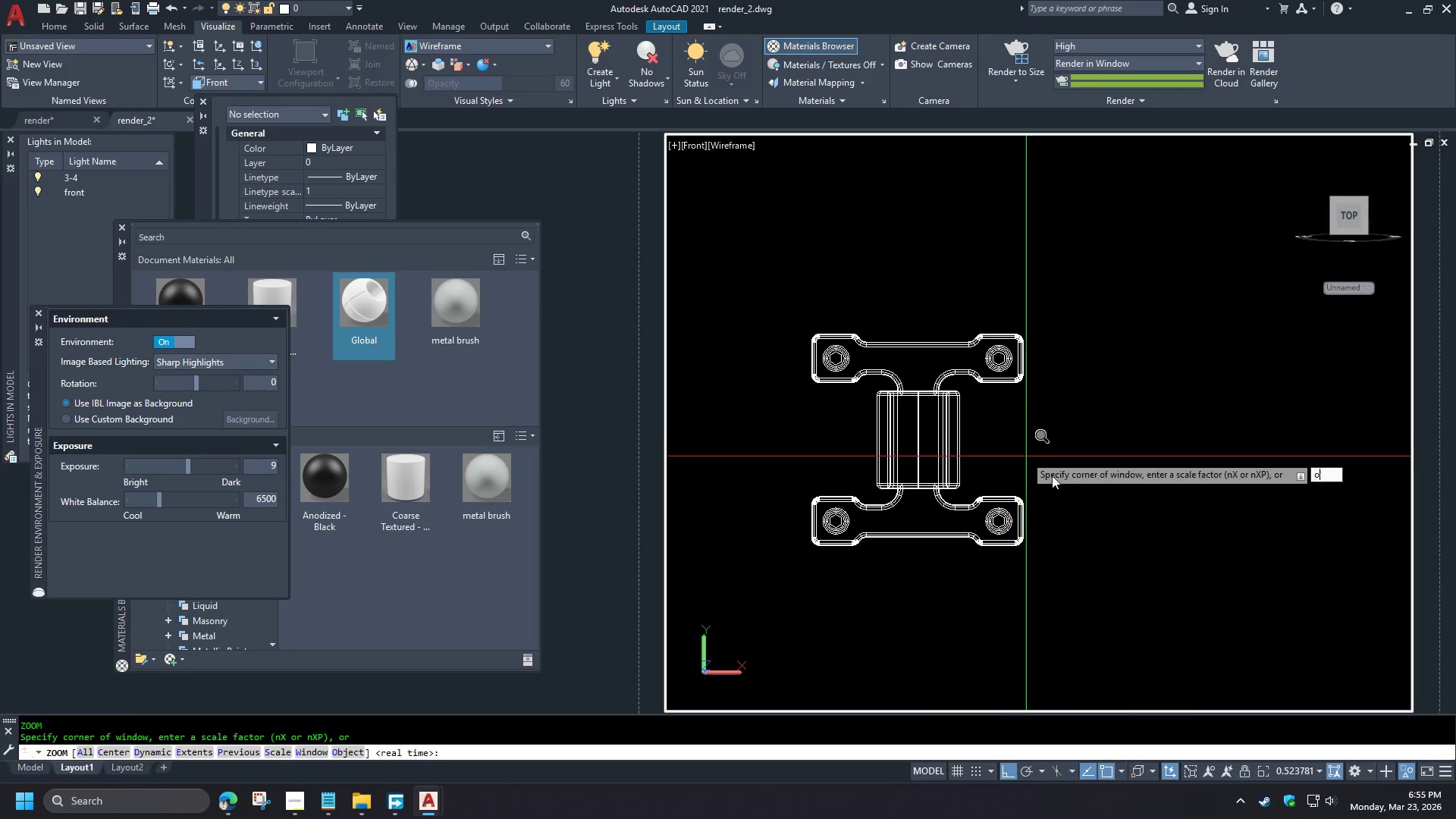 
key(Space)
 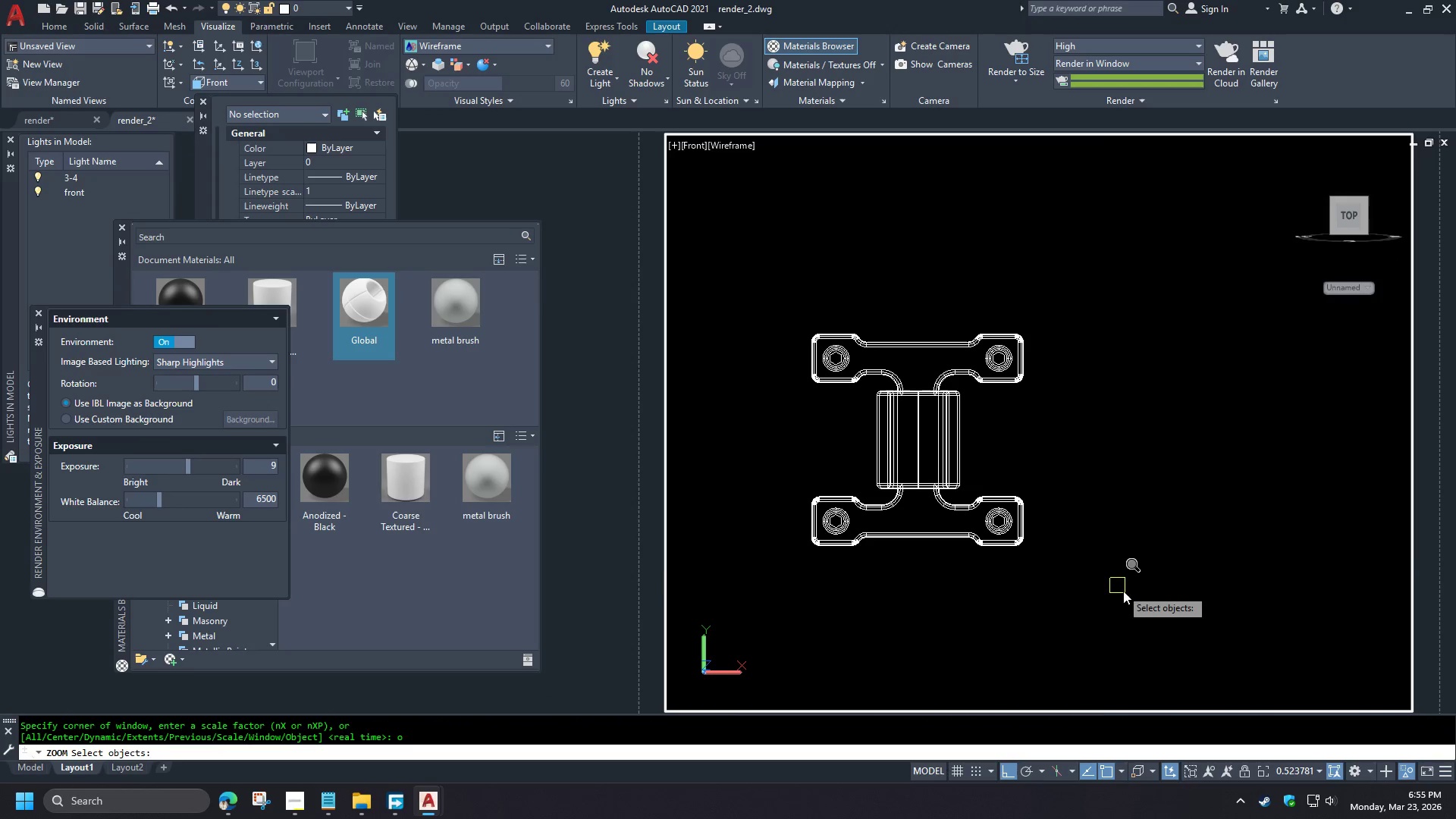 
left_click_drag(start_coordinate=[1123, 594], to_coordinate=[1122, 590])
 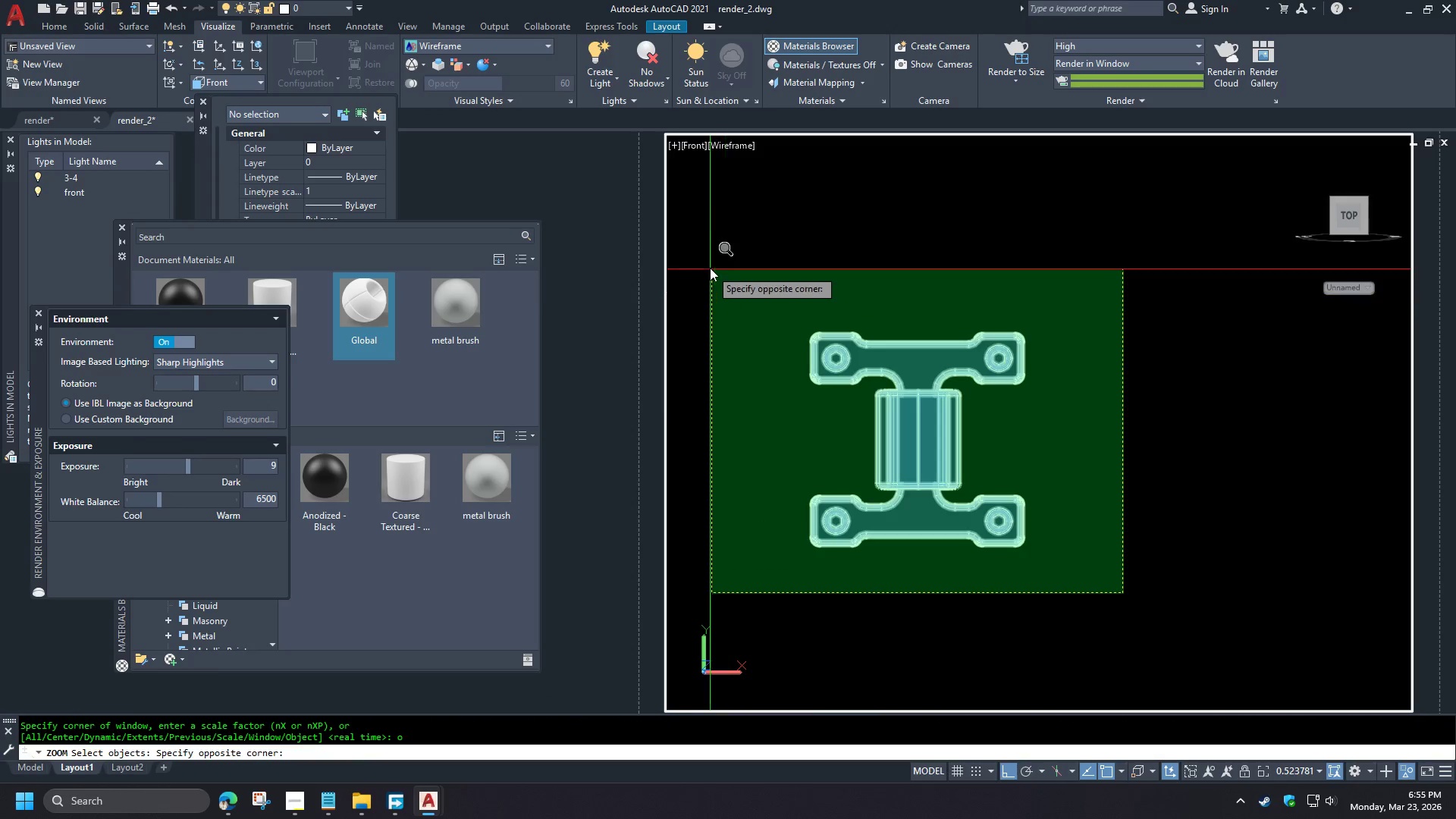 
double_click([691, 251])
 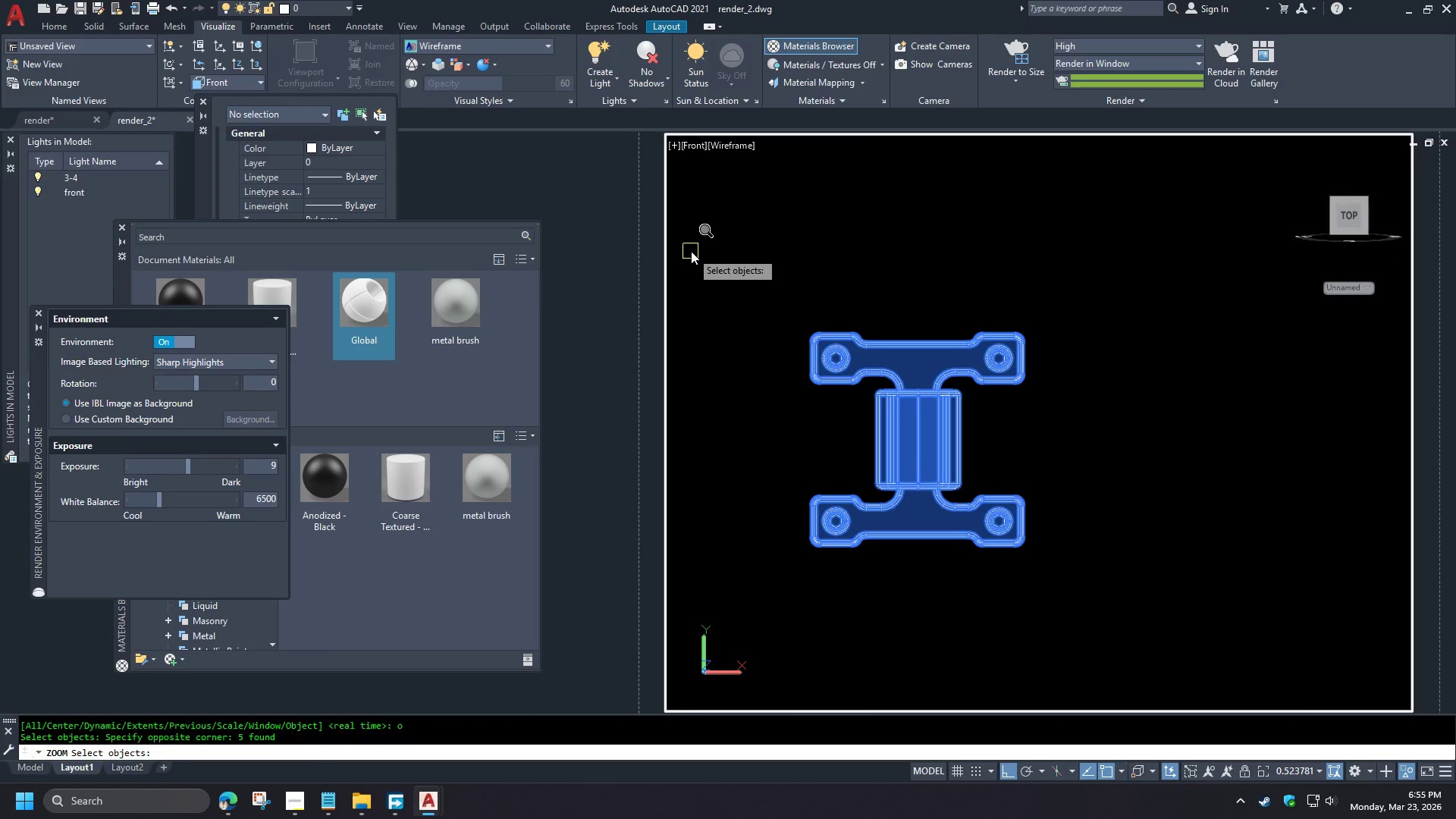 
key(Space)
 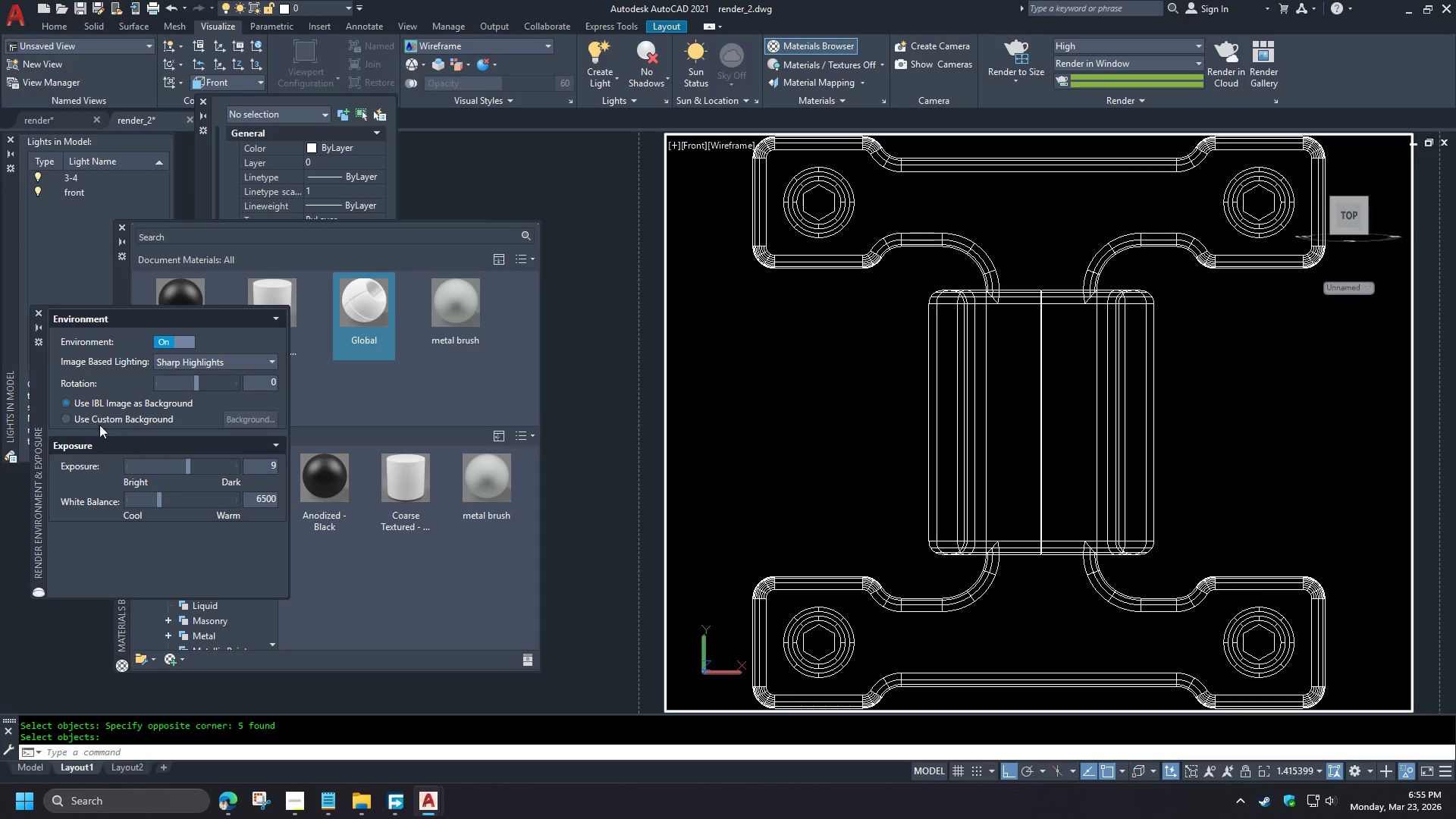 
wait(5.03)
 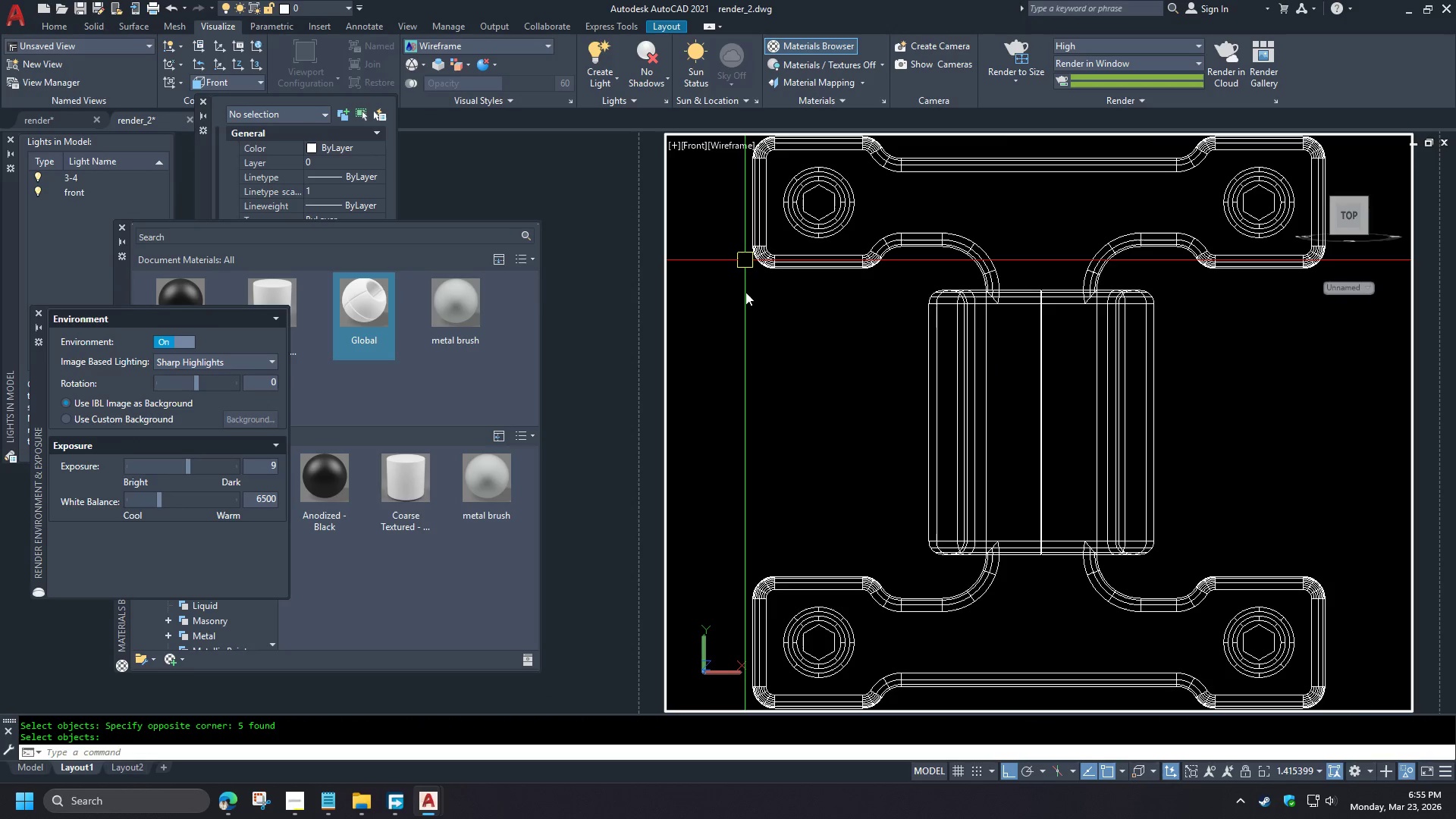 
left_click([67, 419])
 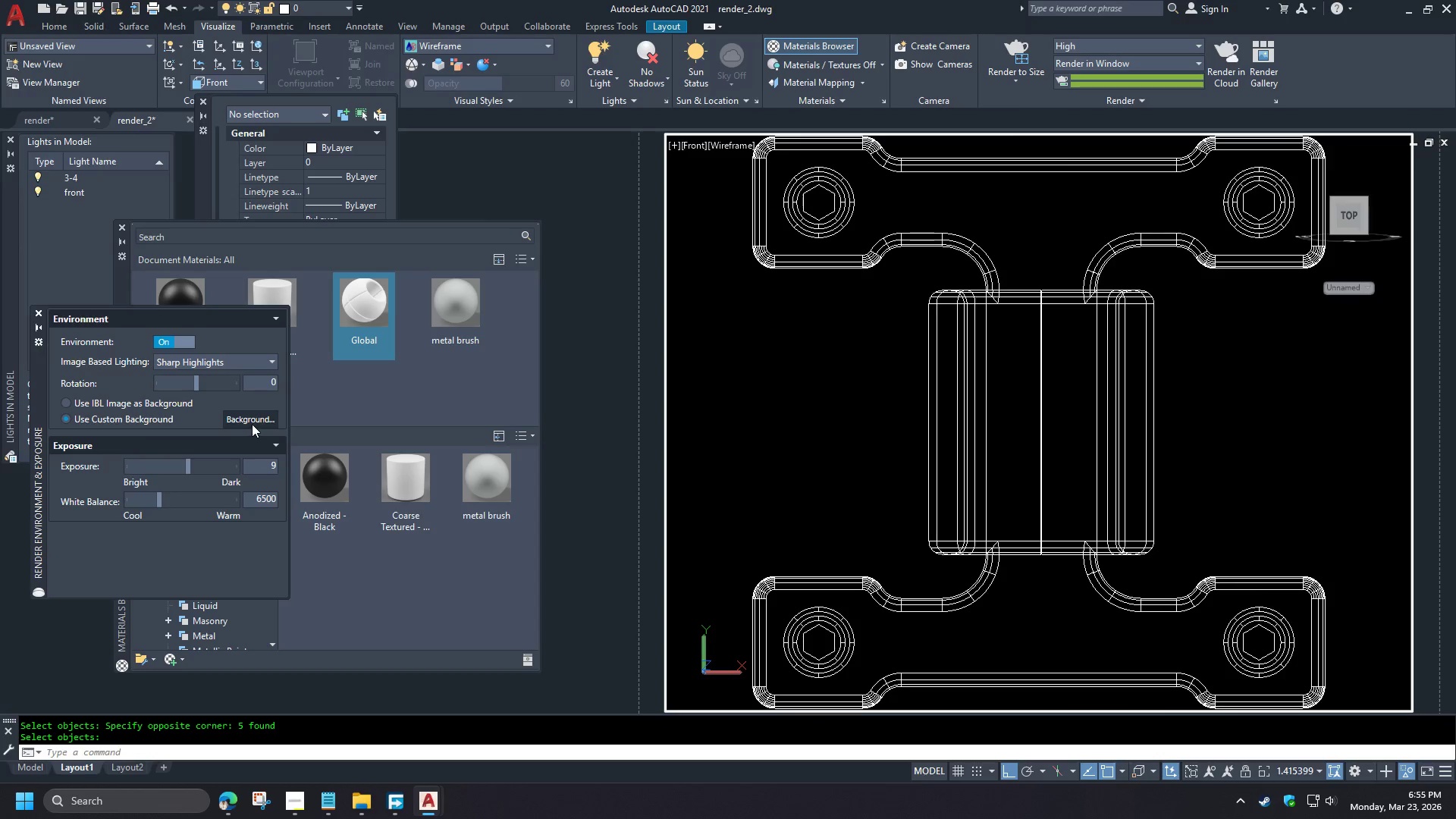 
left_click([249, 422])
 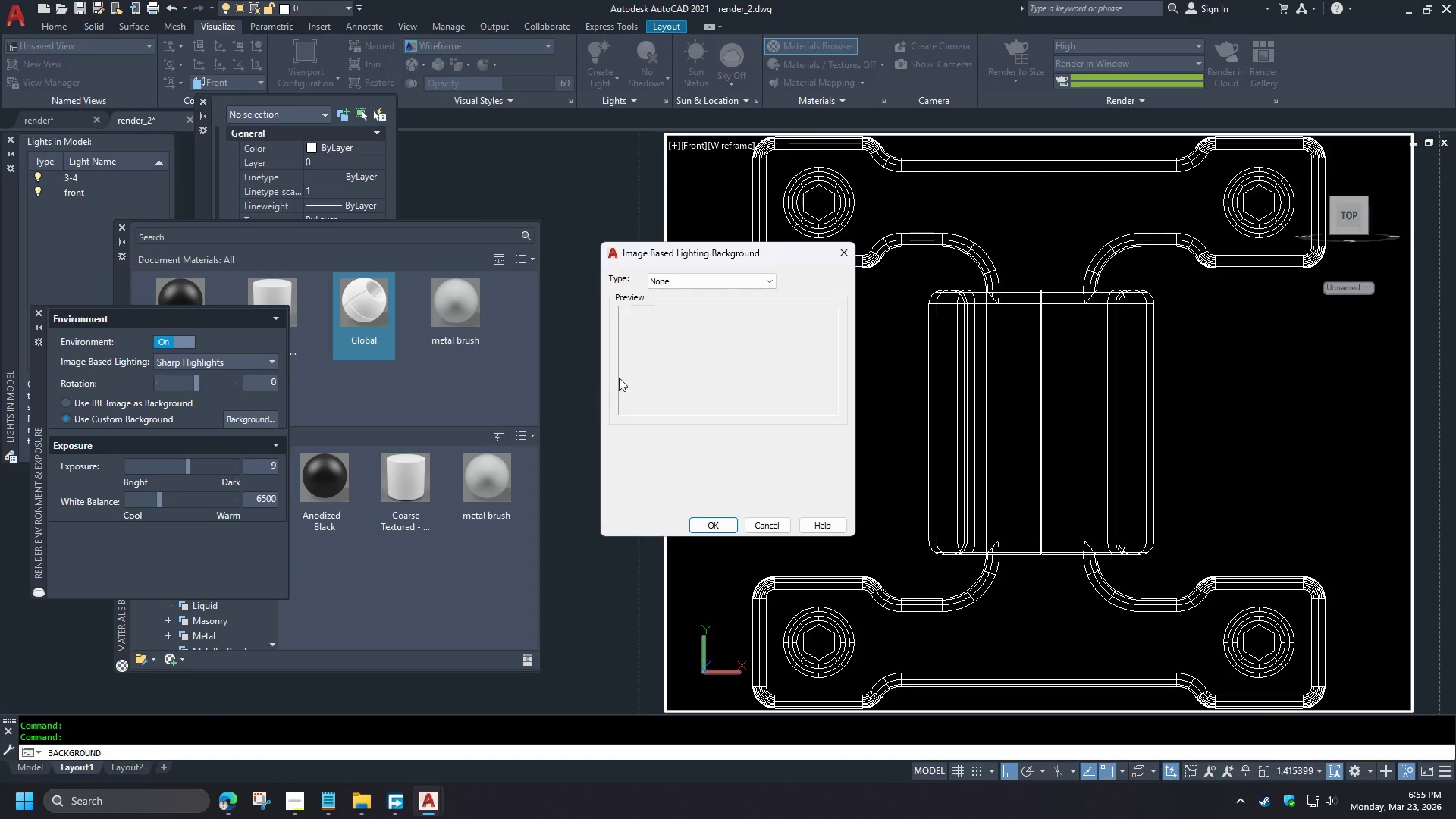 
left_click([679, 285])
 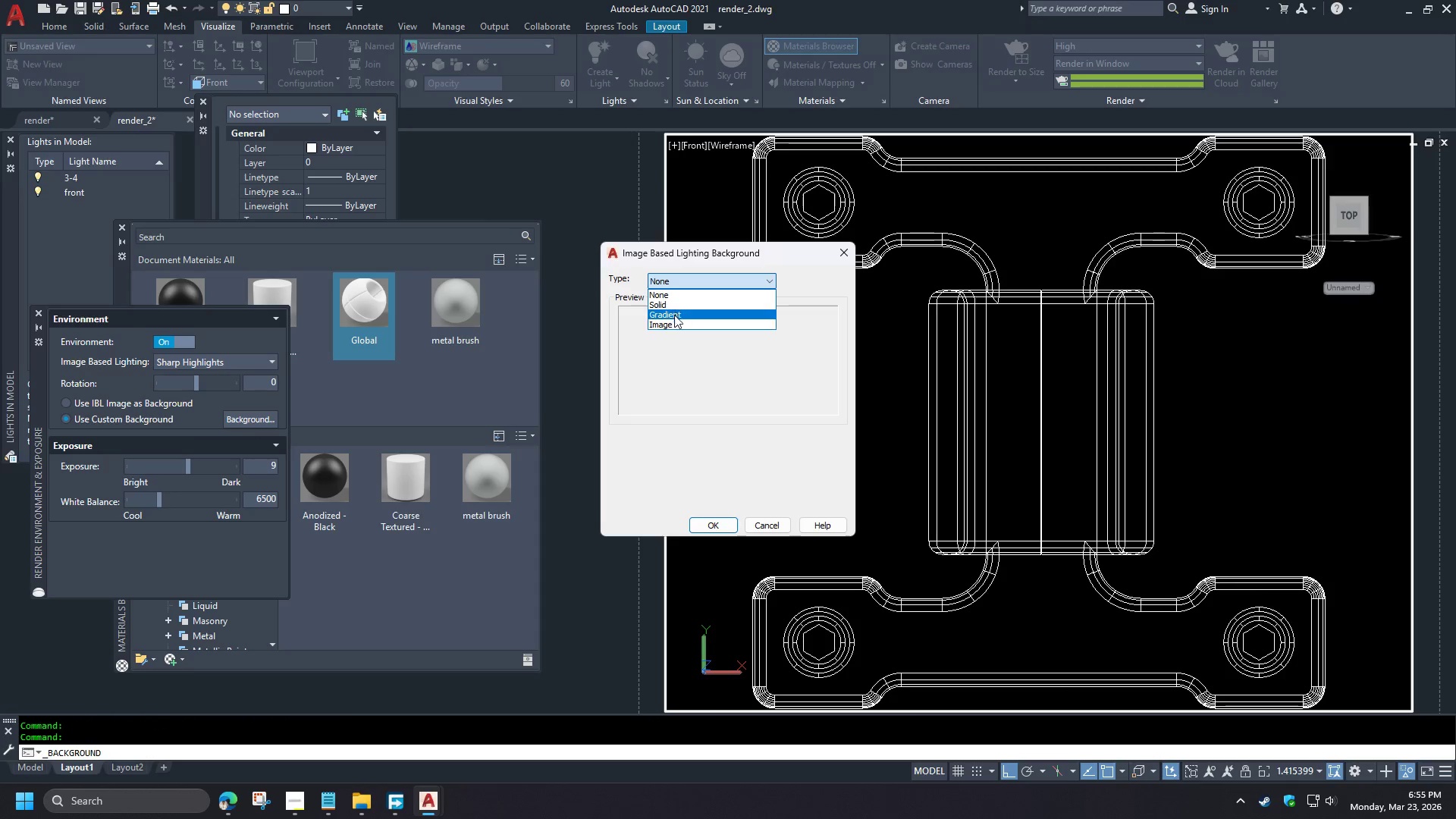 
scroll: coordinate [839, 451], scroll_direction: down, amount: 2.0
 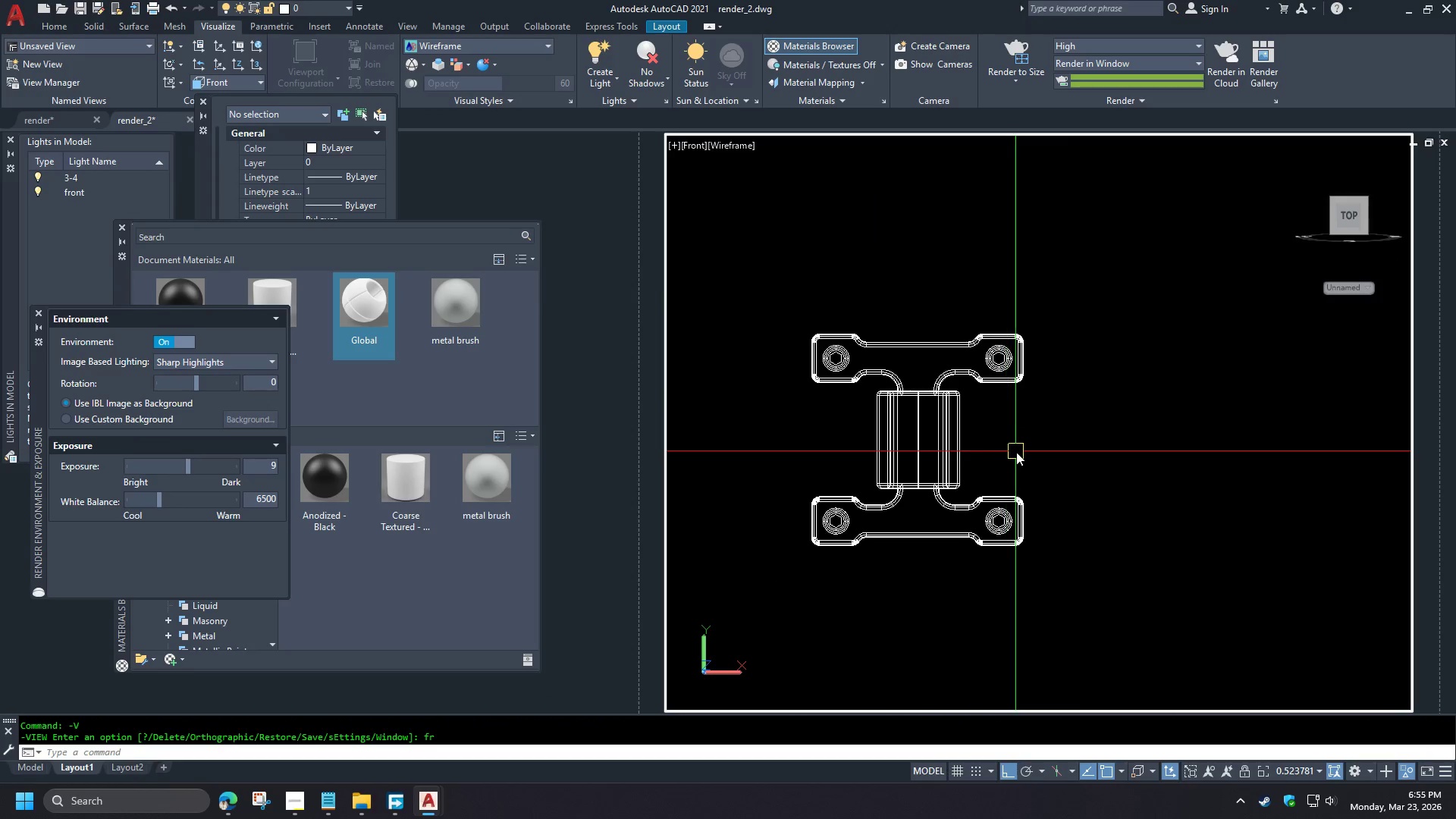 
left_click([673, 322])
 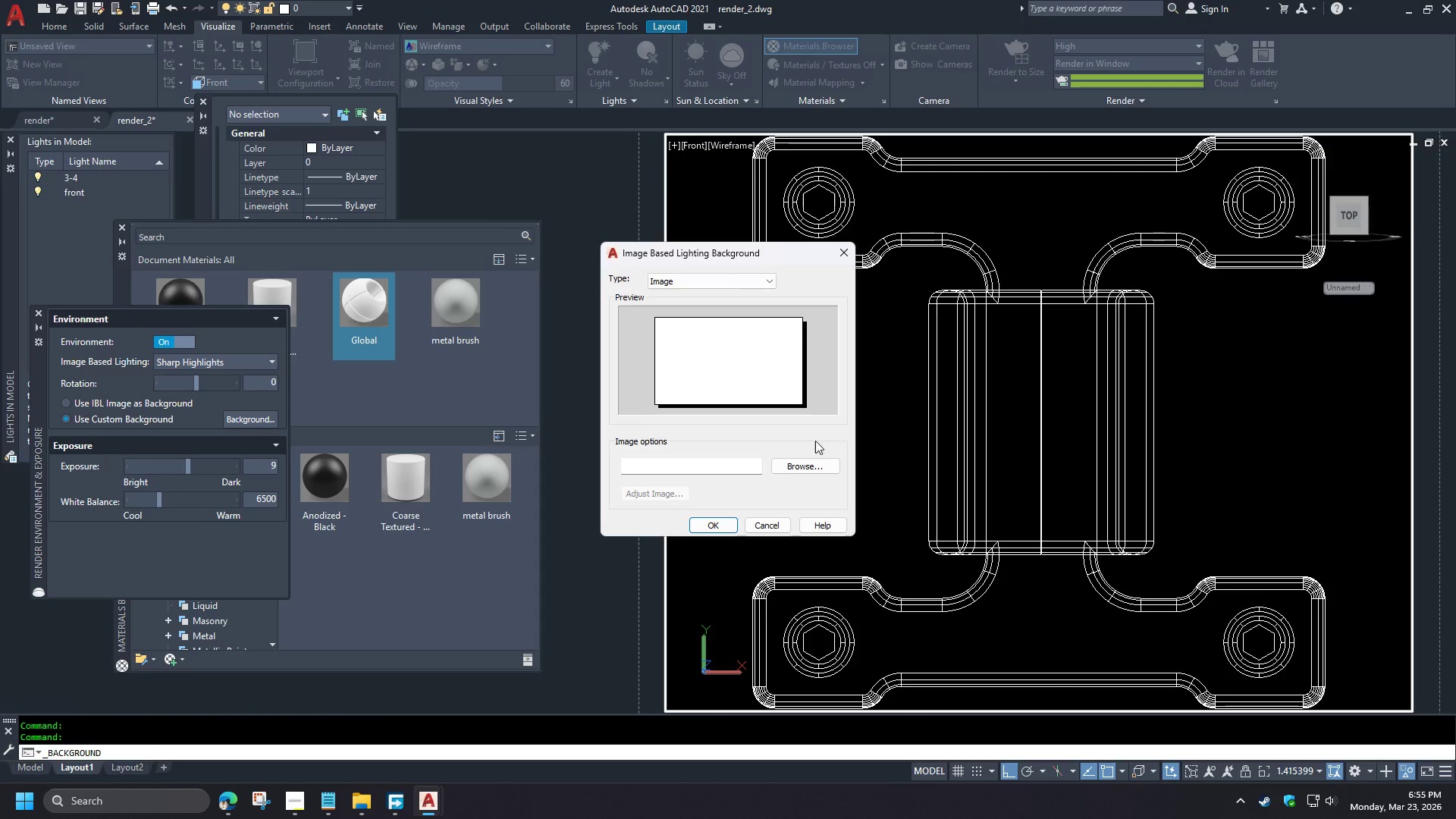 
left_click([808, 461])
 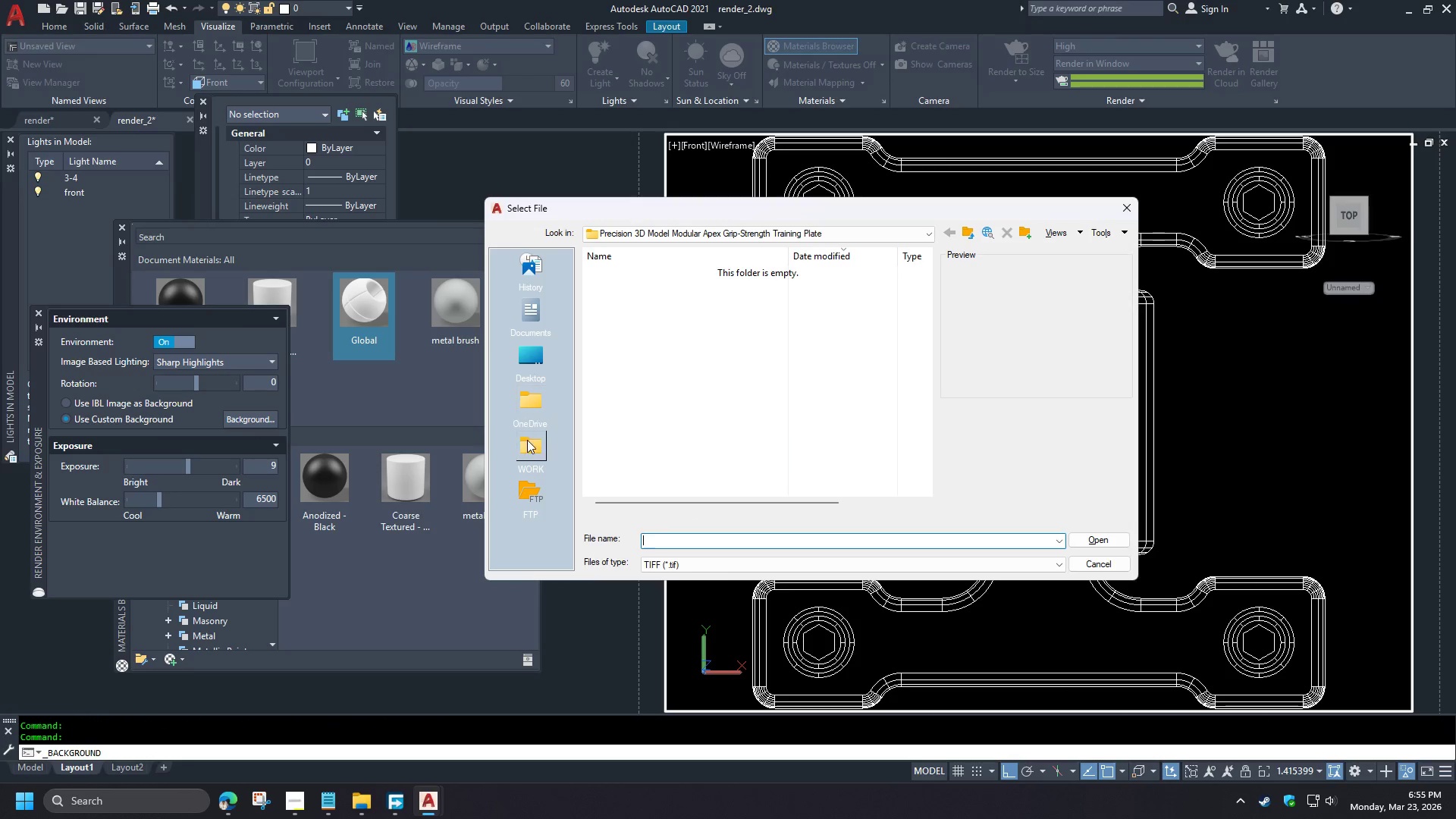 
left_click([971, 232])
 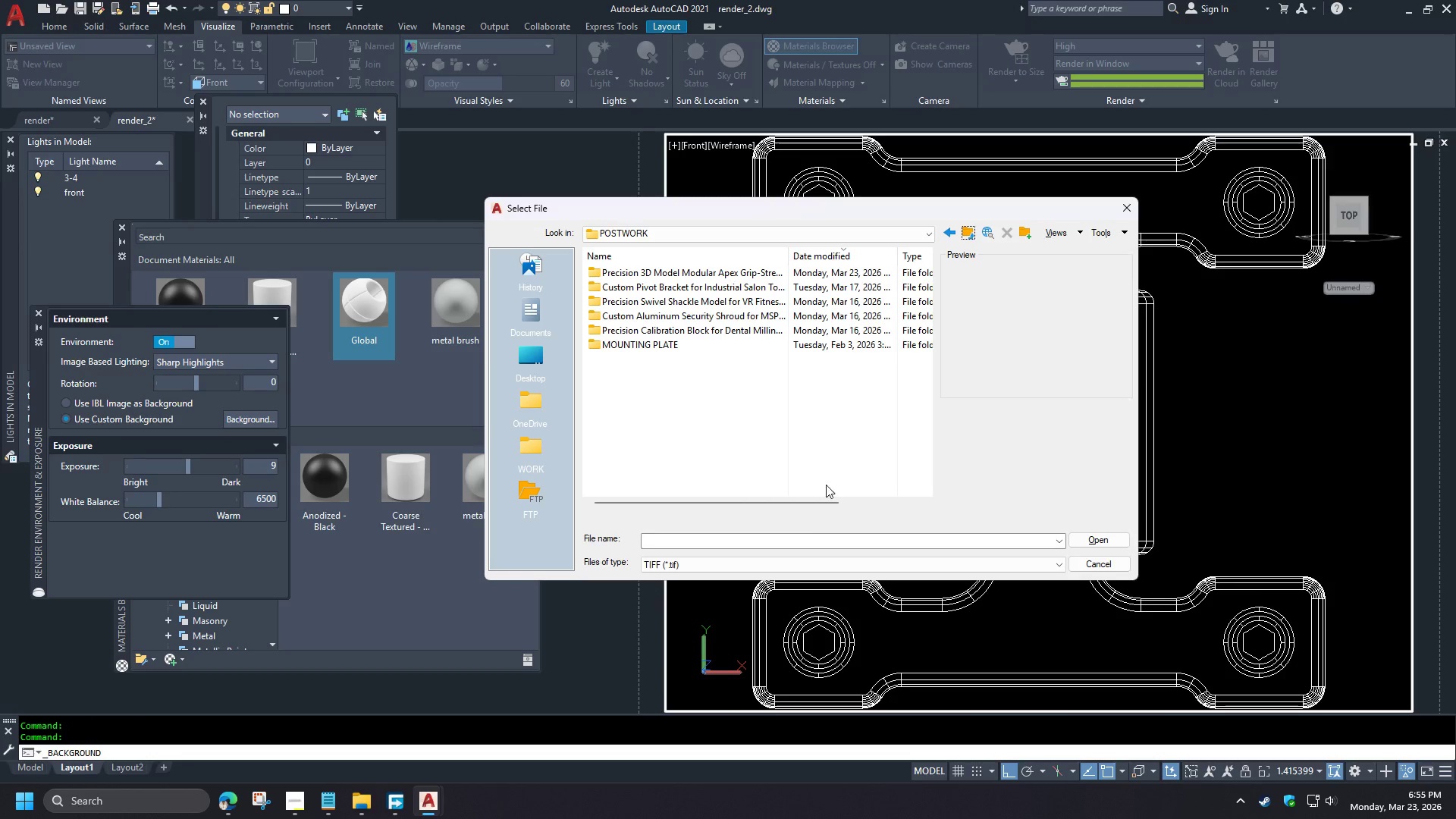 
left_click([739, 570])
 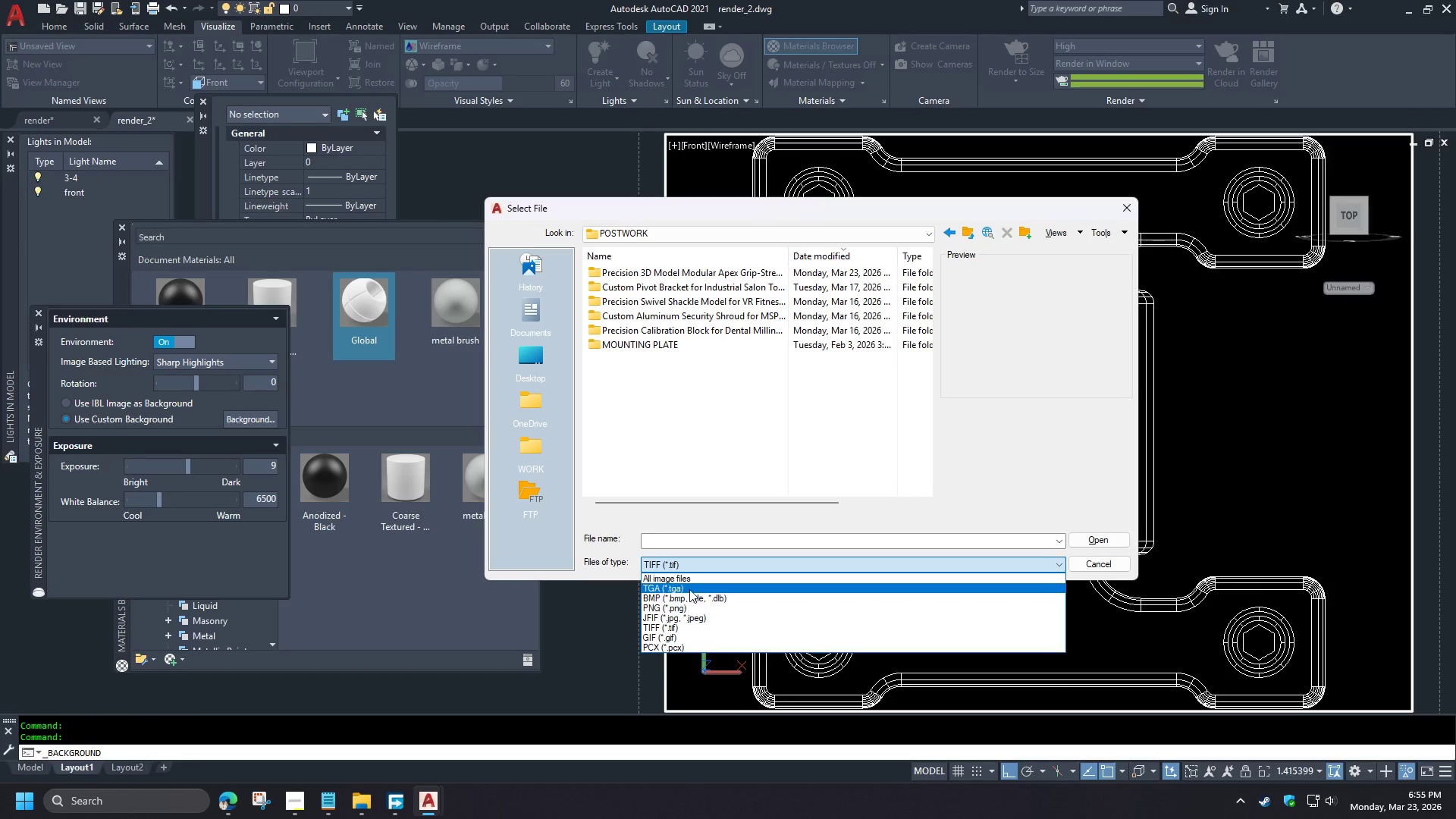 
left_click([686, 578])
 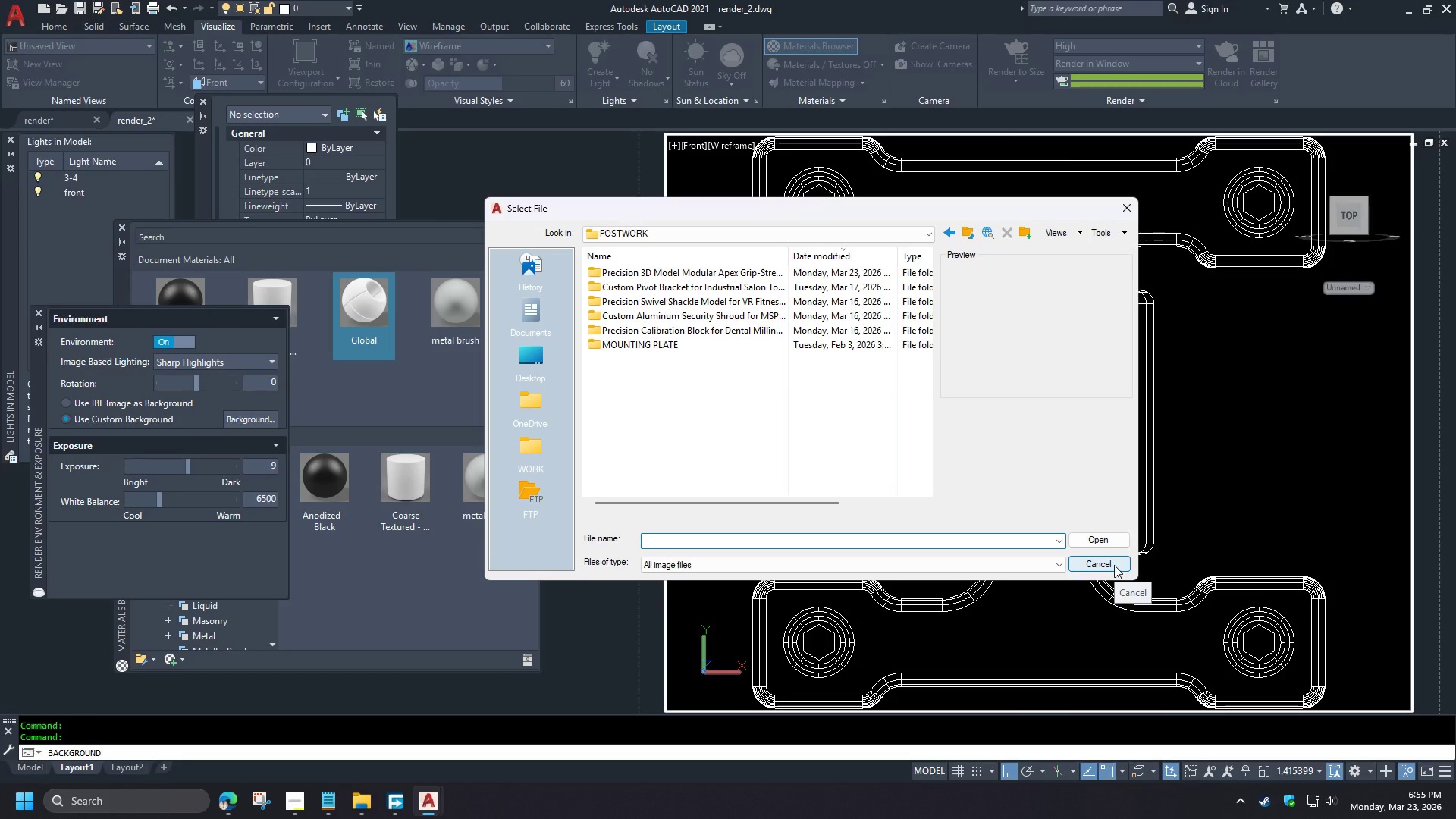 
wait(13.74)
 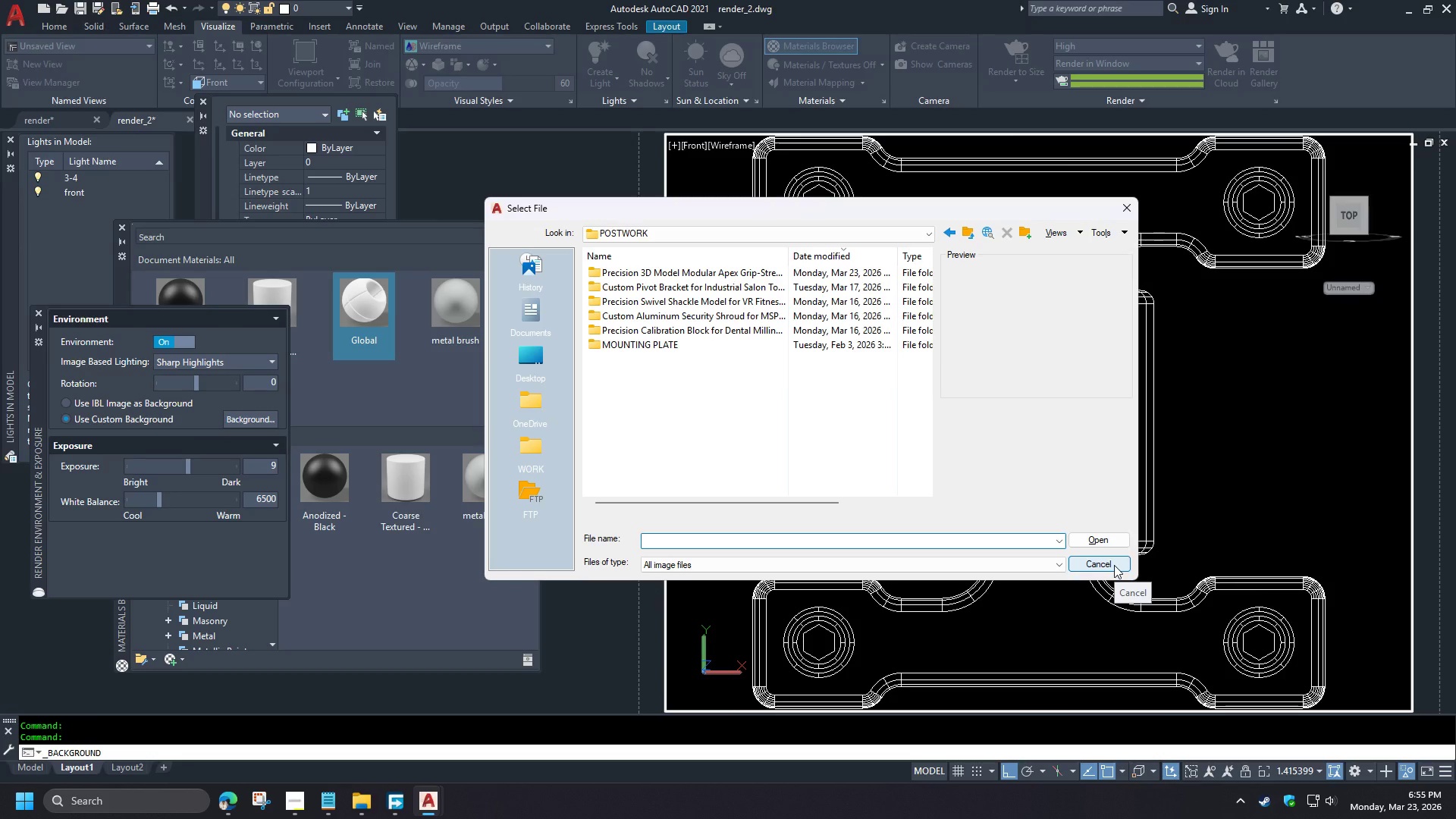 
left_click([1114, 565])
 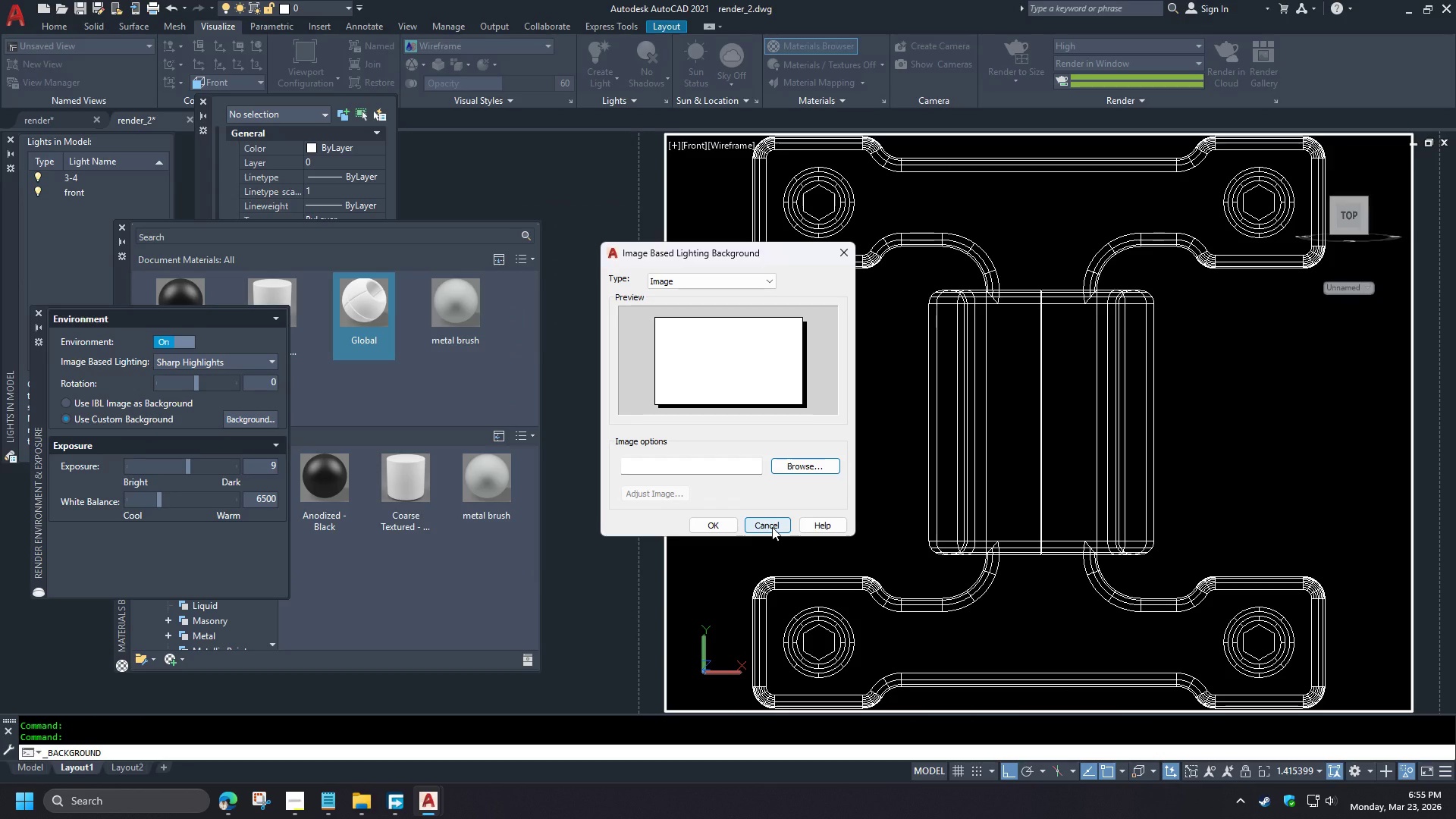 
left_click([772, 527])
 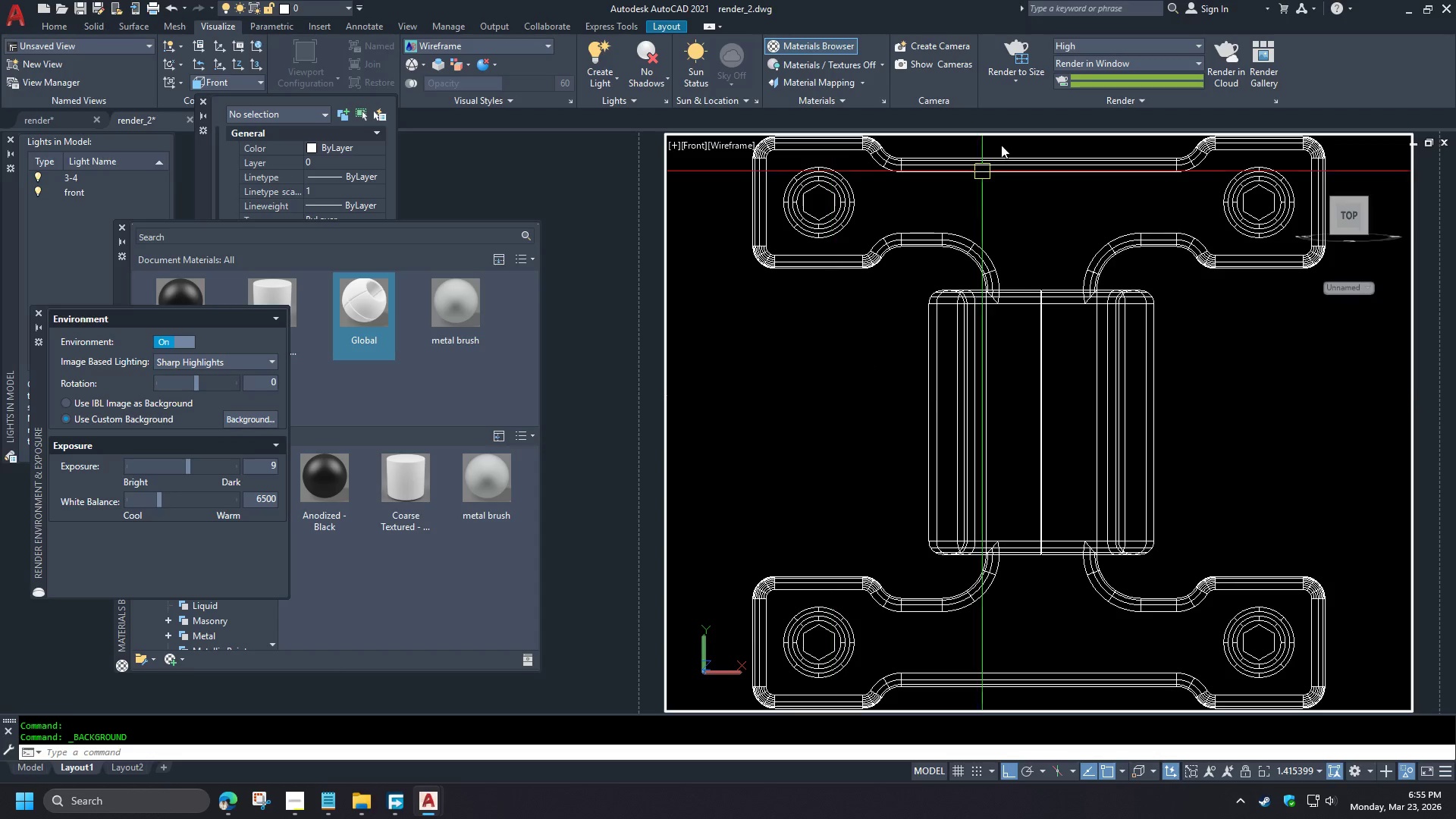 
left_click([1092, 50])
 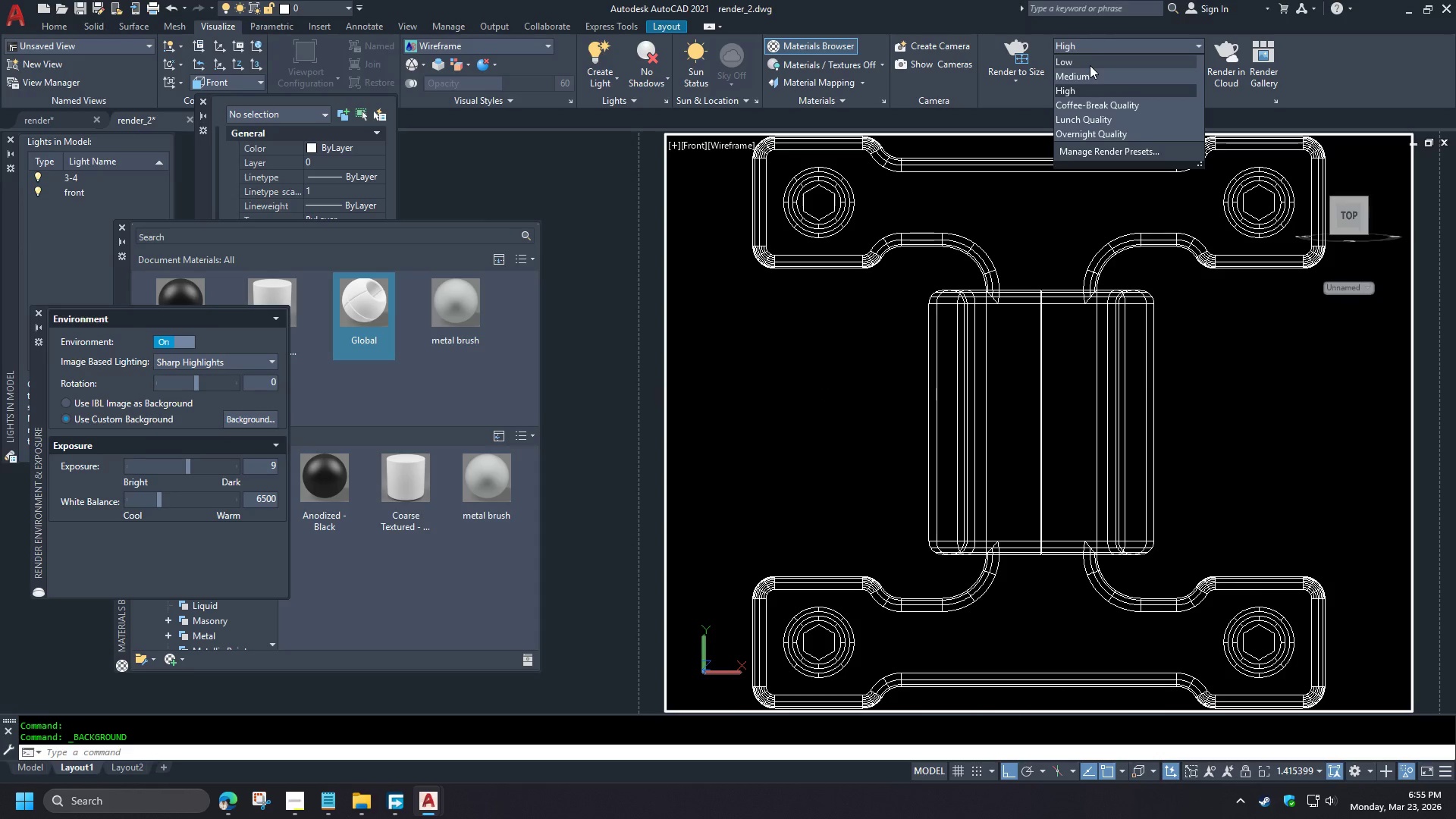 
left_click([1090, 65])
 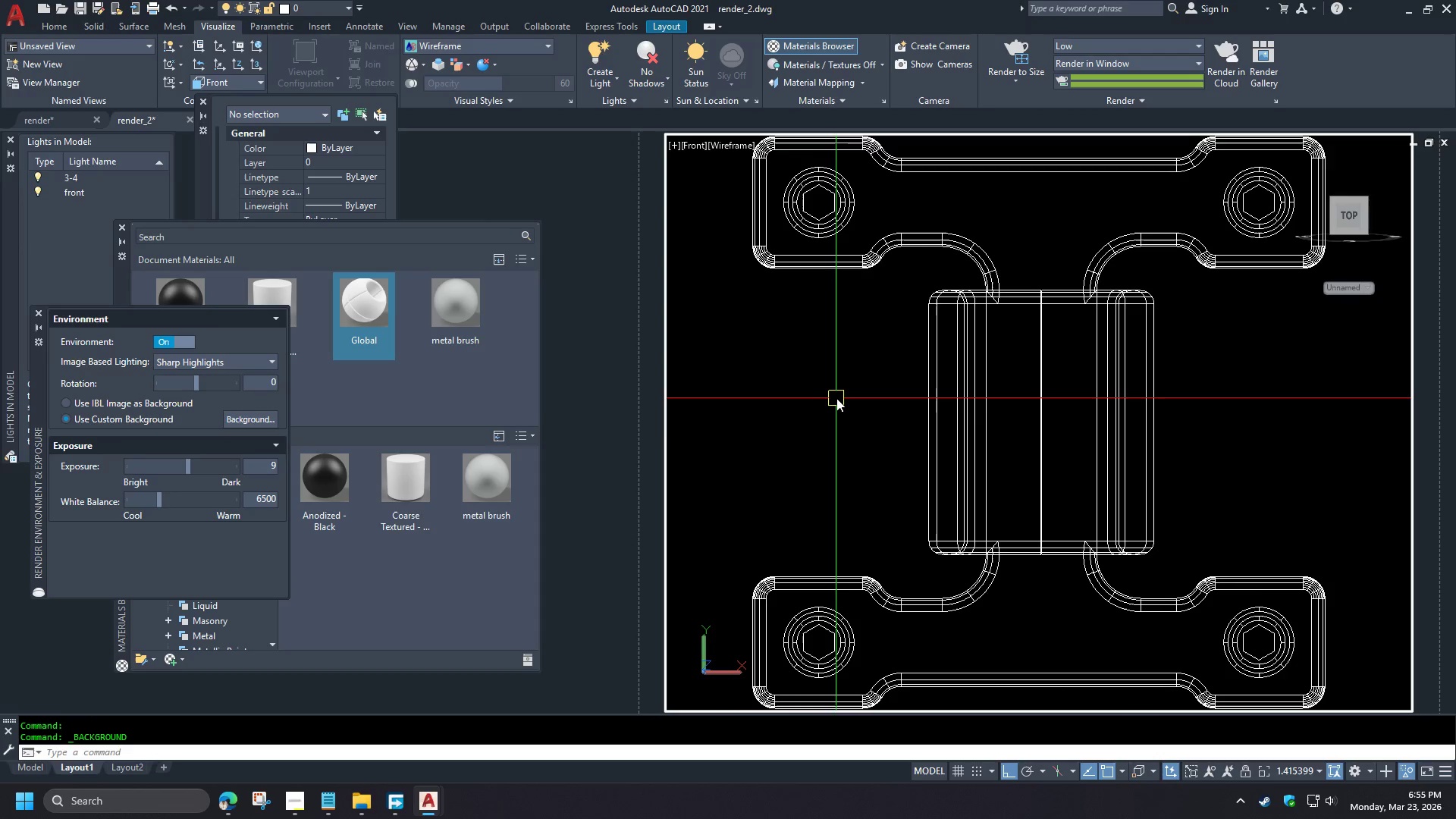 
type(rr )
 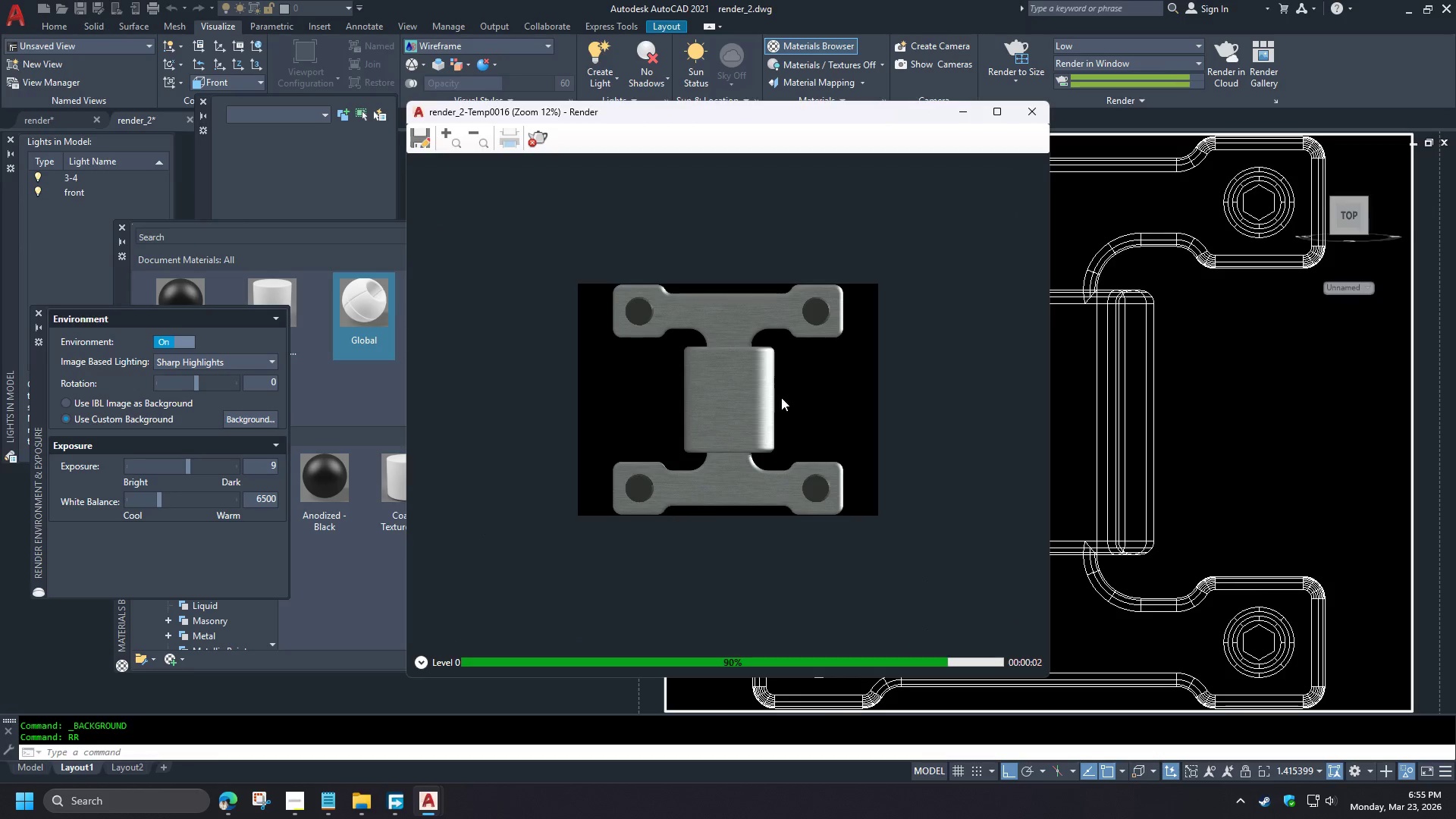 
wait(7.48)
 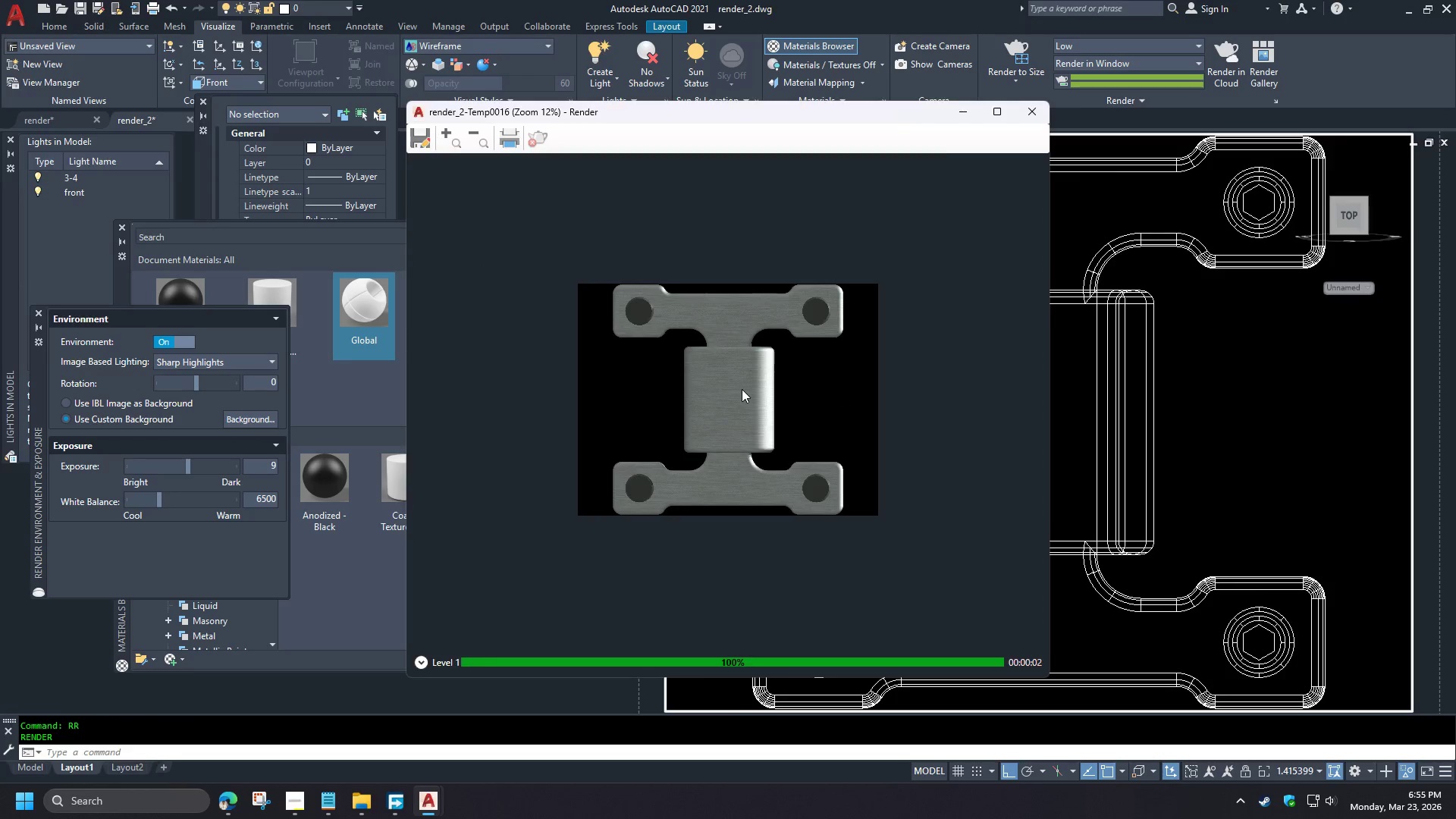 
key(Escape)
 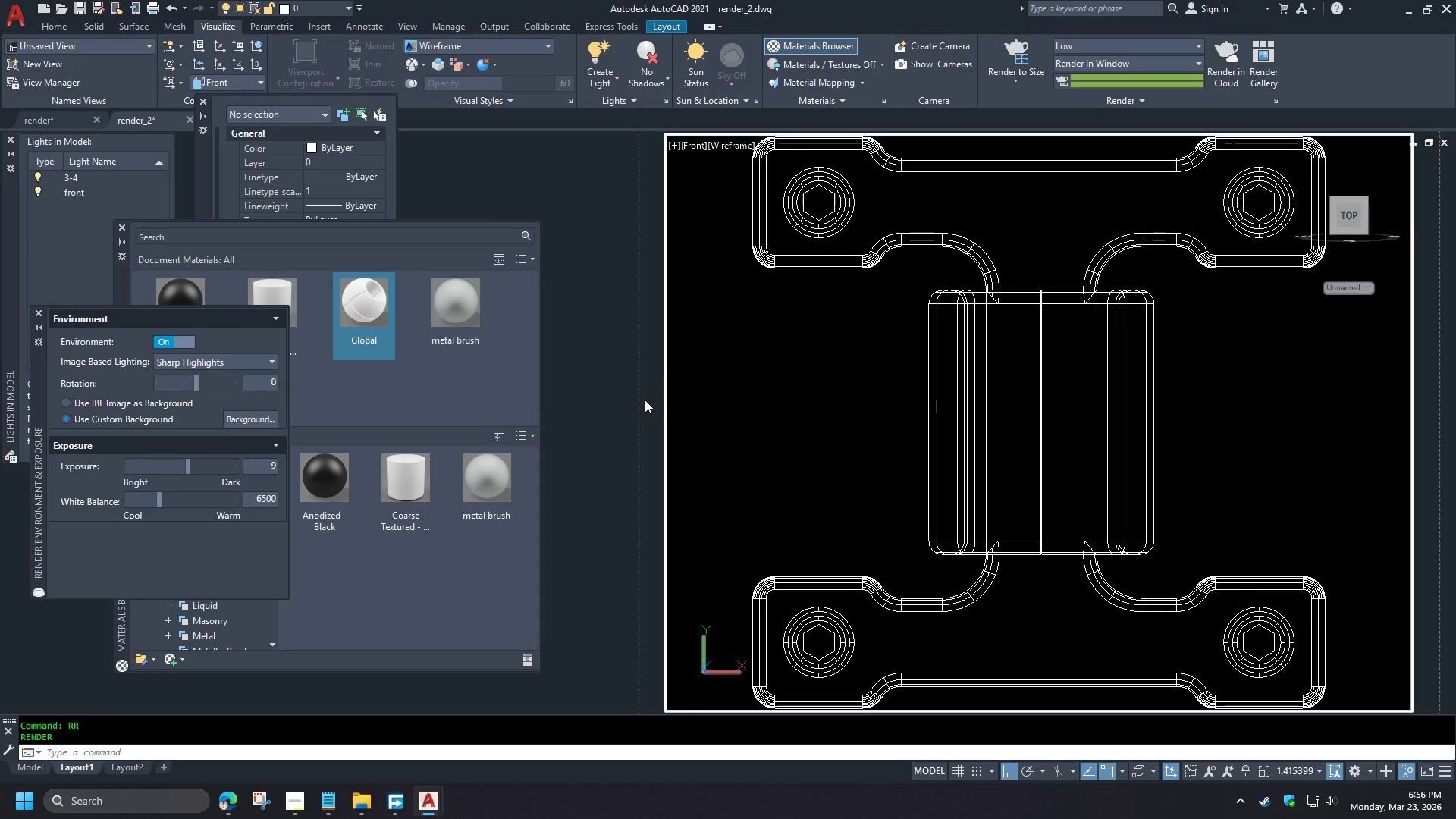 
double_click([645, 400])
 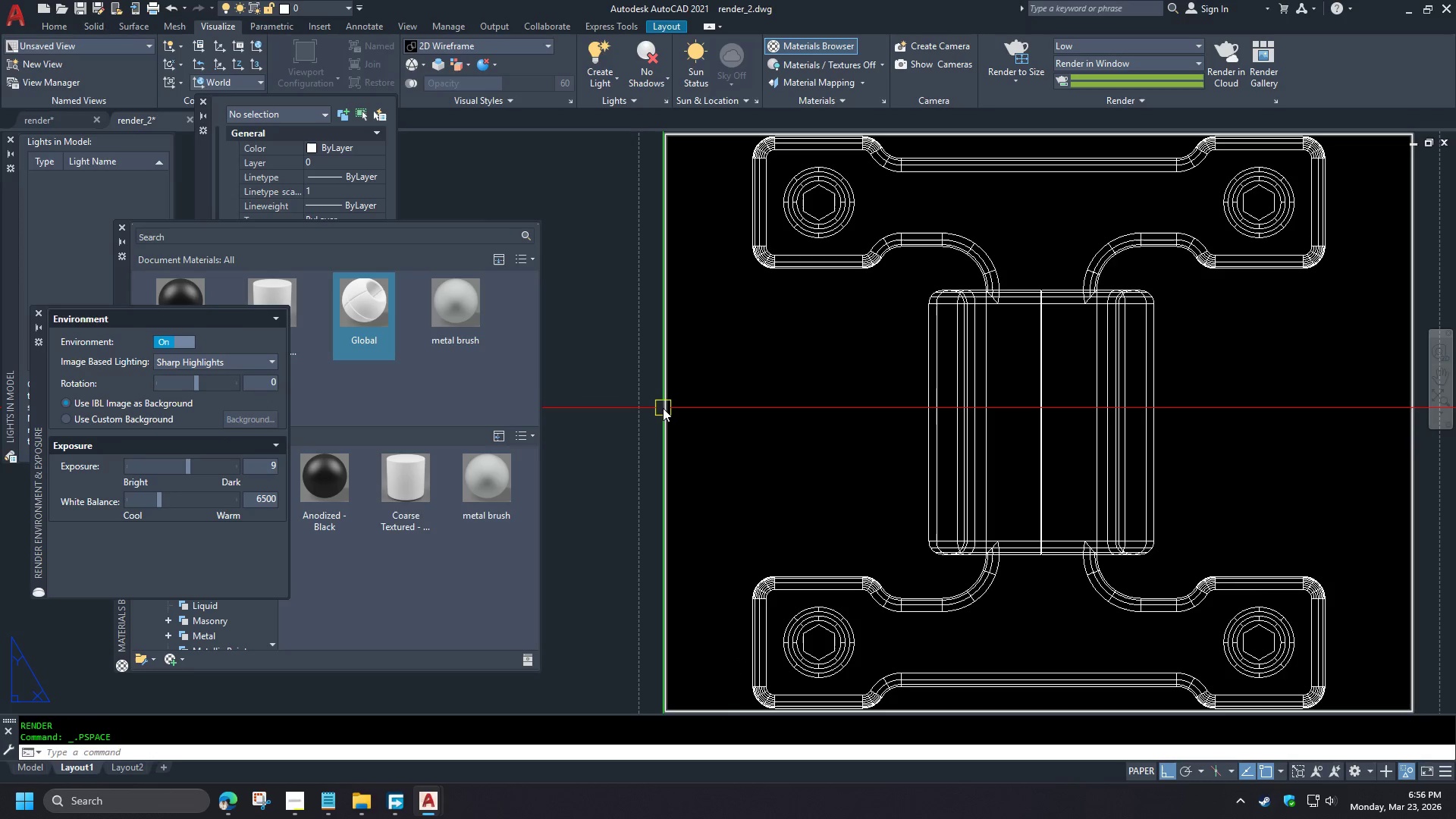 
left_click([664, 408])
 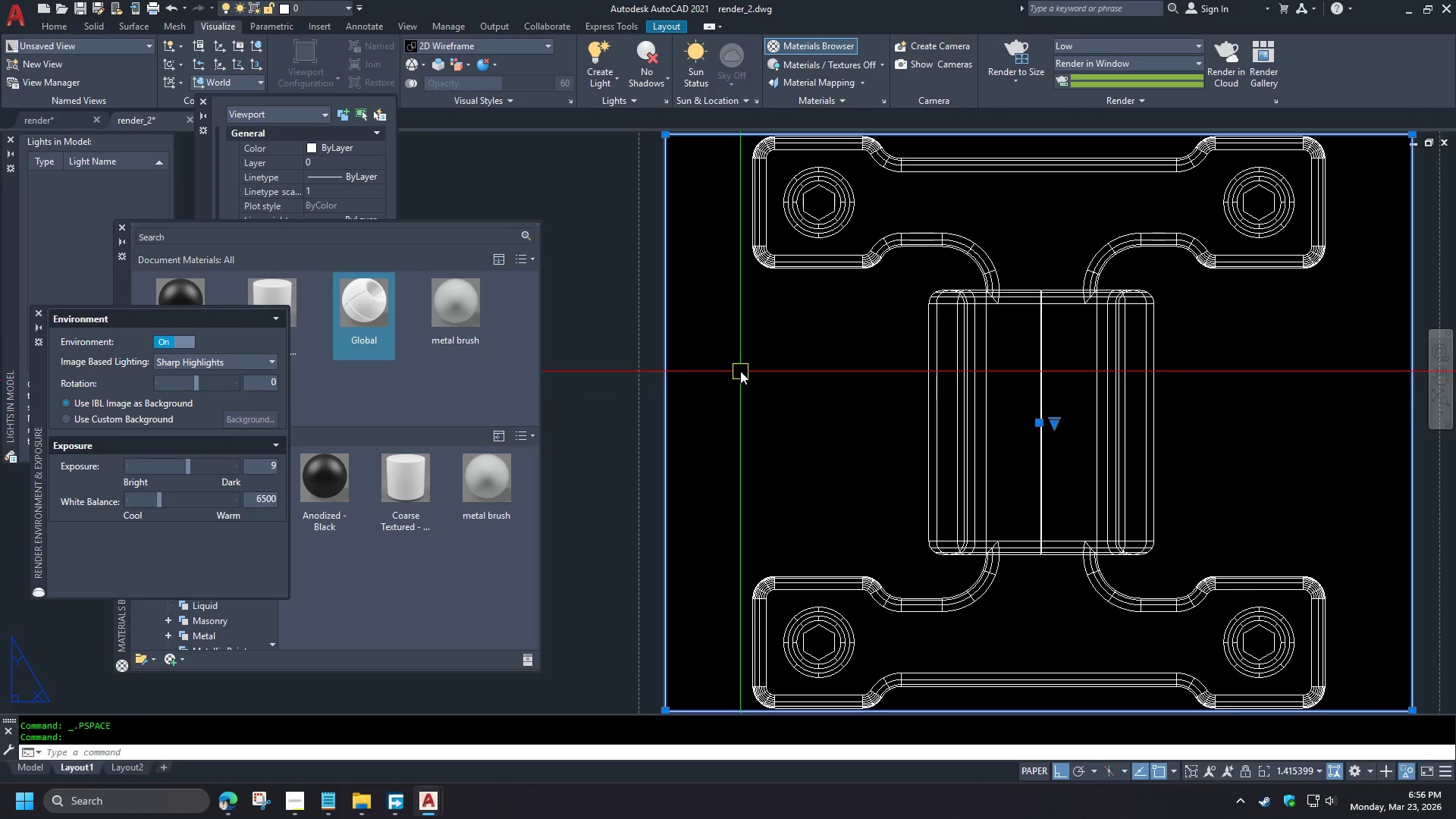 
key(Control+1)
 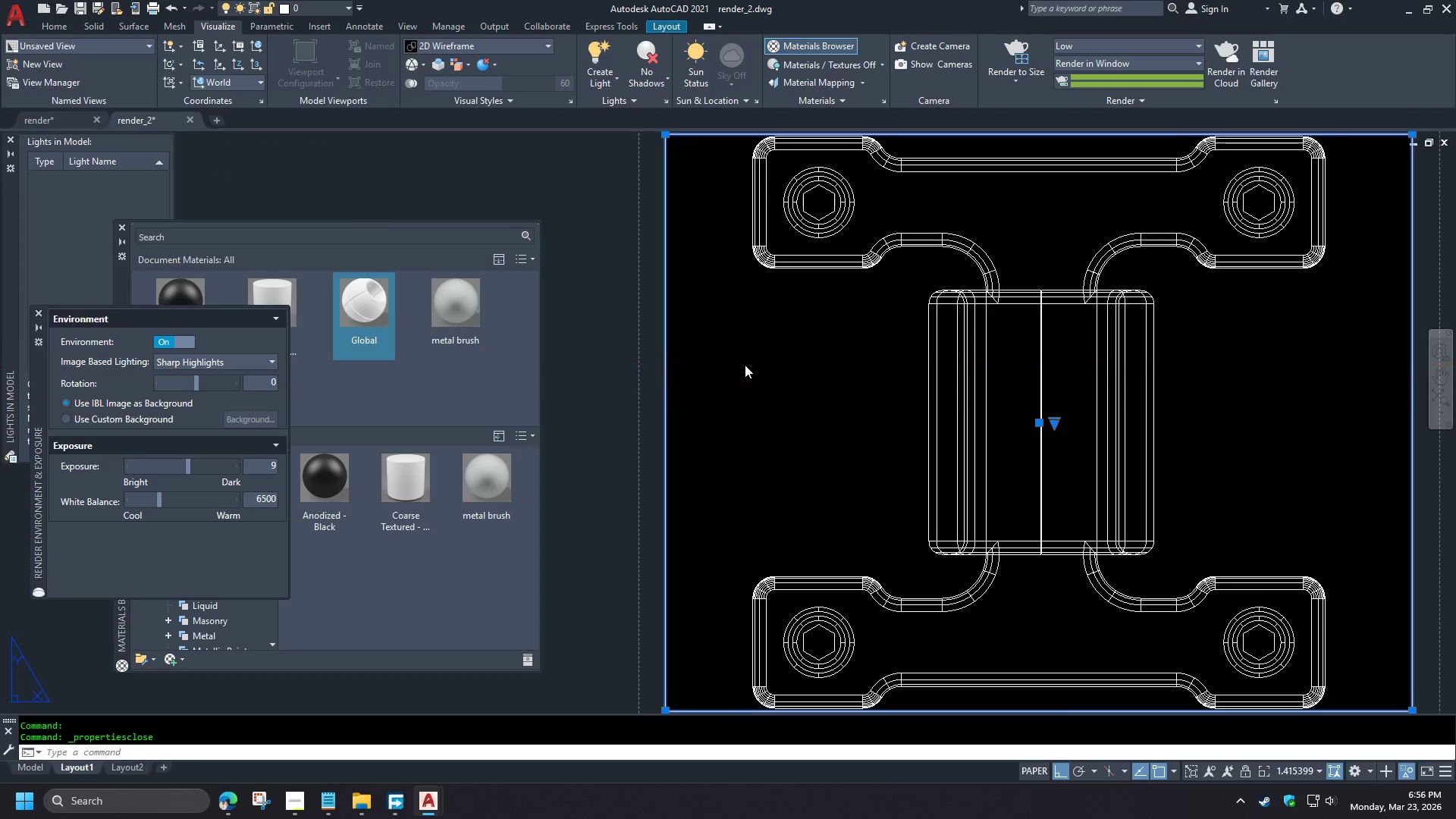 
key(Control+1)
 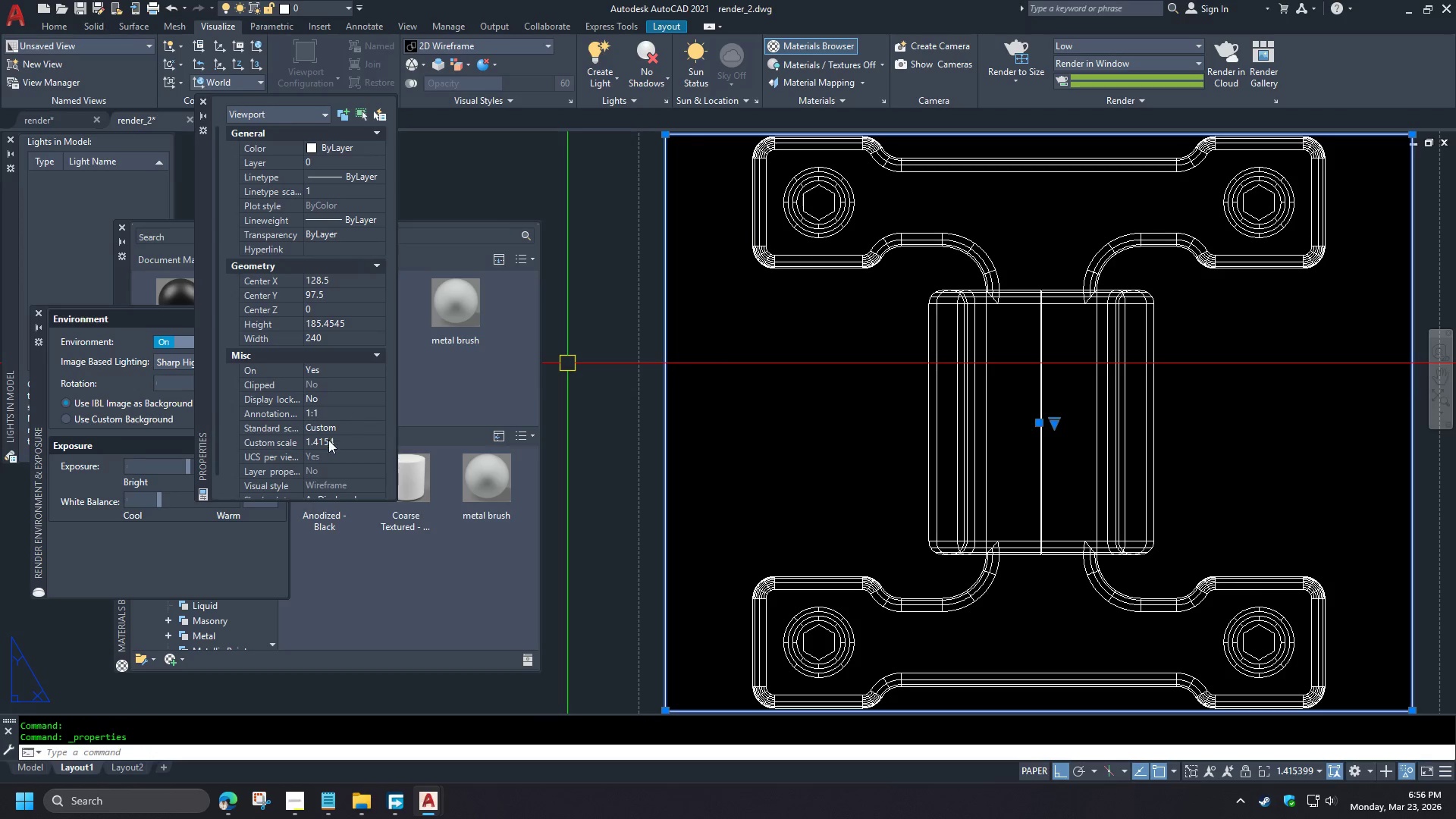 
scroll: coordinate [745, 391], scroll_direction: up, amount: 1.0
 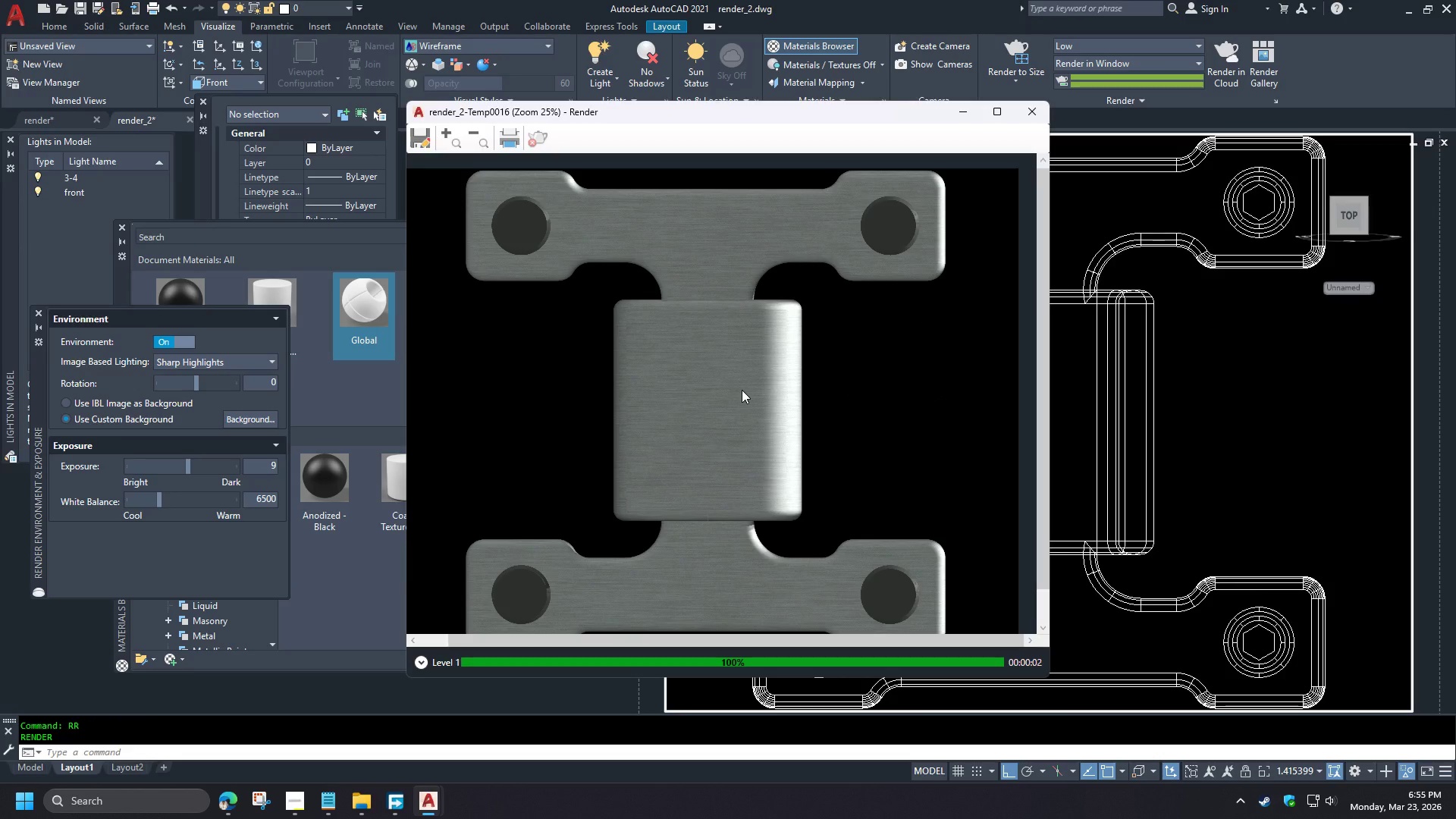 
left_click([340, 443])
 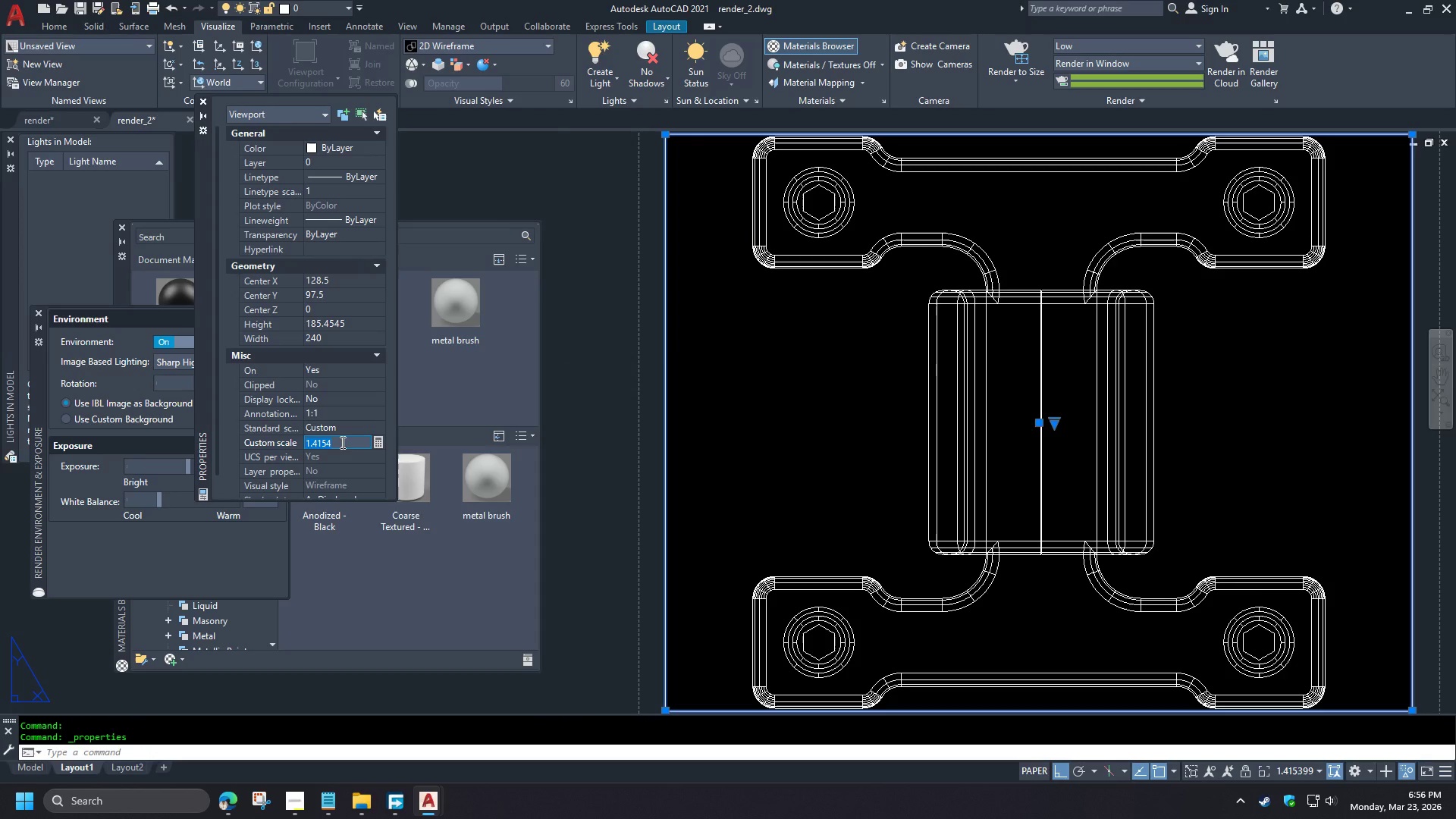 
key(Numpad1)
 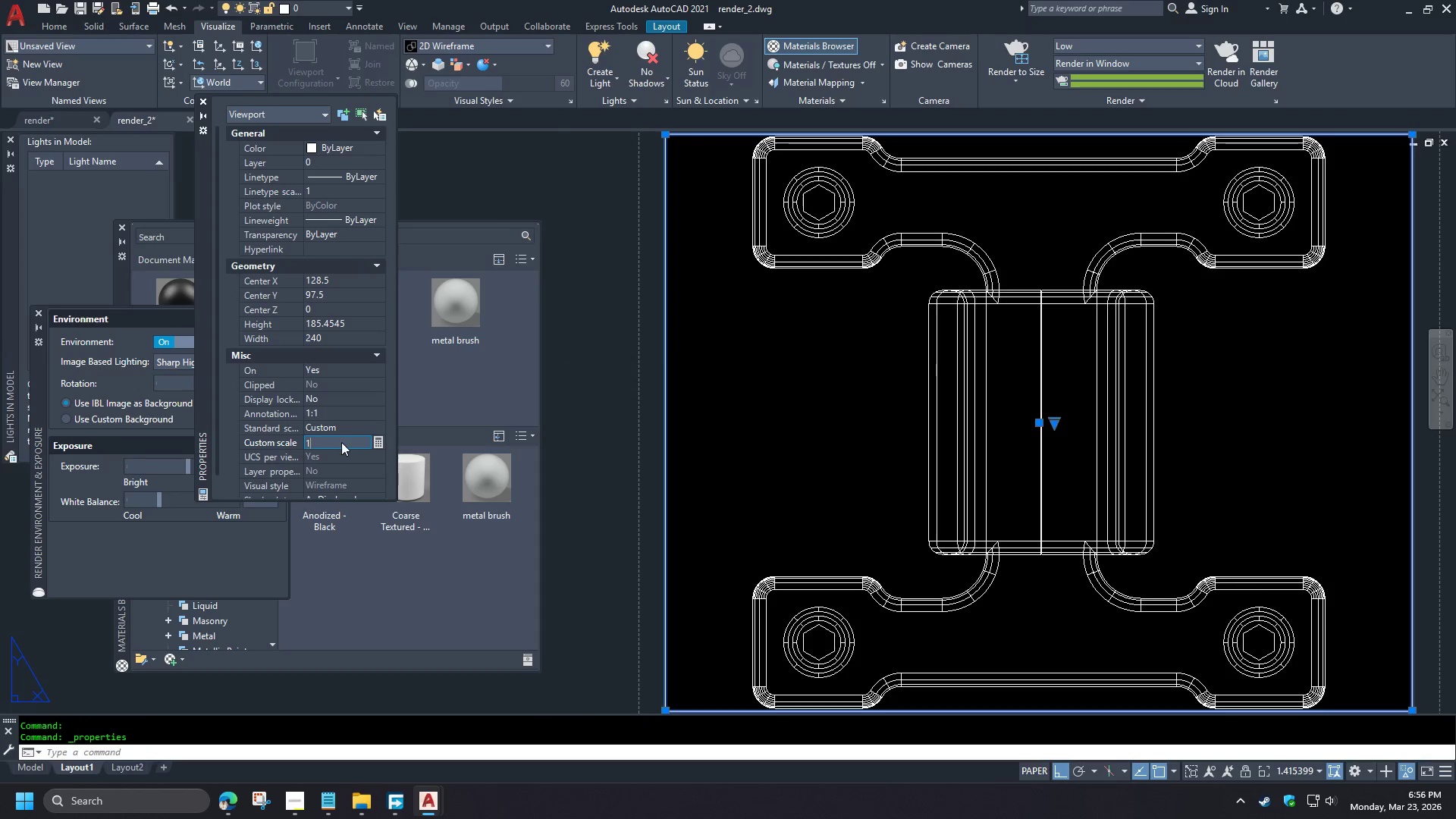 
key(NumpadDecimal)
 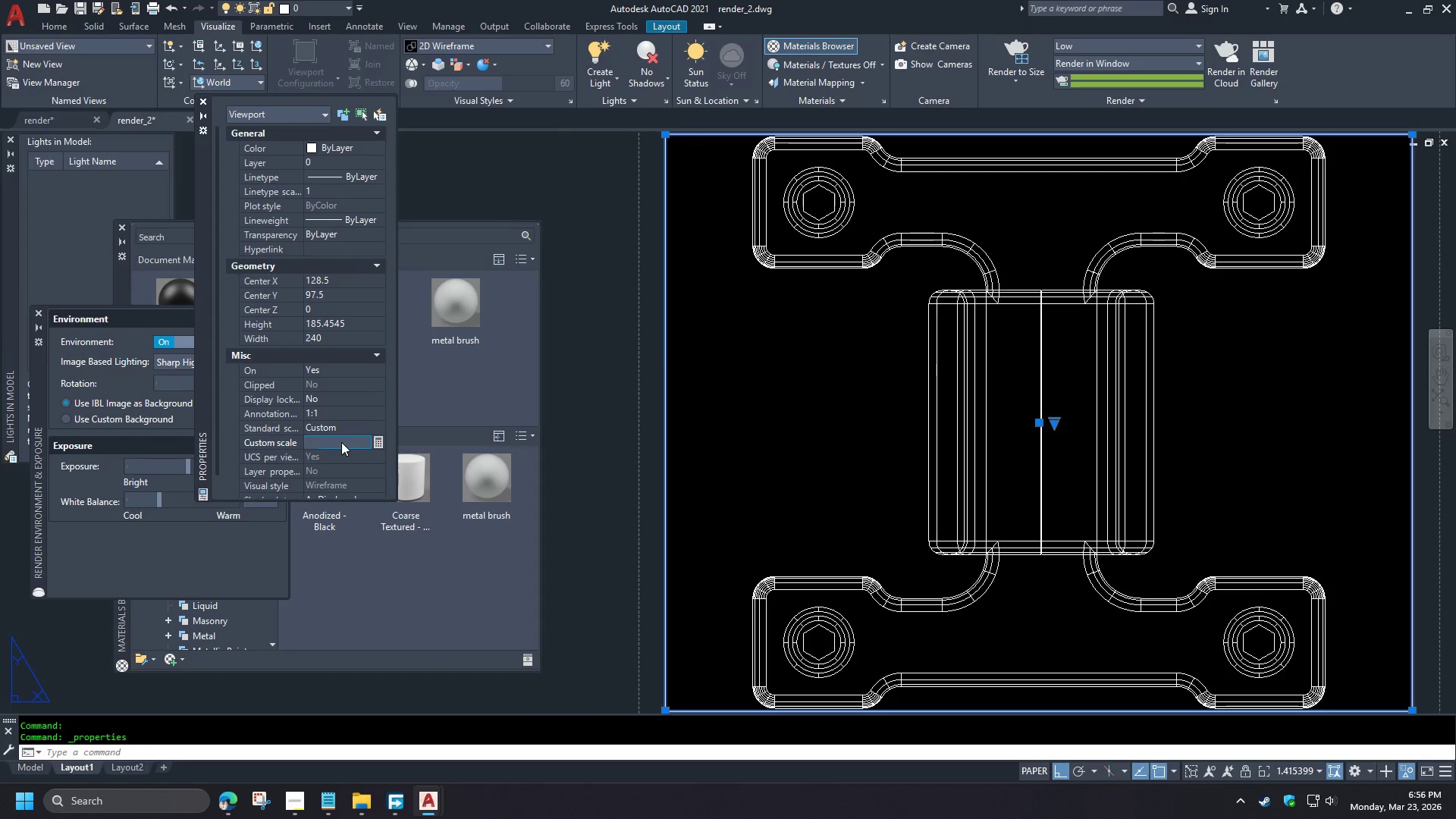 
key(Numpad2)
 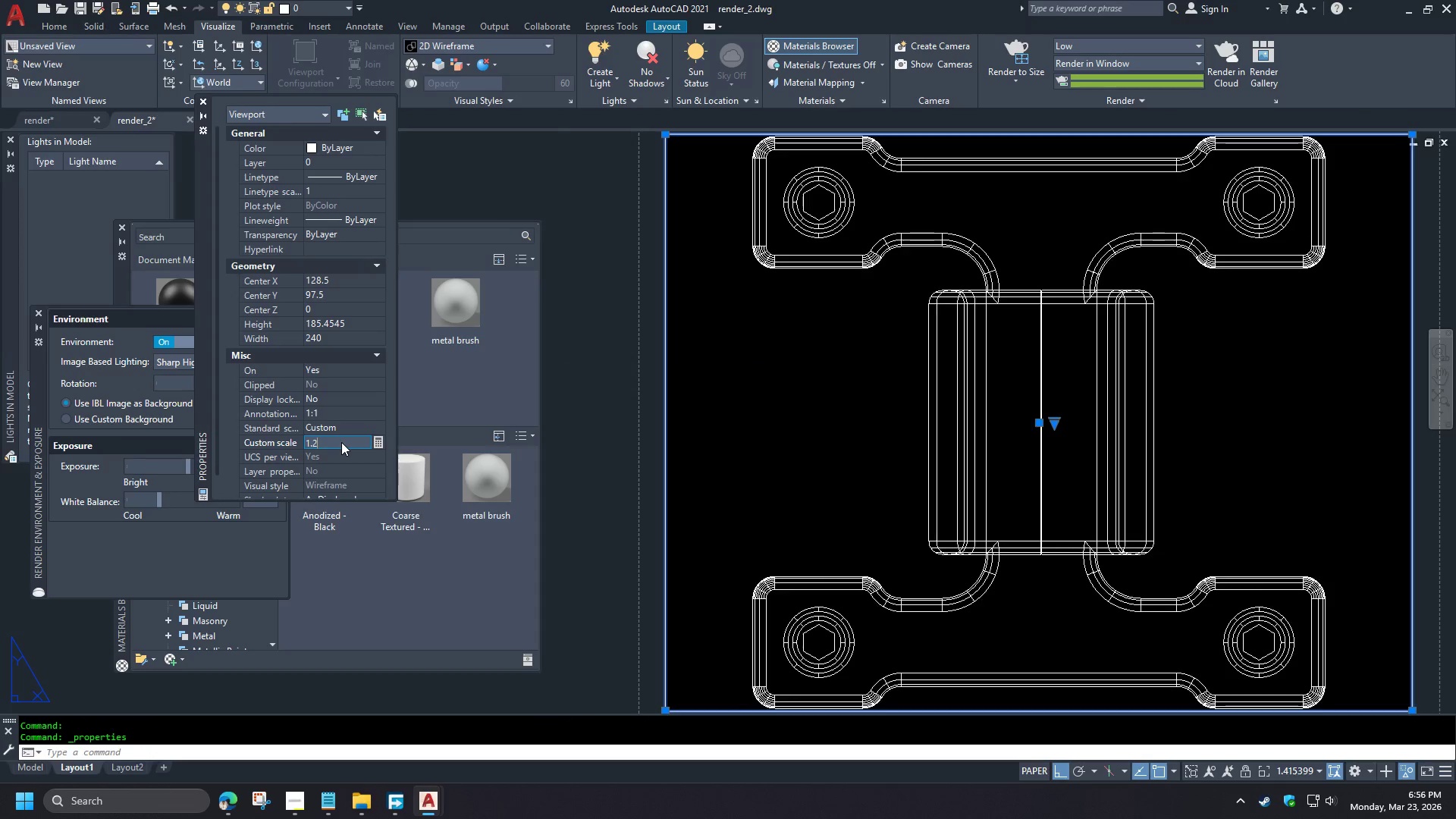 
scroll: coordinate [742, 390], scroll_direction: down, amount: 1.0
 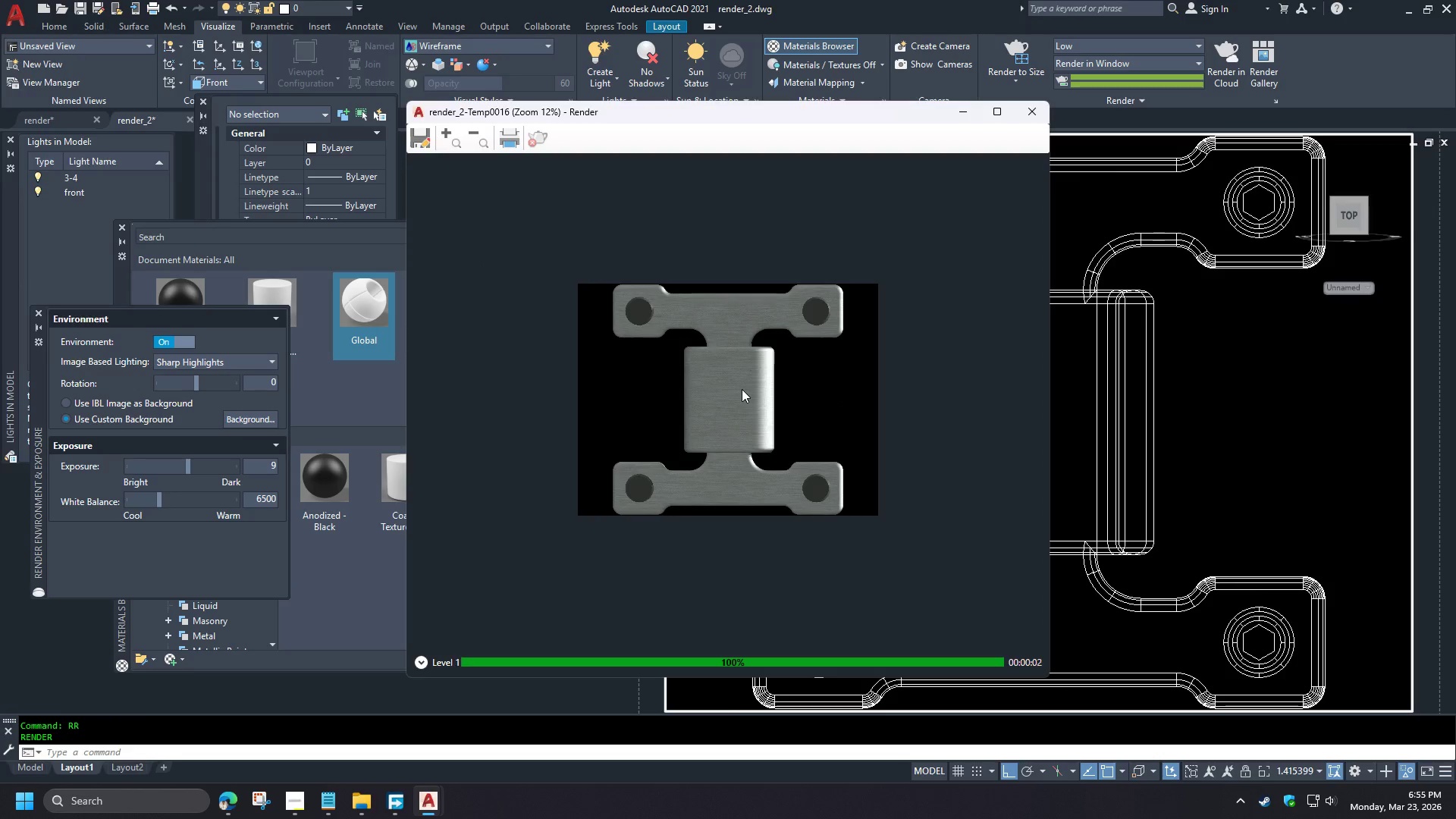 
key(NumpadEnter)
 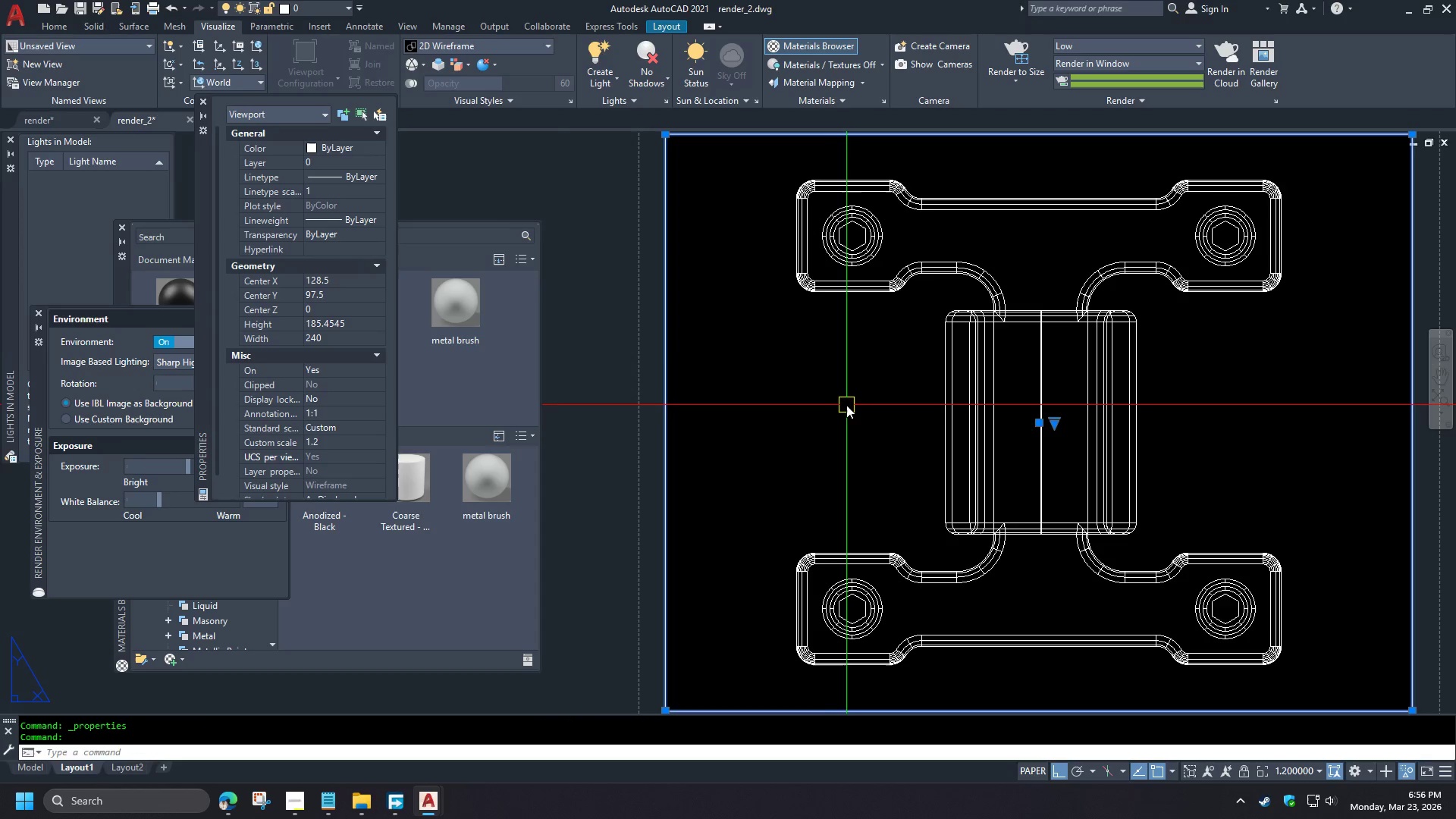 
scroll: coordinate [742, 389], scroll_direction: up, amount: 1.0
 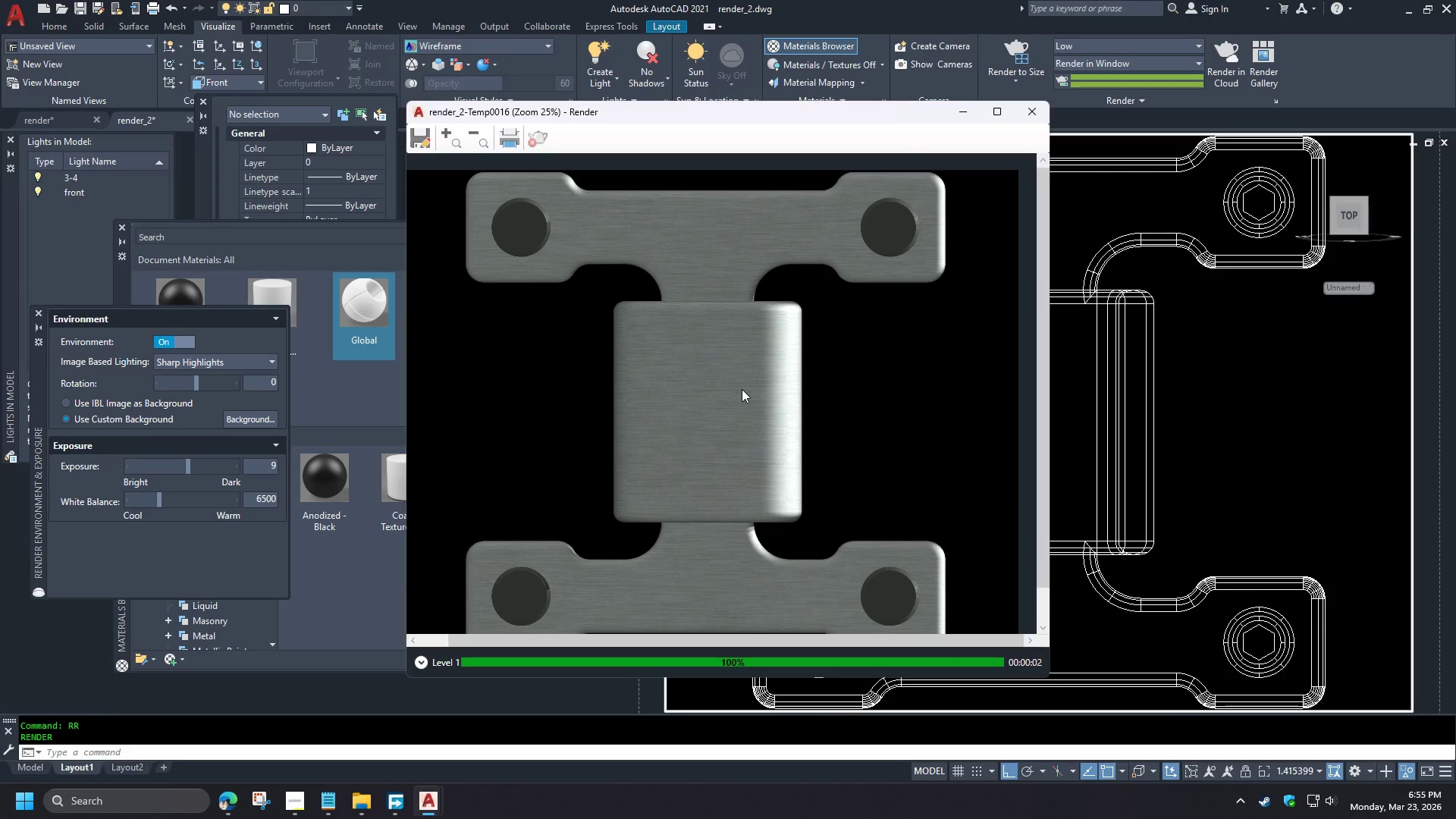 
scroll: coordinate [742, 389], scroll_direction: down, amount: 1.0
 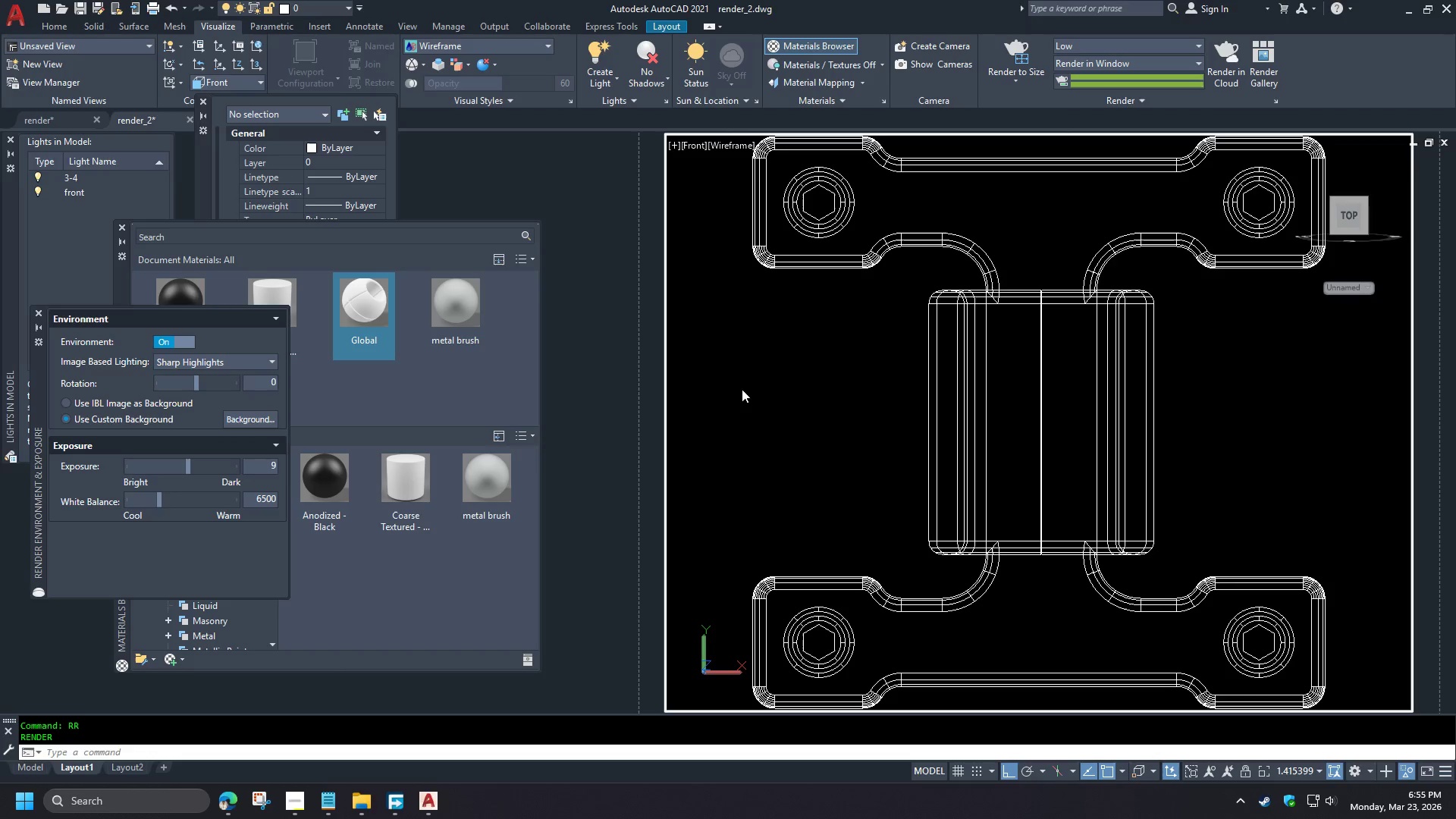 
key(Control+1)
 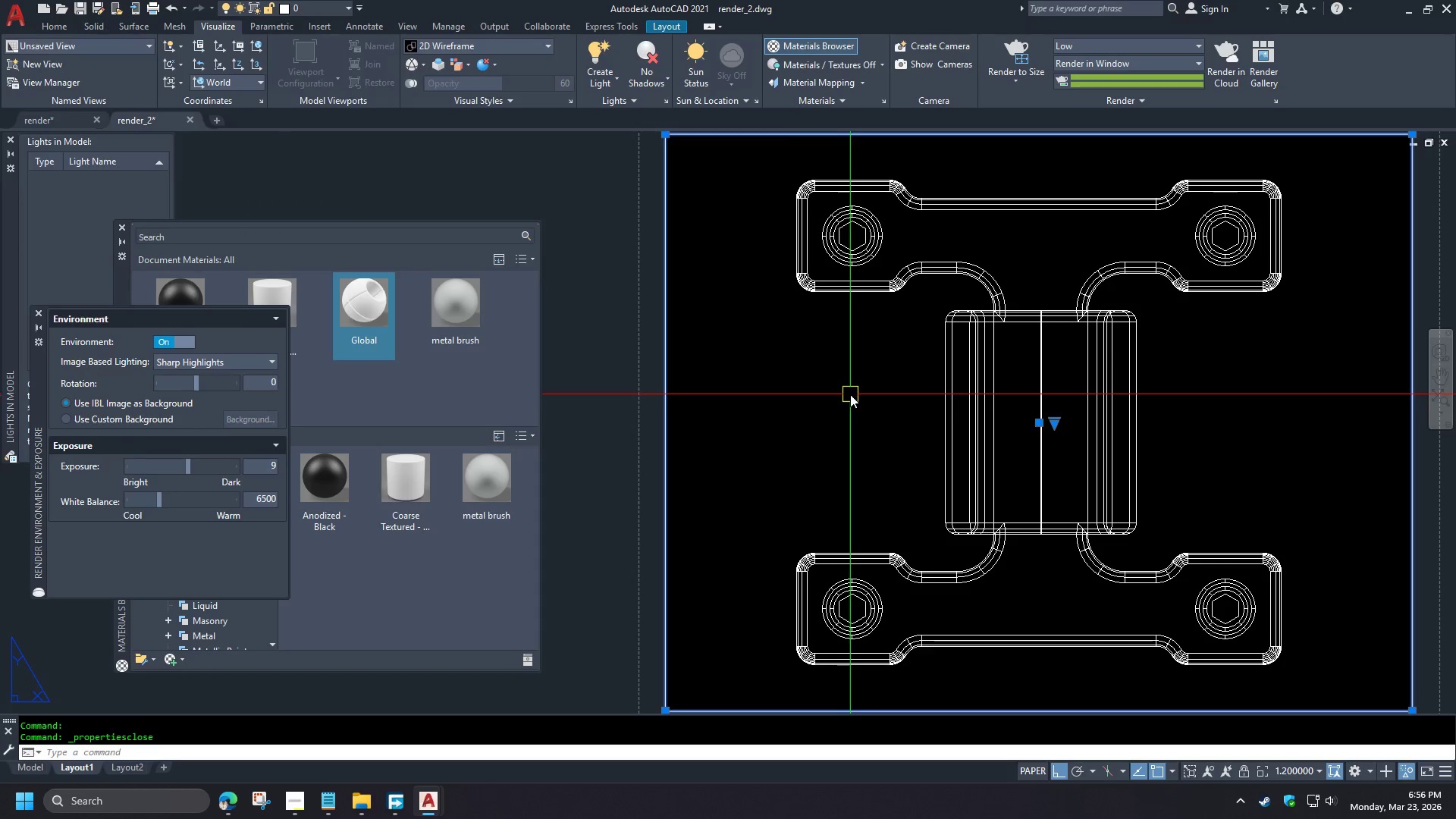 
key(Escape)
 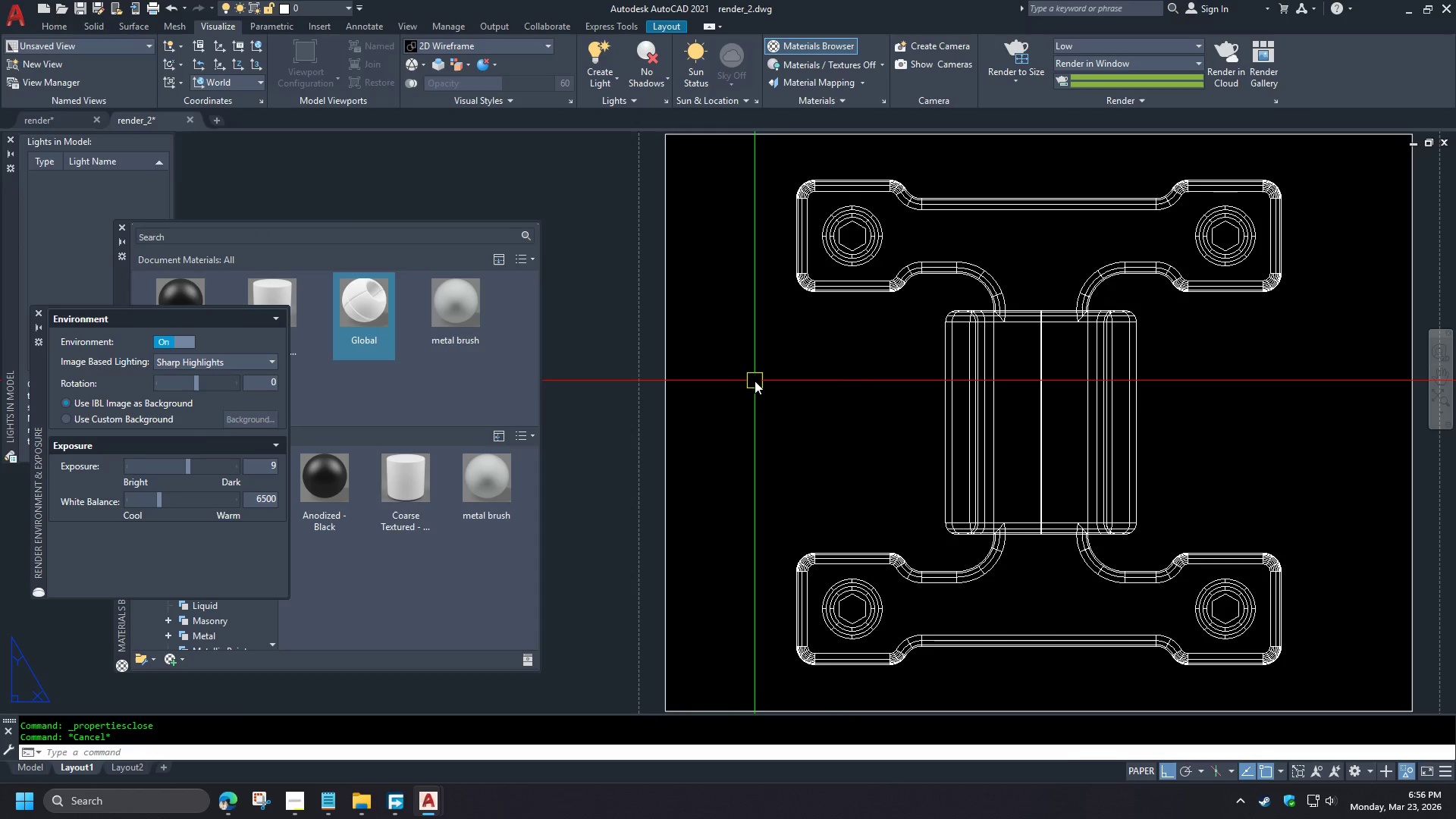 
double_click([754, 381])
 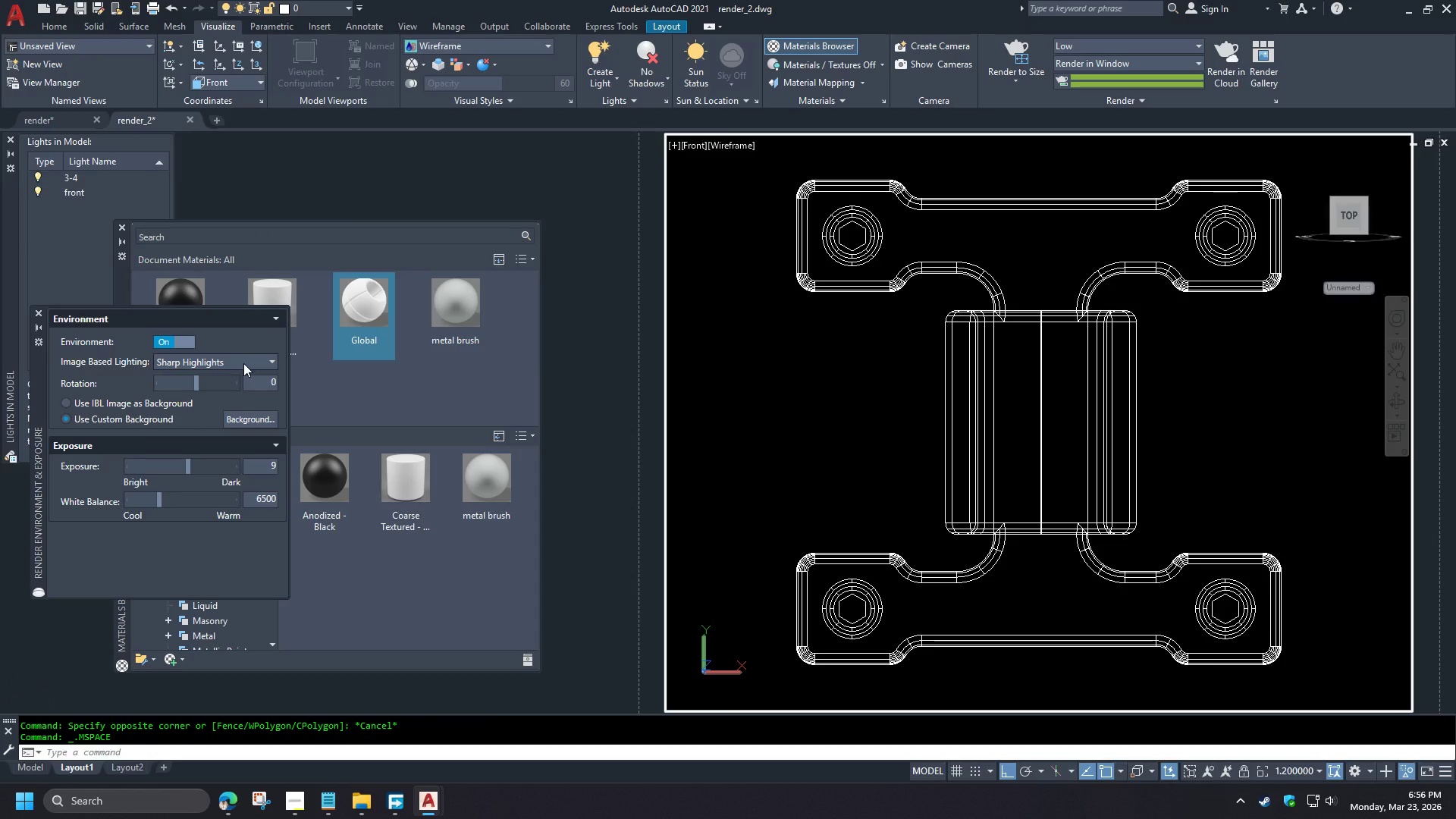 
left_click([243, 363])
 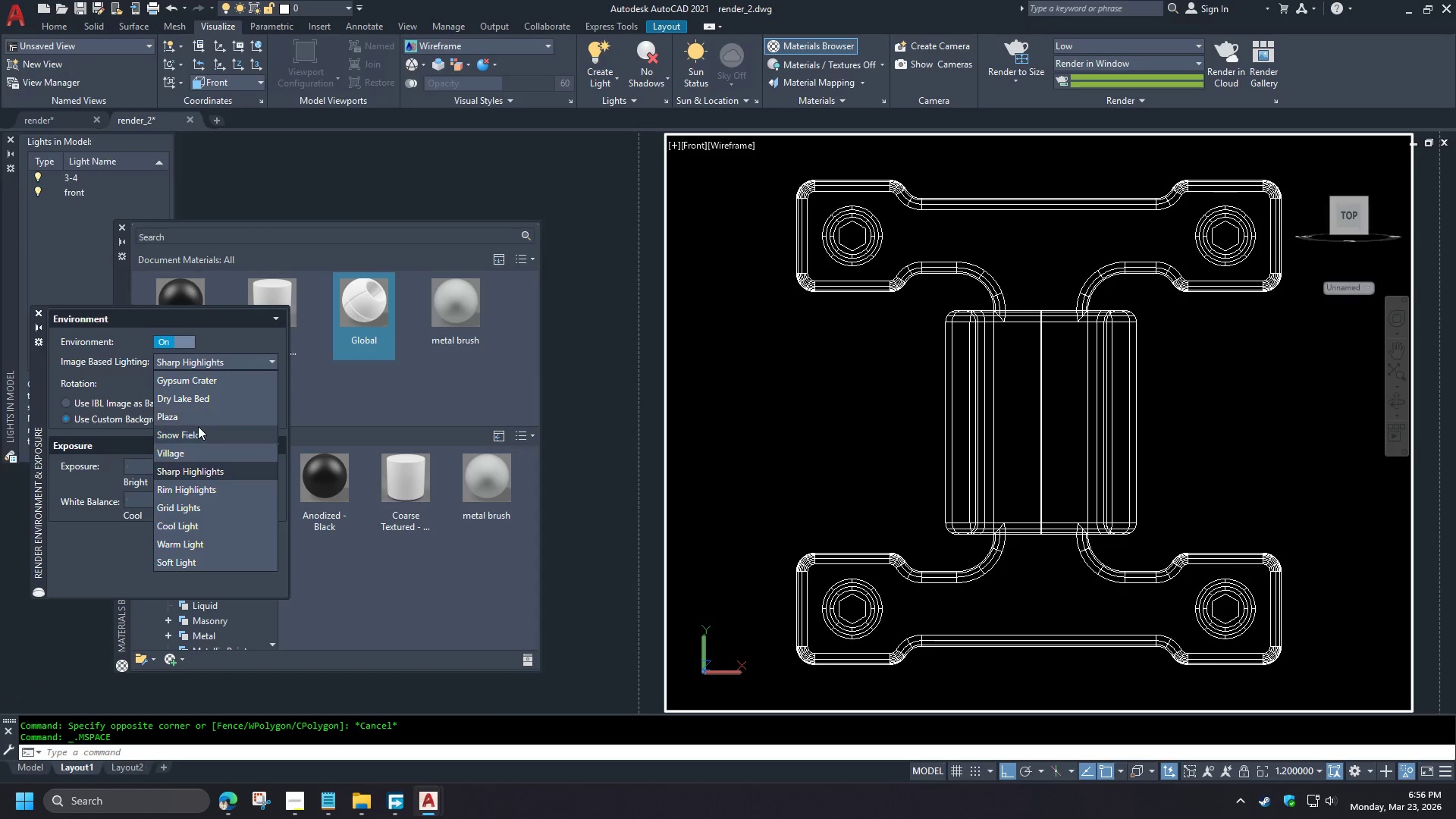 
left_click([199, 414])
 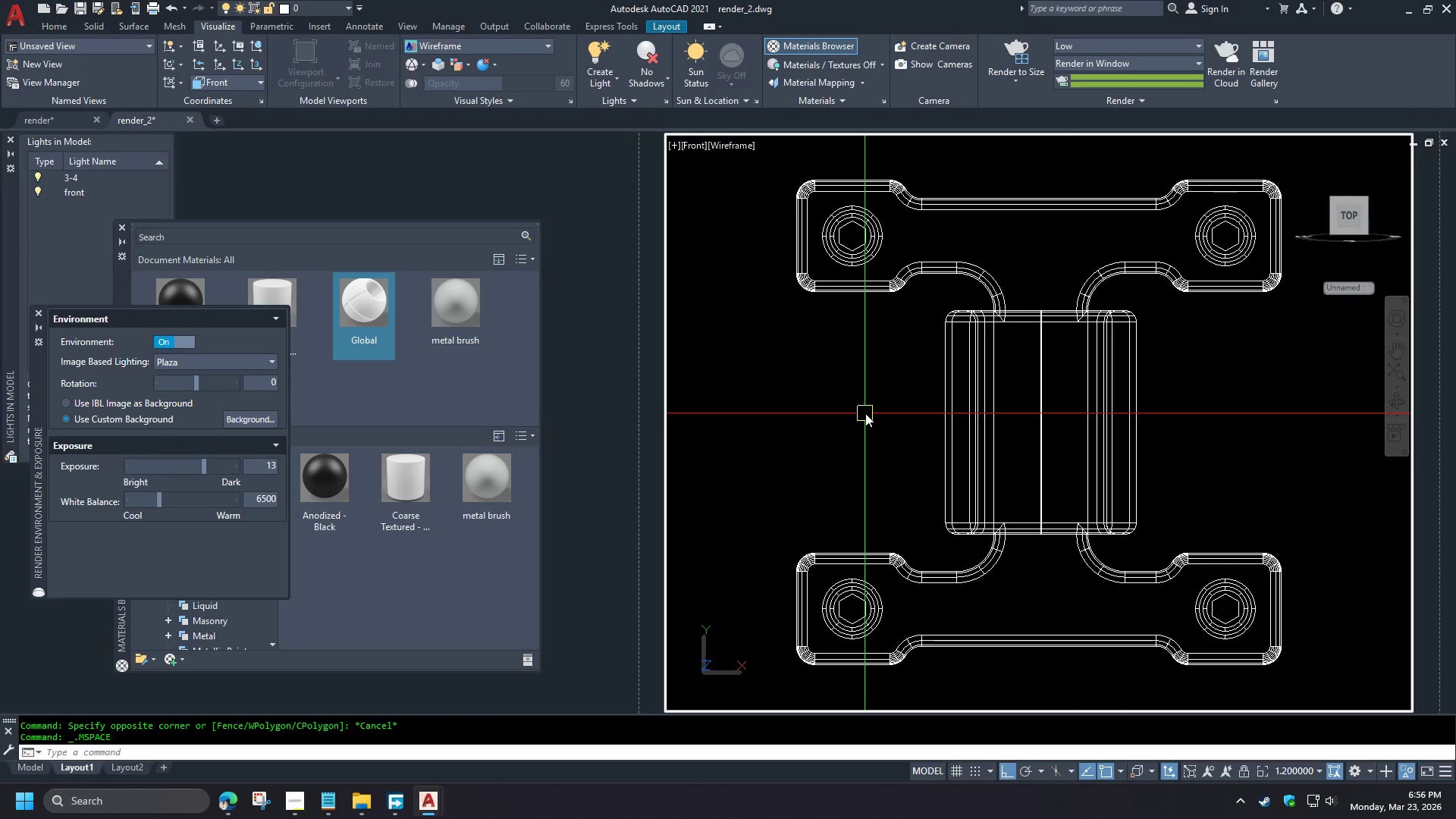 
type(rr)
 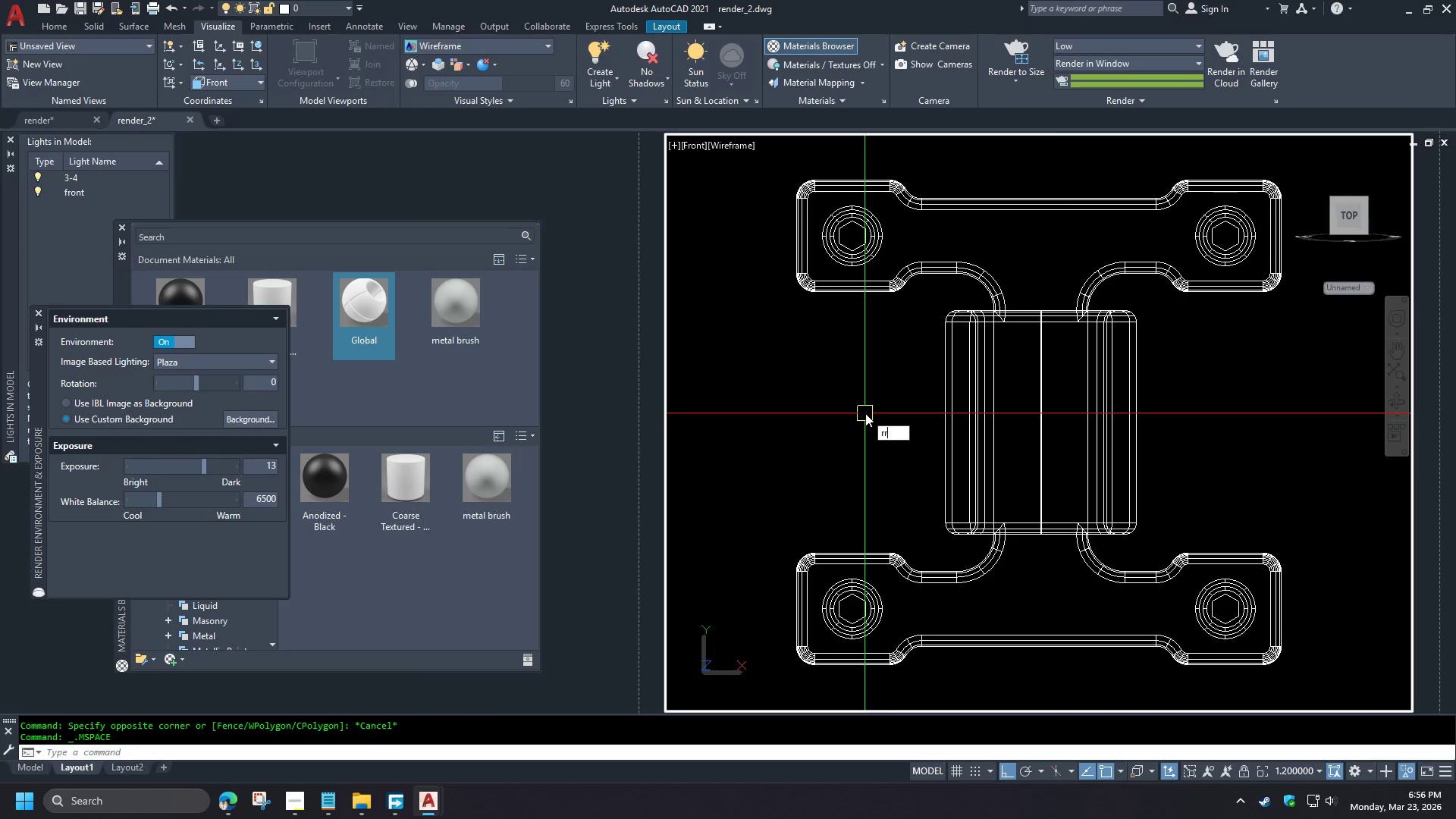 
key(Space)
 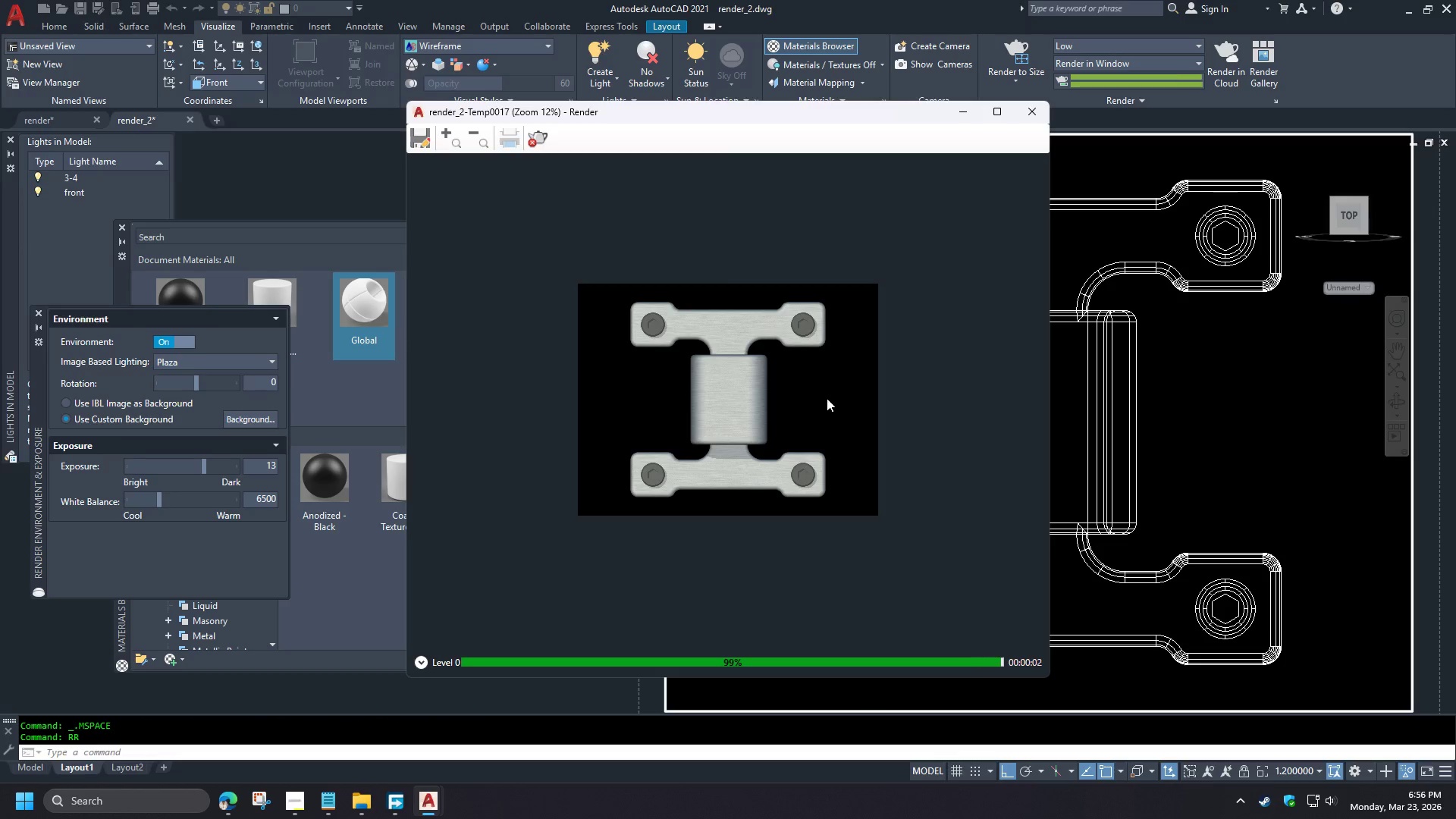 
wait(6.12)
 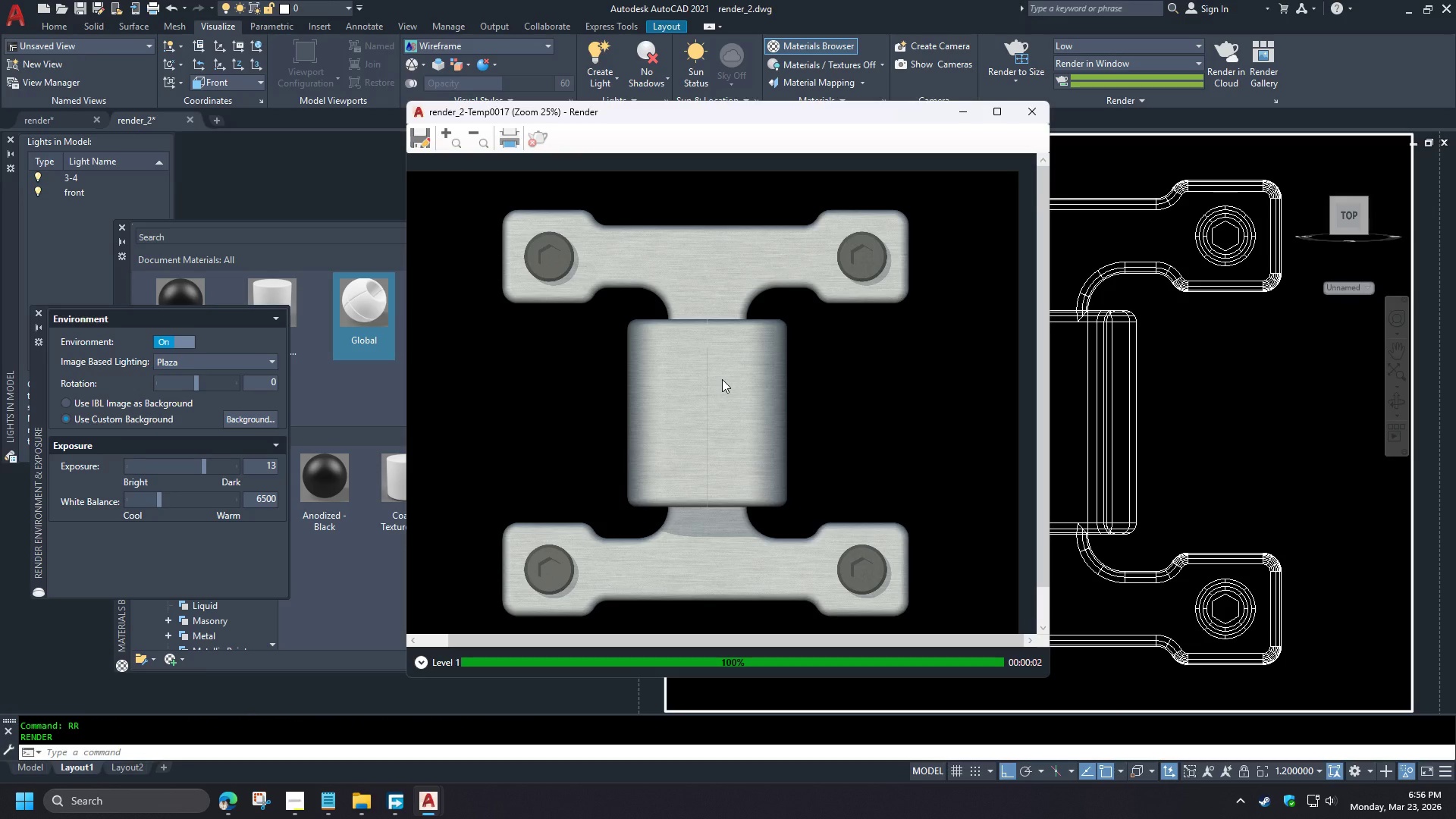 
key(Escape)
 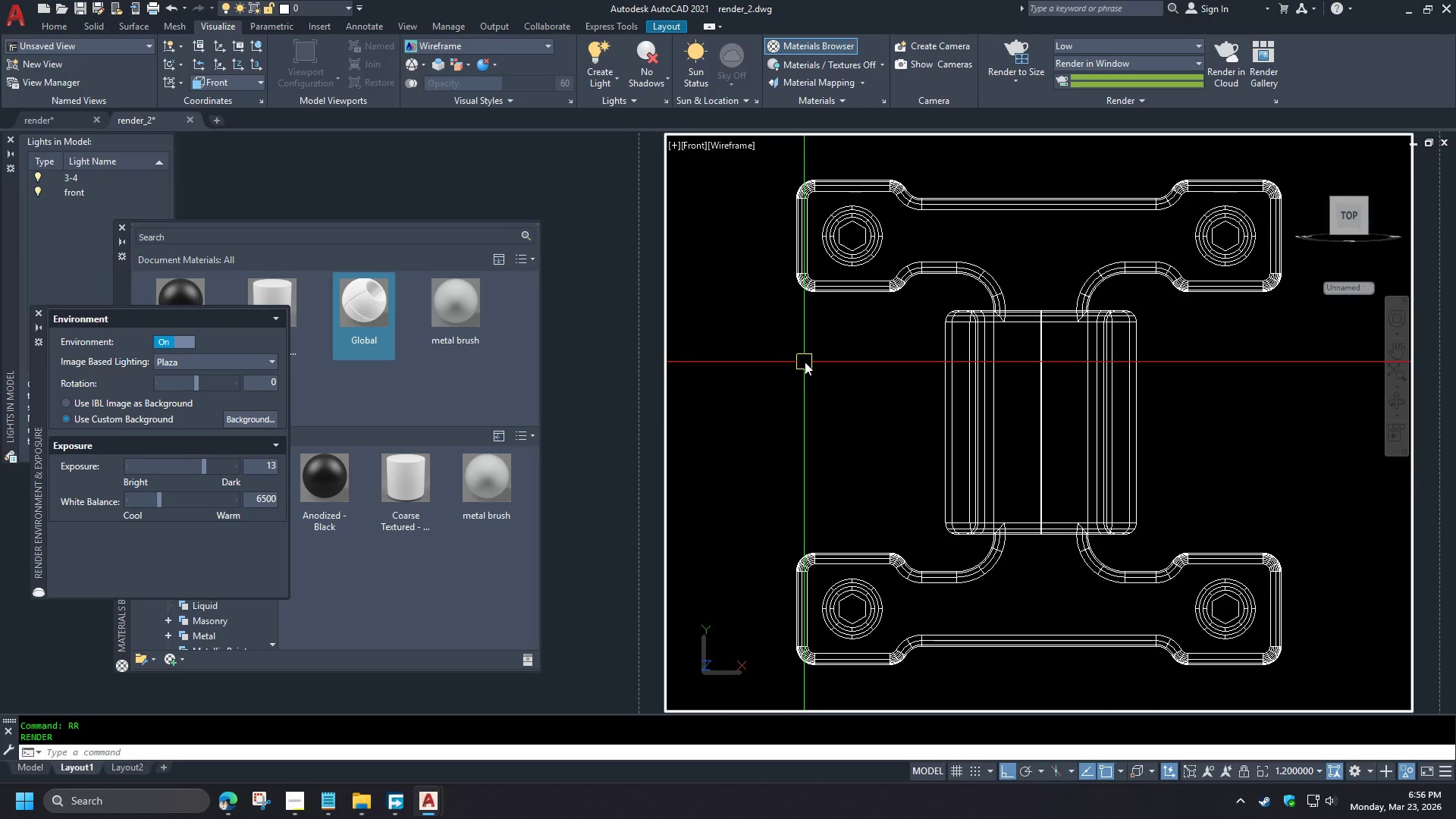 
wait(6.97)
 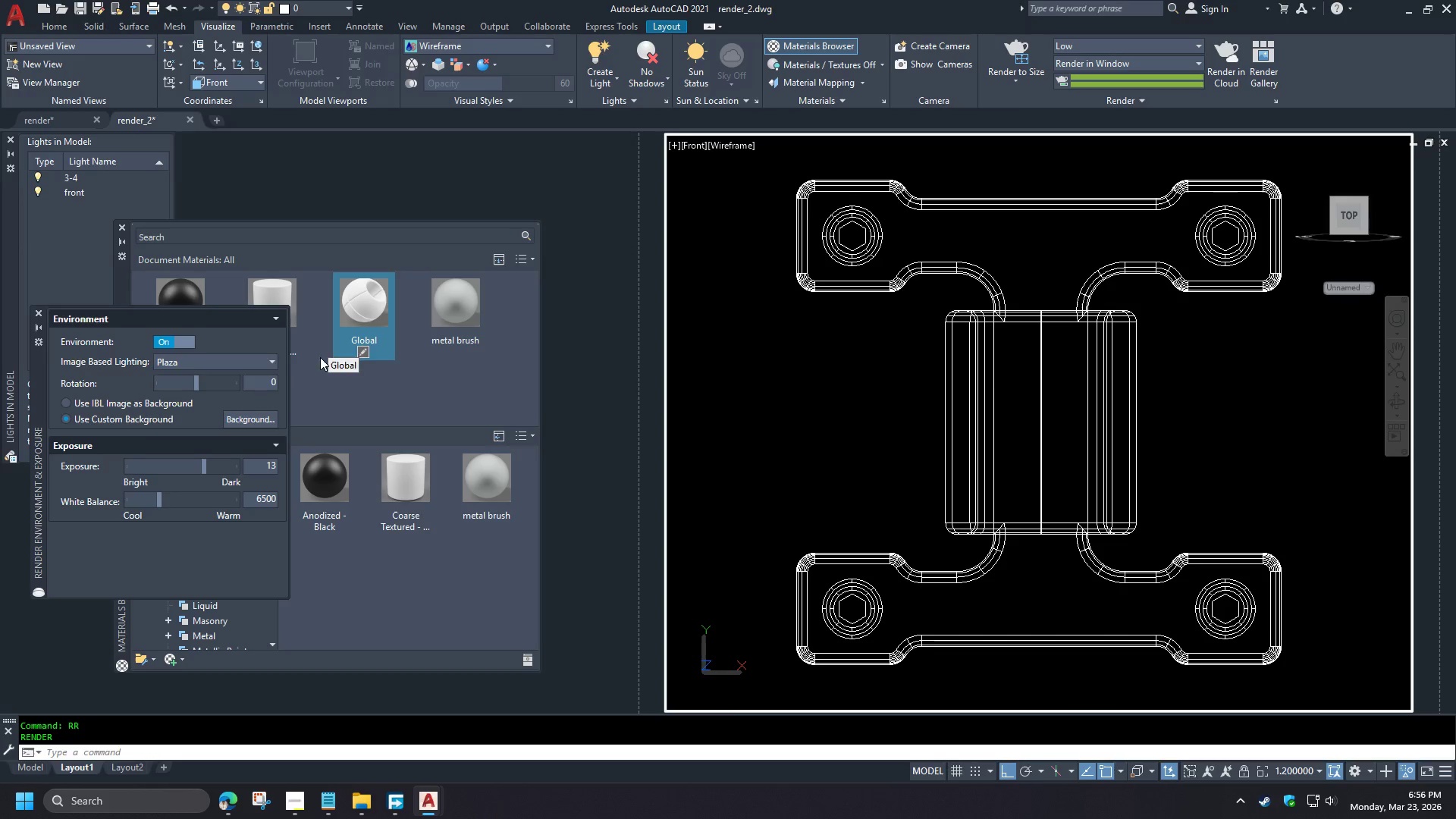 
type(li)
 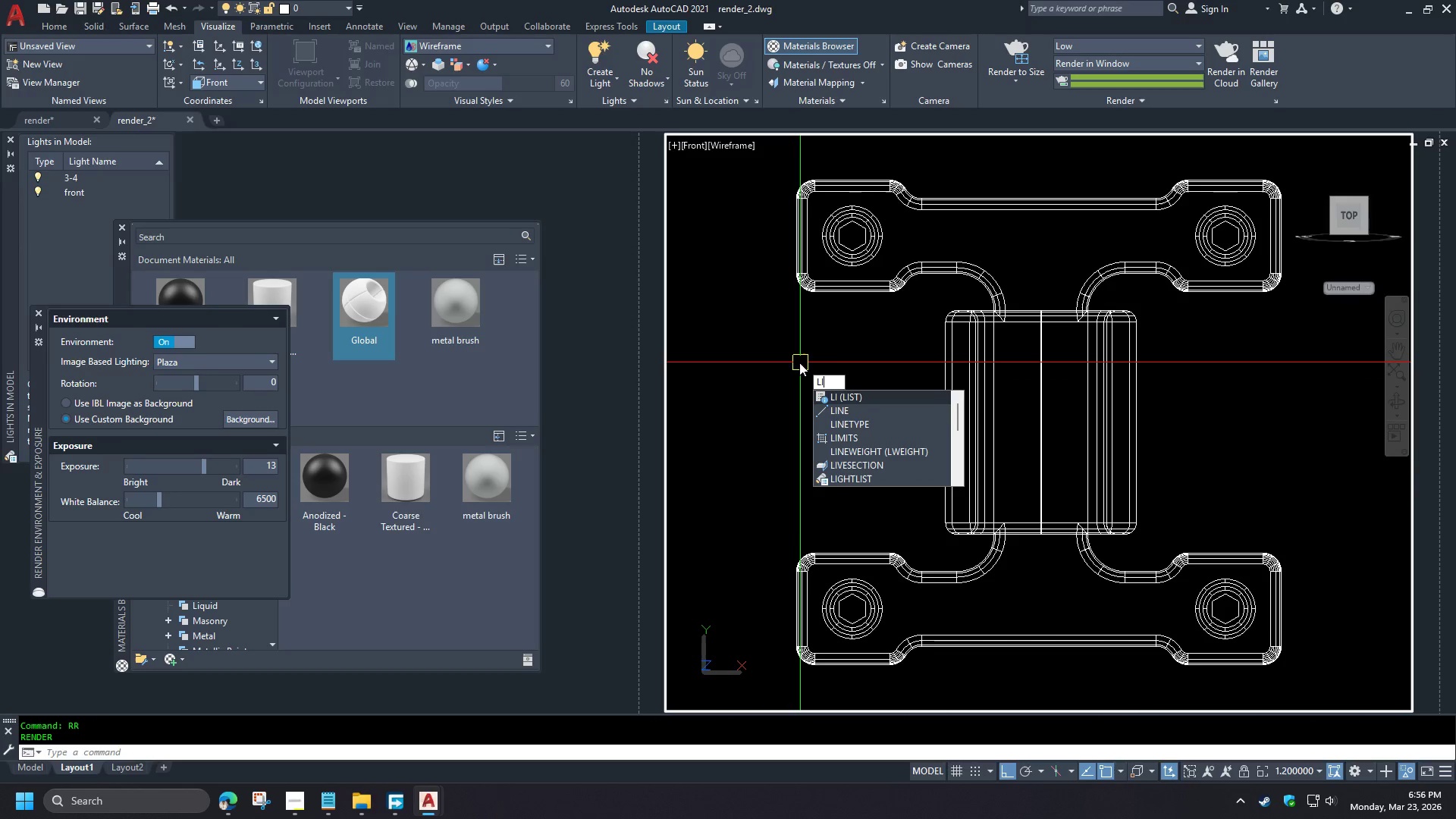 
scroll: coordinate [722, 379], scroll_direction: up, amount: 2.0
 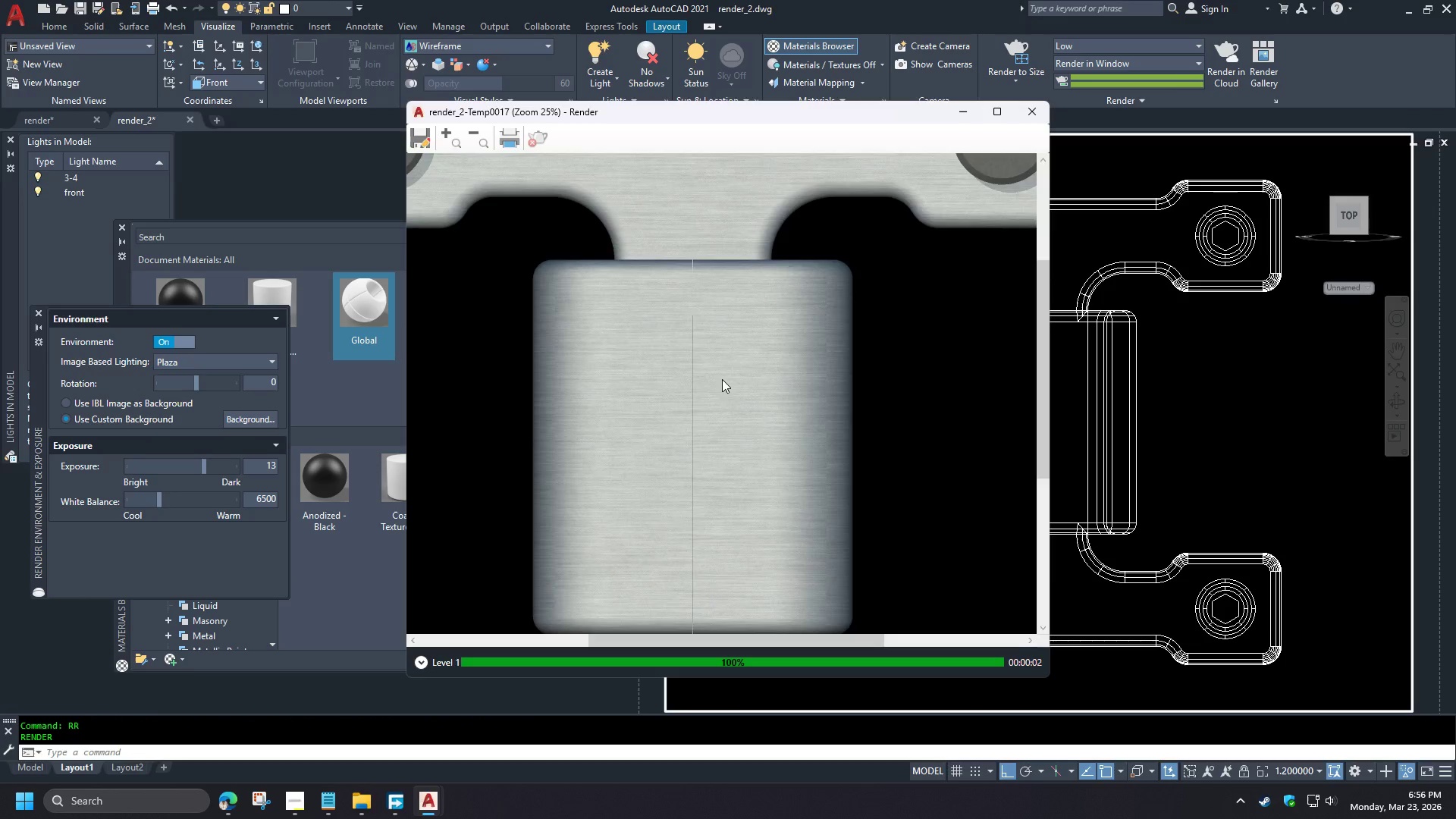 
type(ght)
 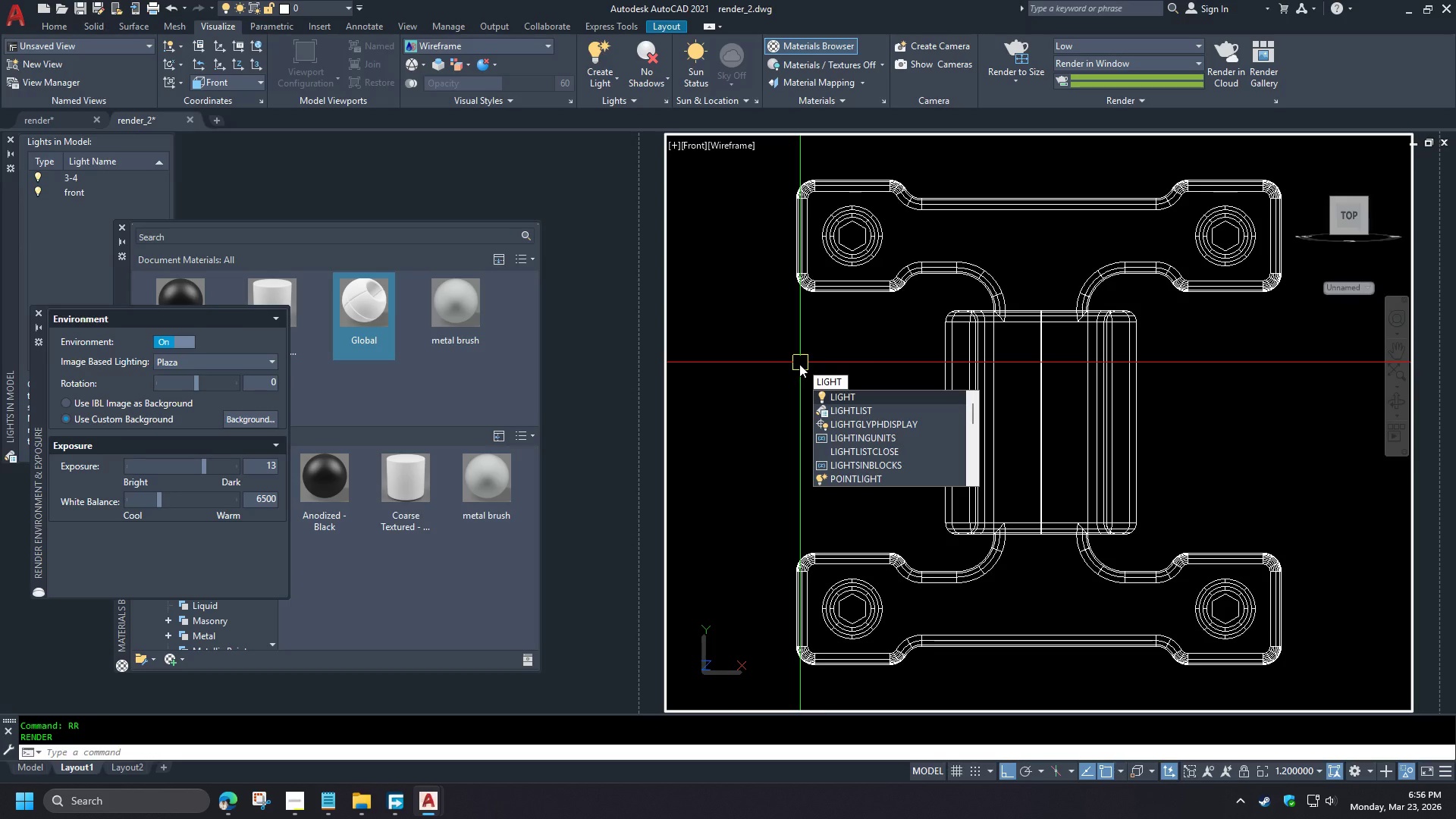 
scroll: coordinate [722, 379], scroll_direction: down, amount: 1.0
 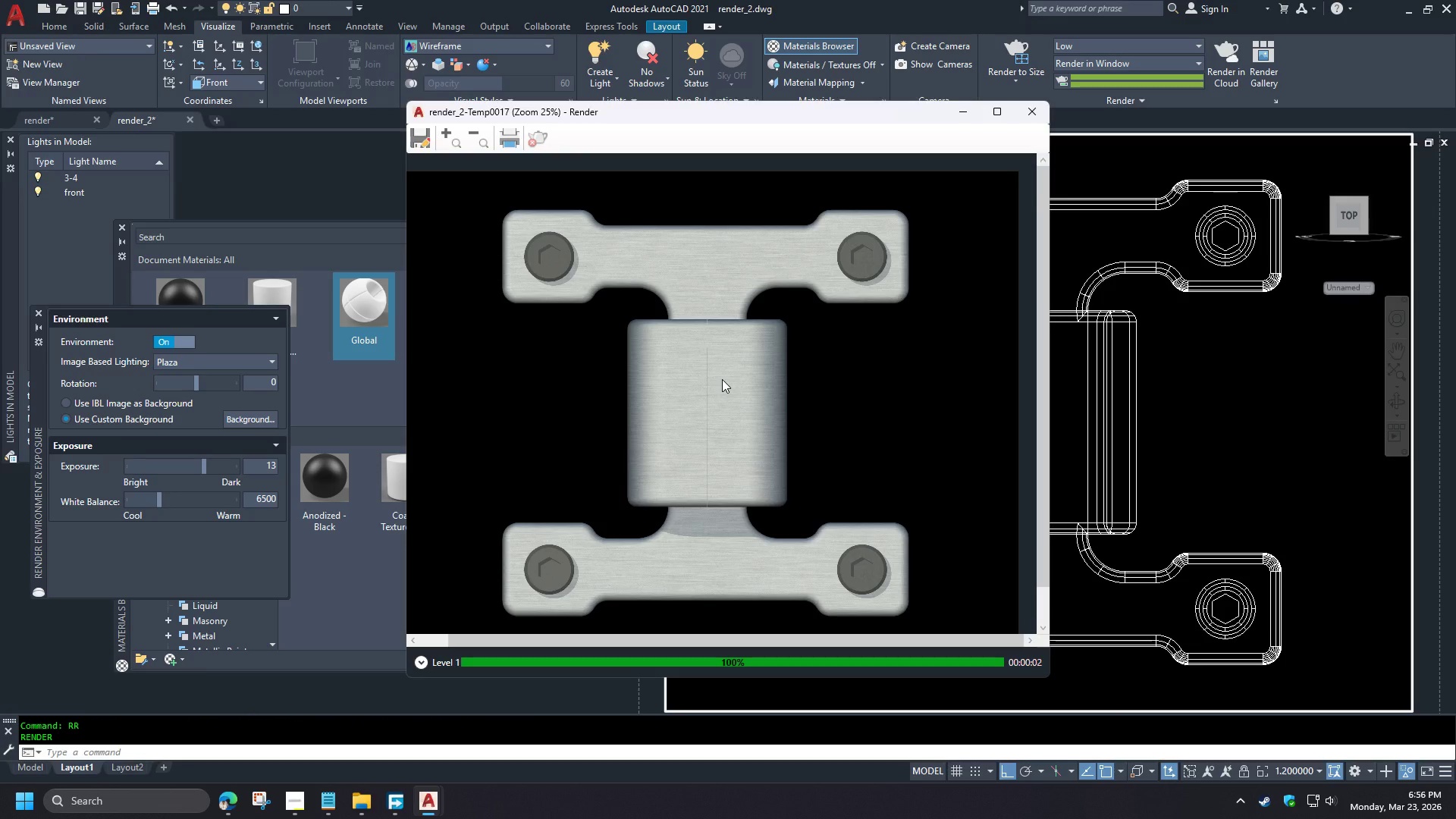 
wait(5.47)
 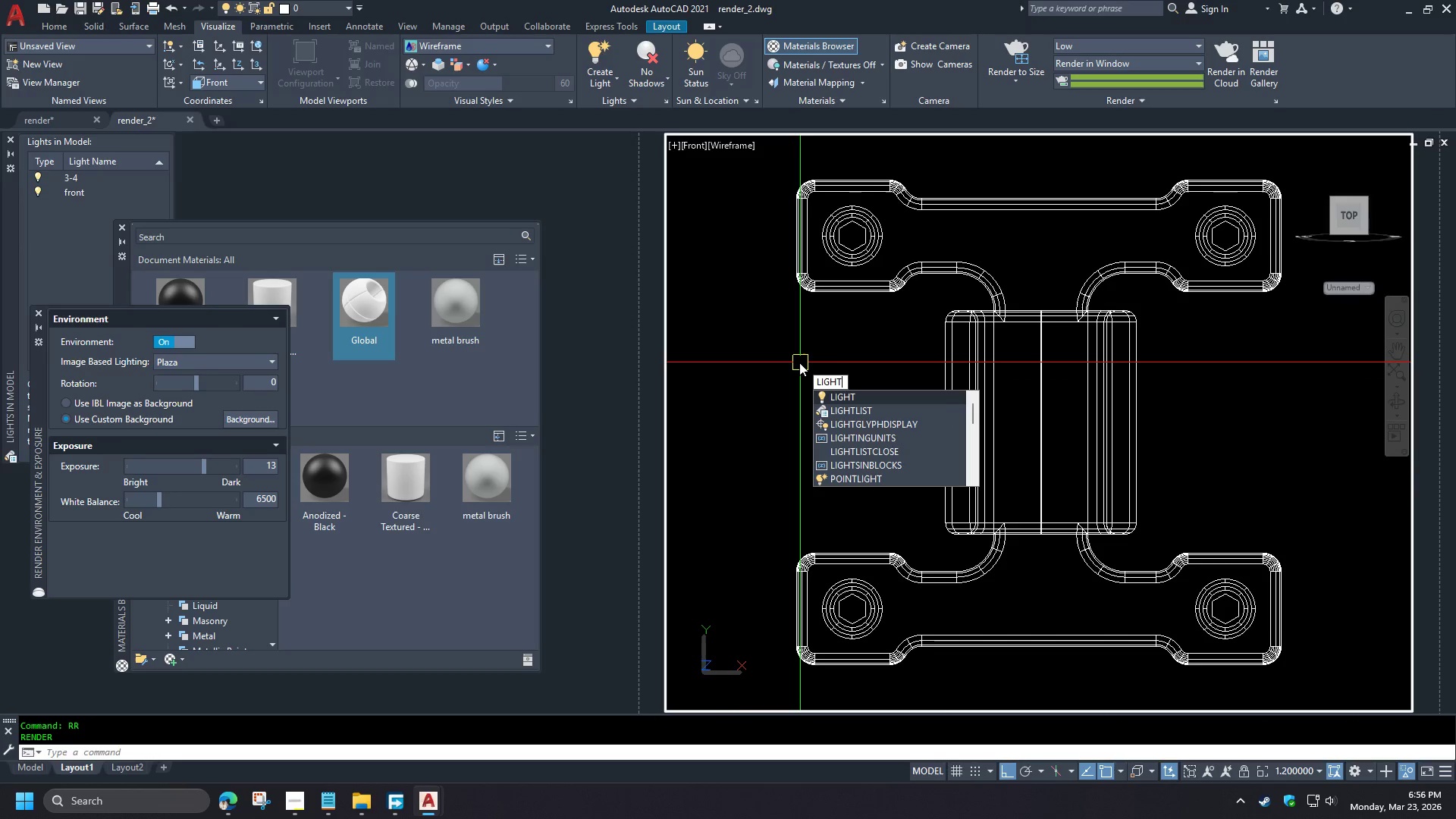 
key(Escape)
 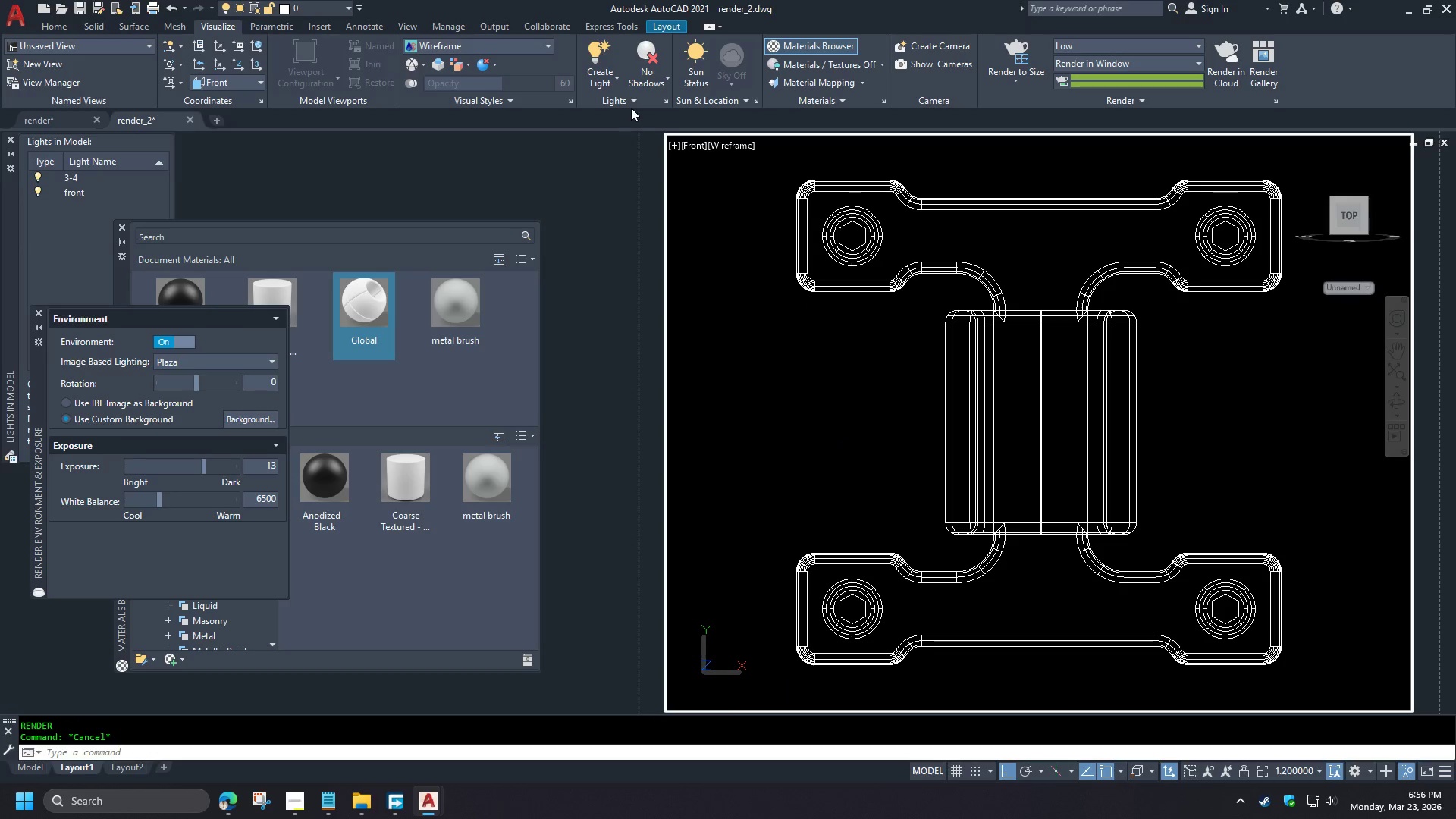 
left_click([632, 100])
 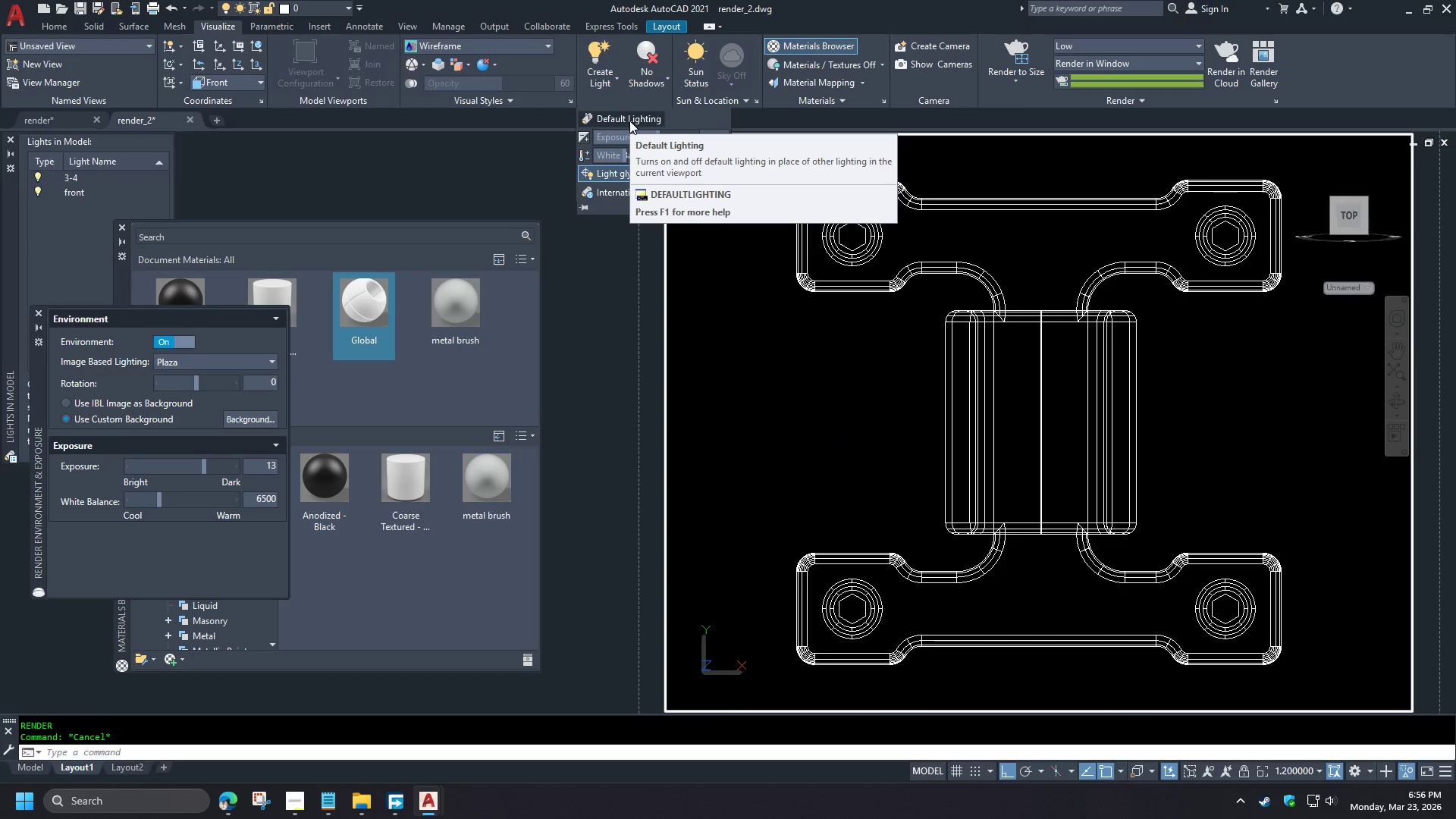 
left_click([629, 121])
 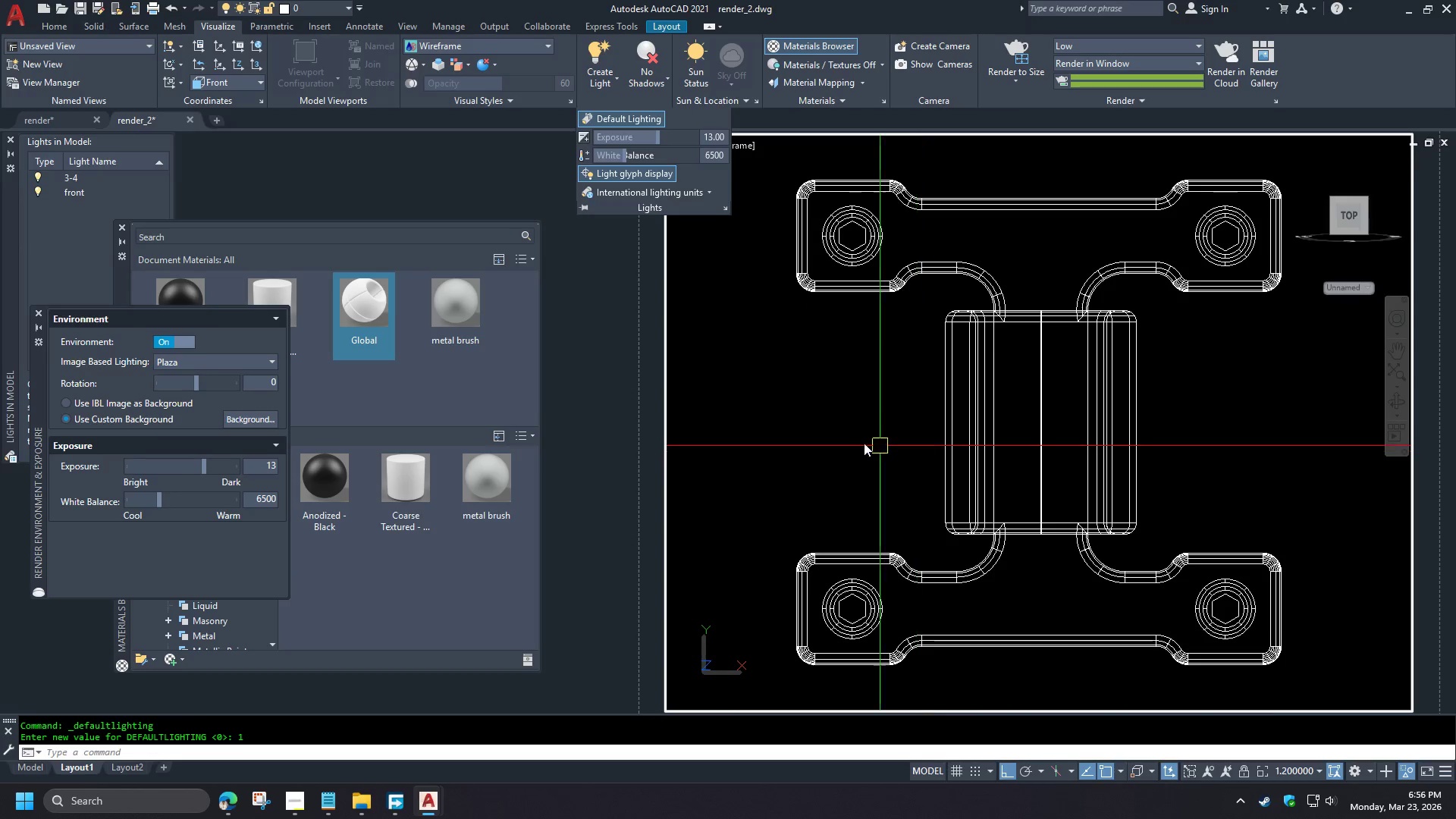 
type(rr )
 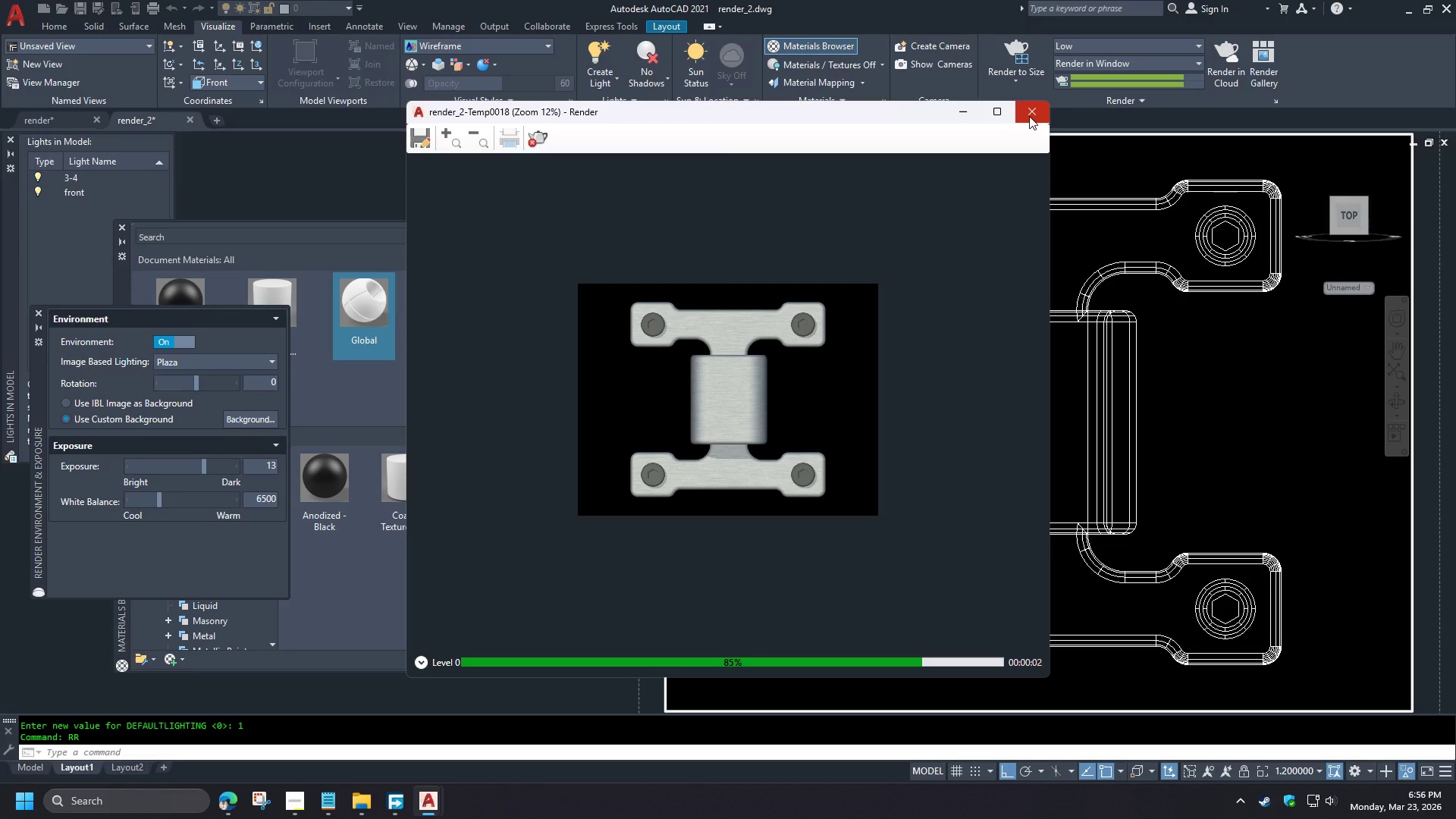 
left_click([1029, 115])
 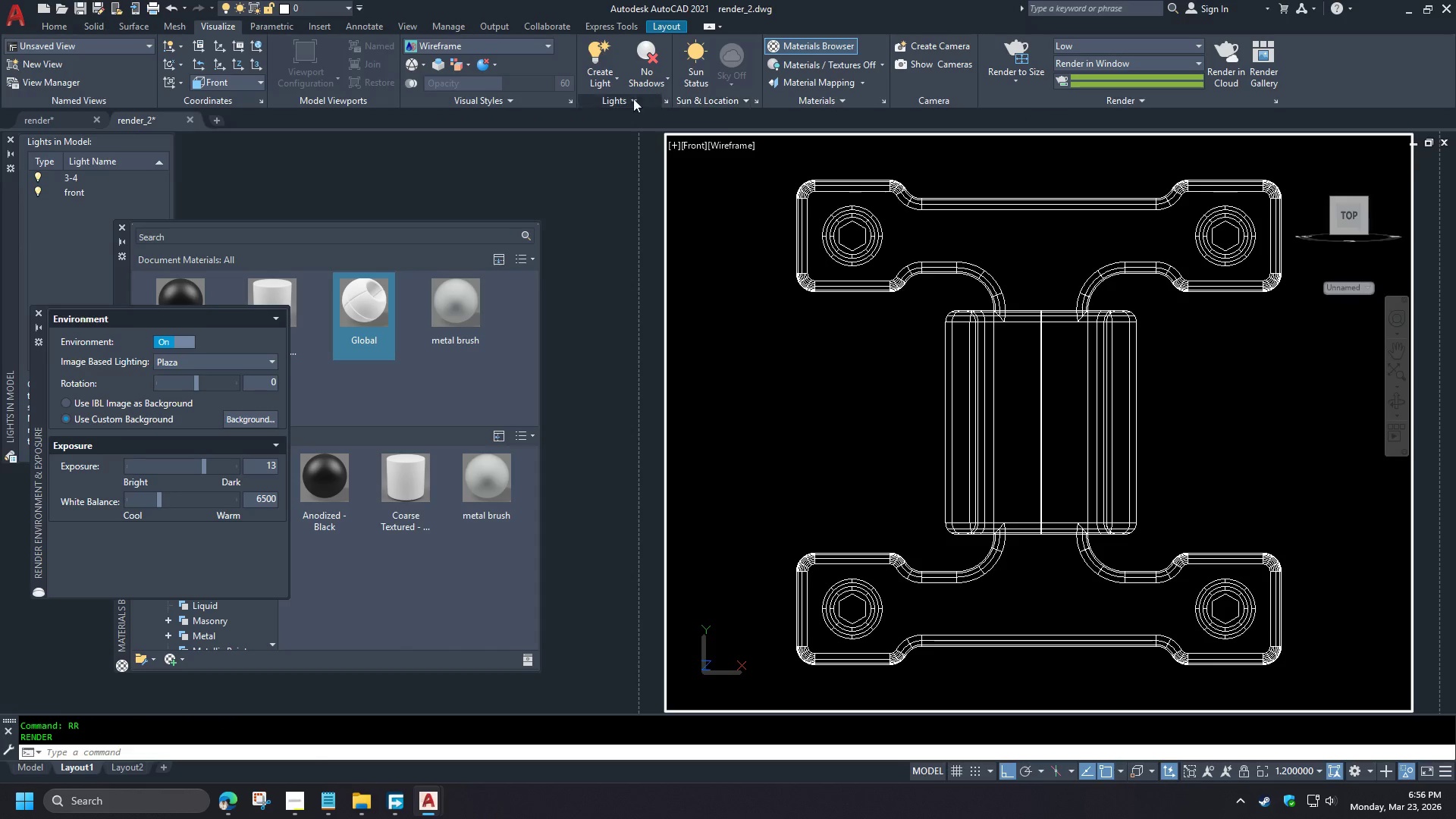 
left_click([621, 96])
 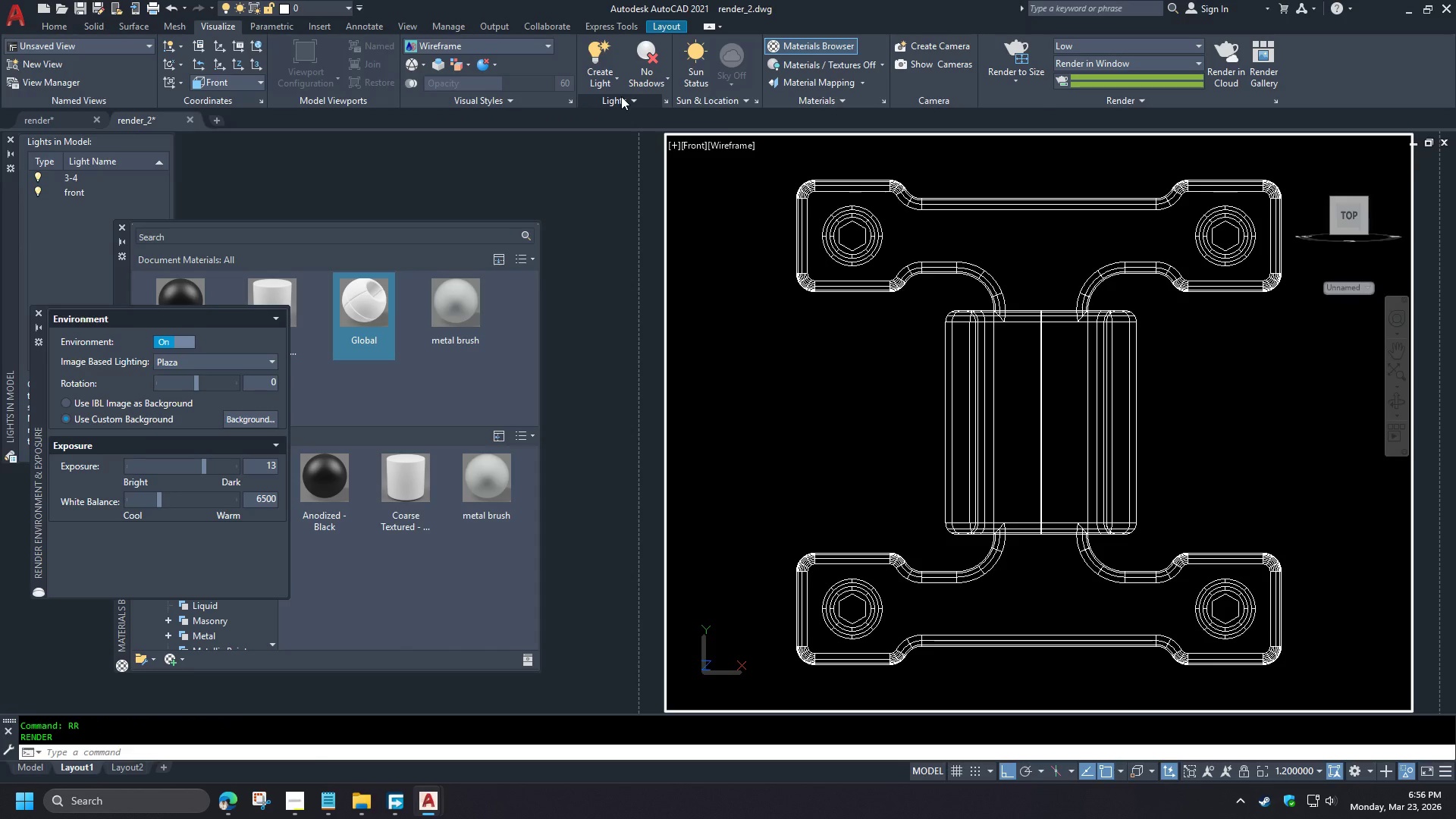 
left_click([620, 97])
 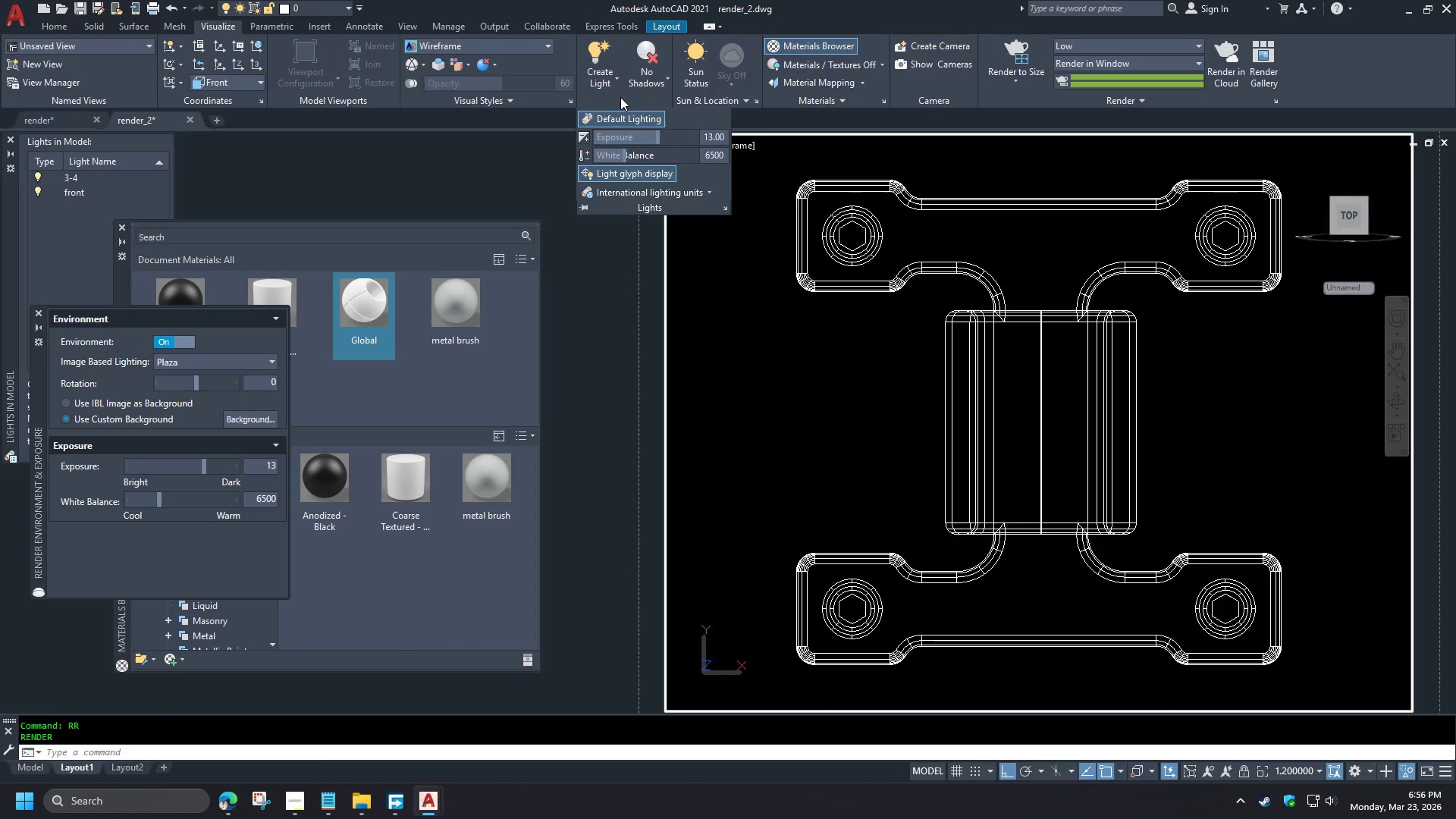 
mouse_move([630, 118])
 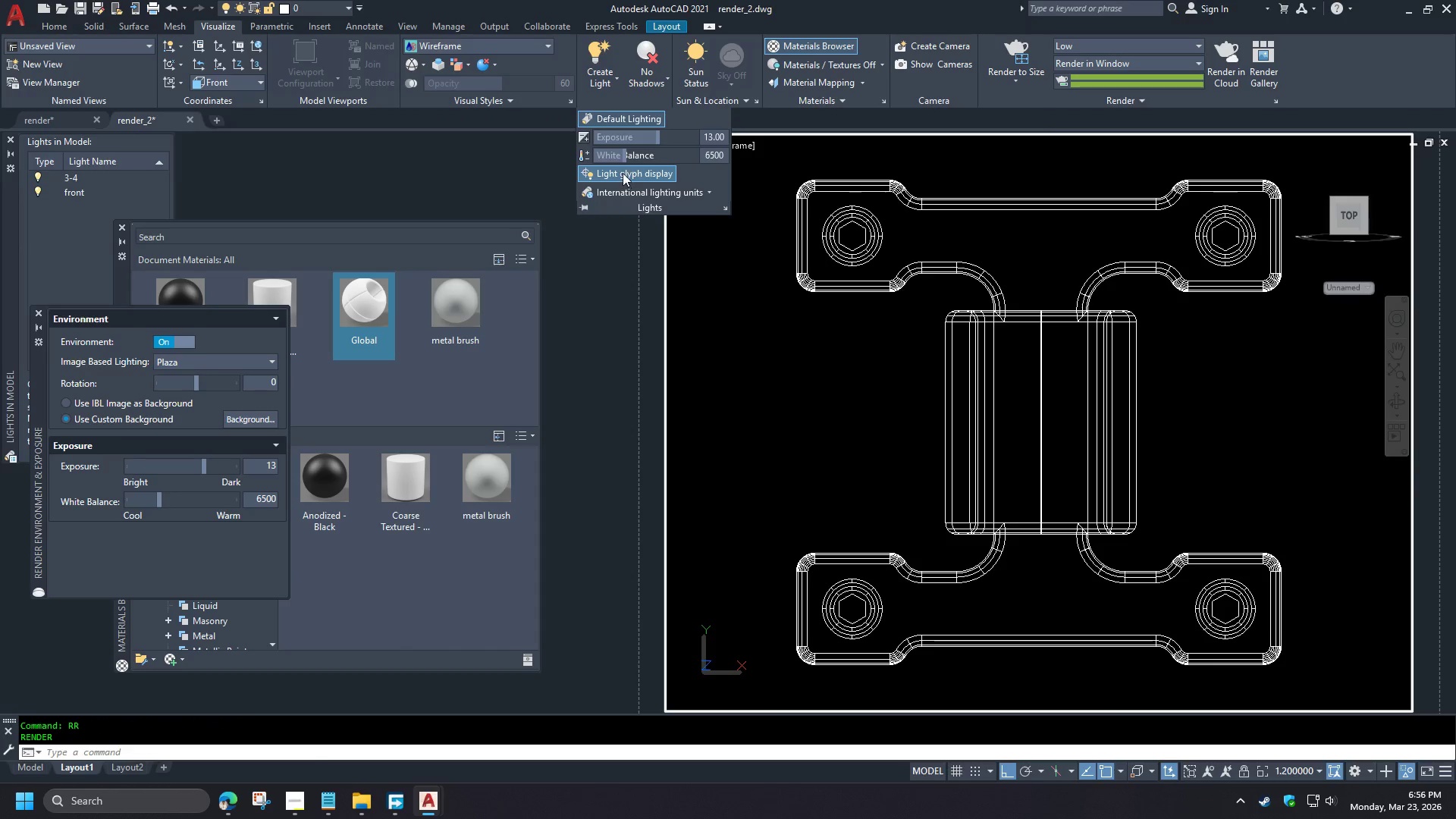 
left_click([623, 173])
 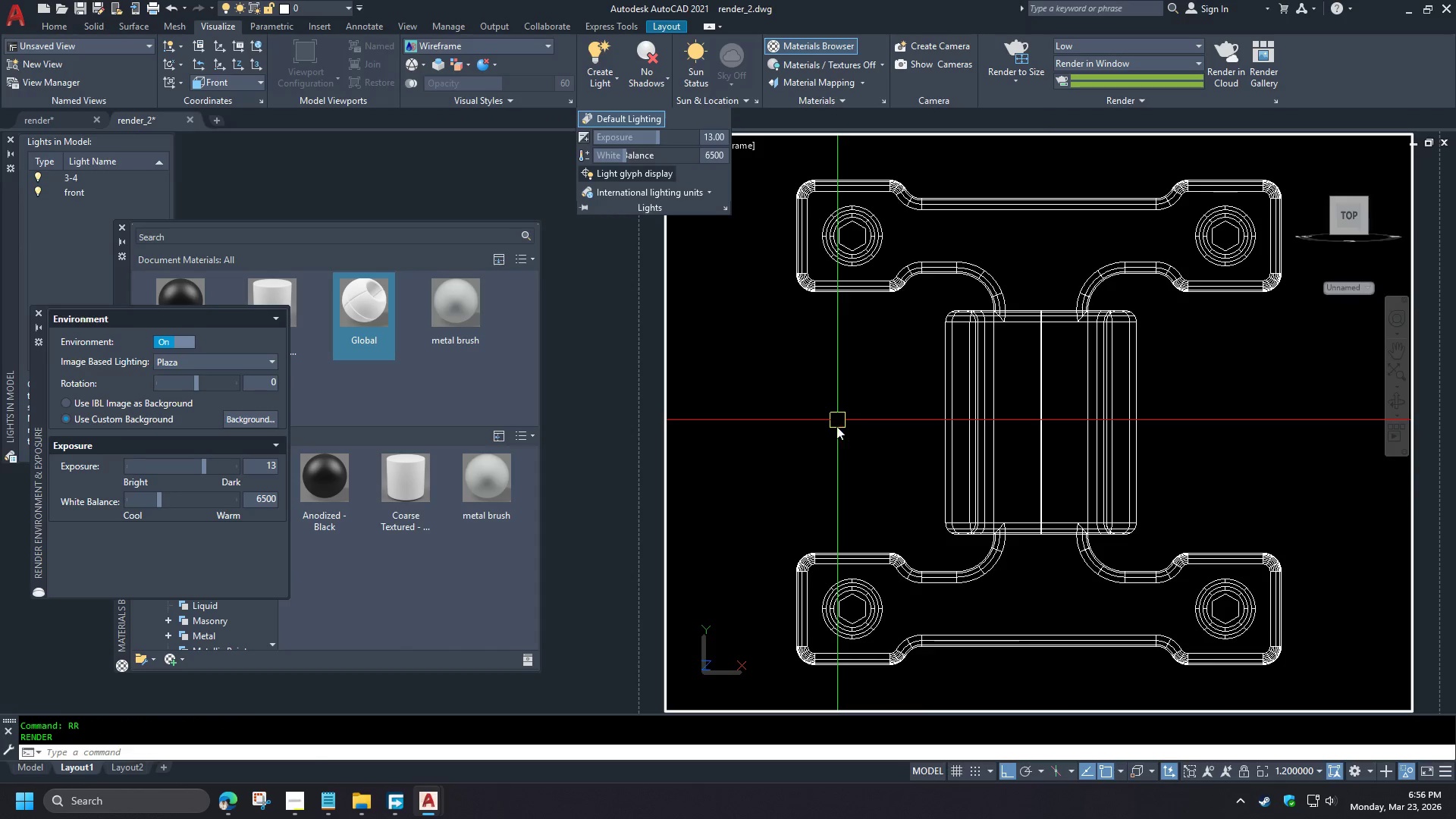 
left_click([794, 413])
 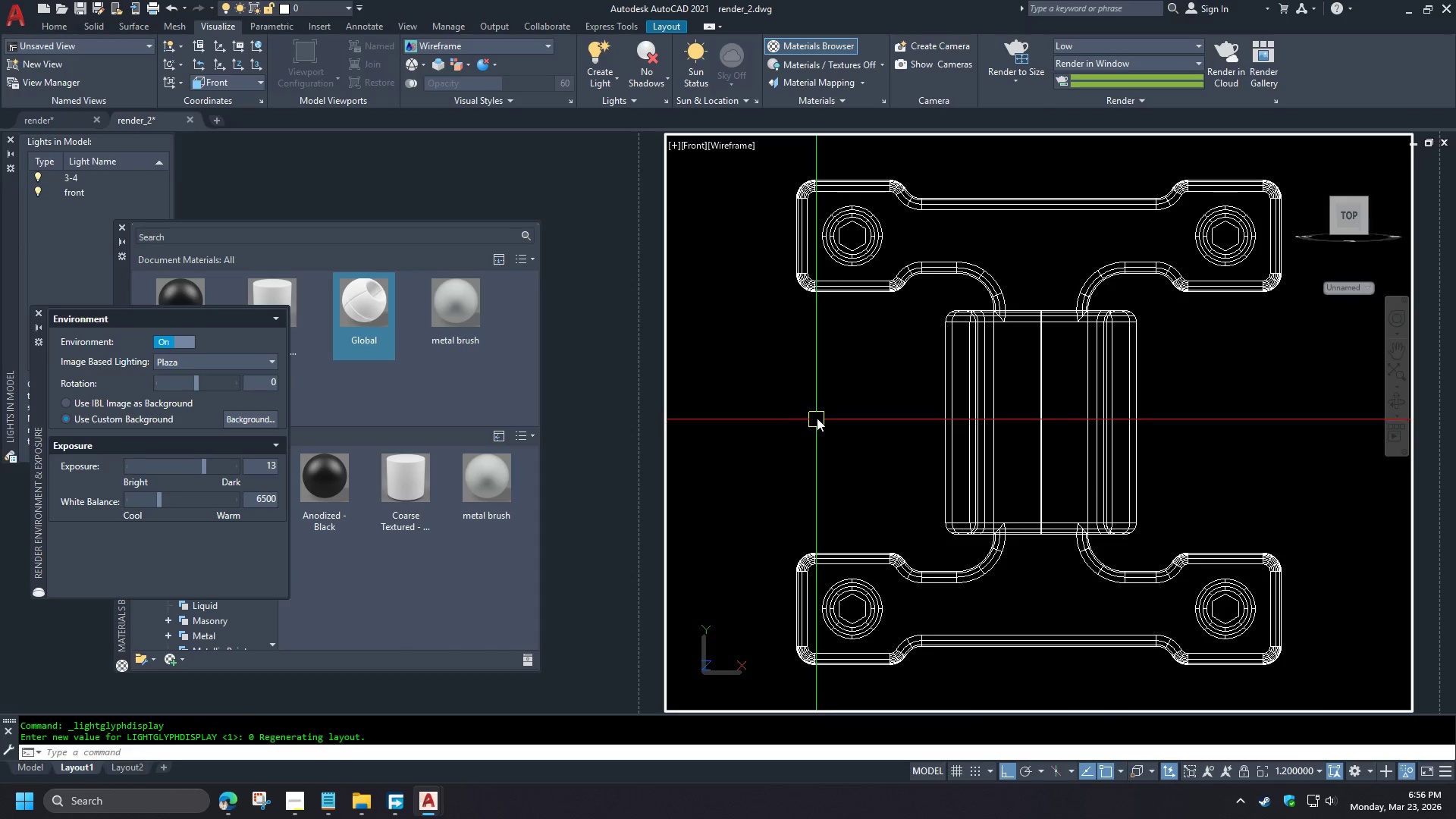 
type(rr )
 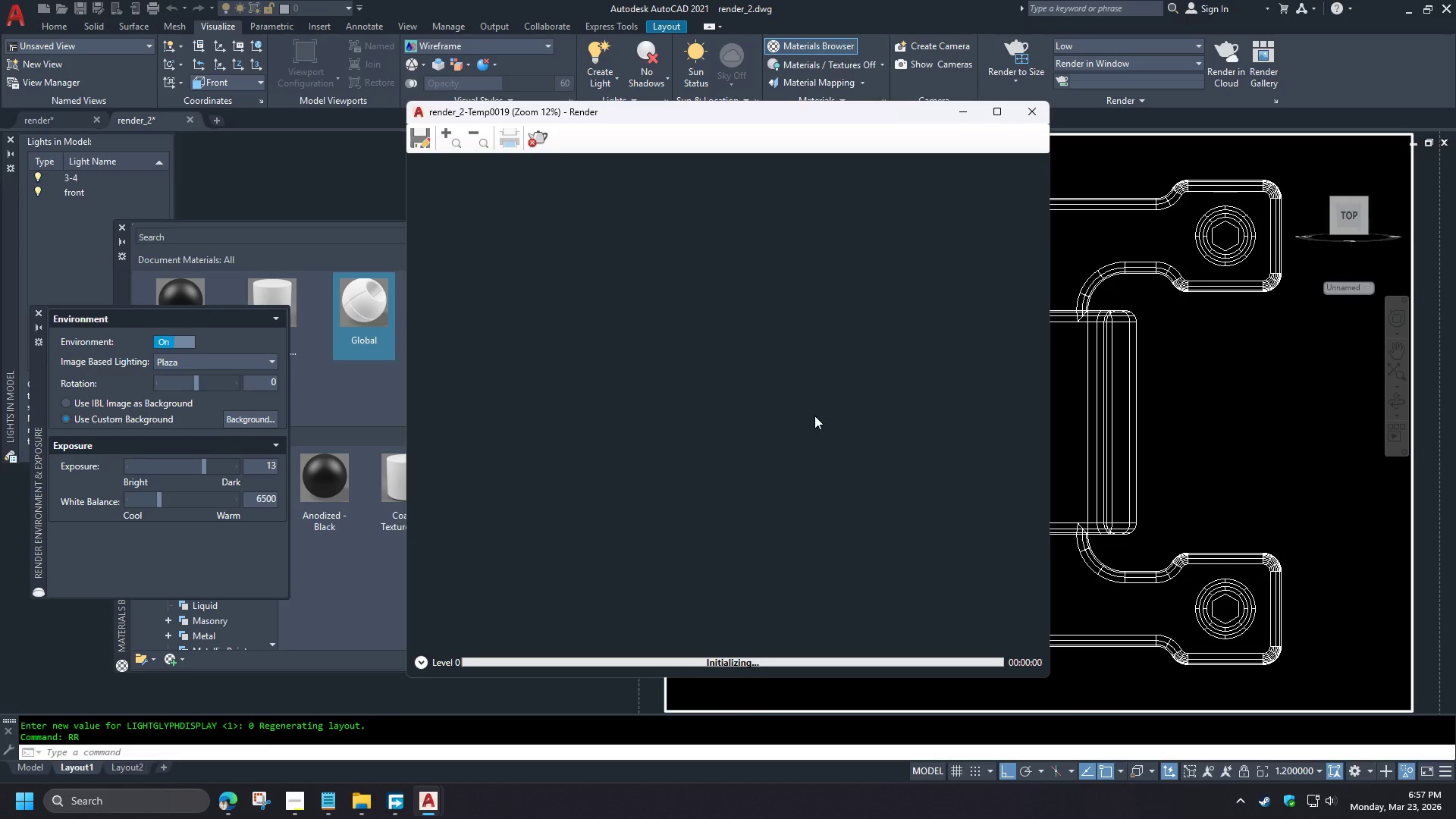 
left_click([1037, 107])
 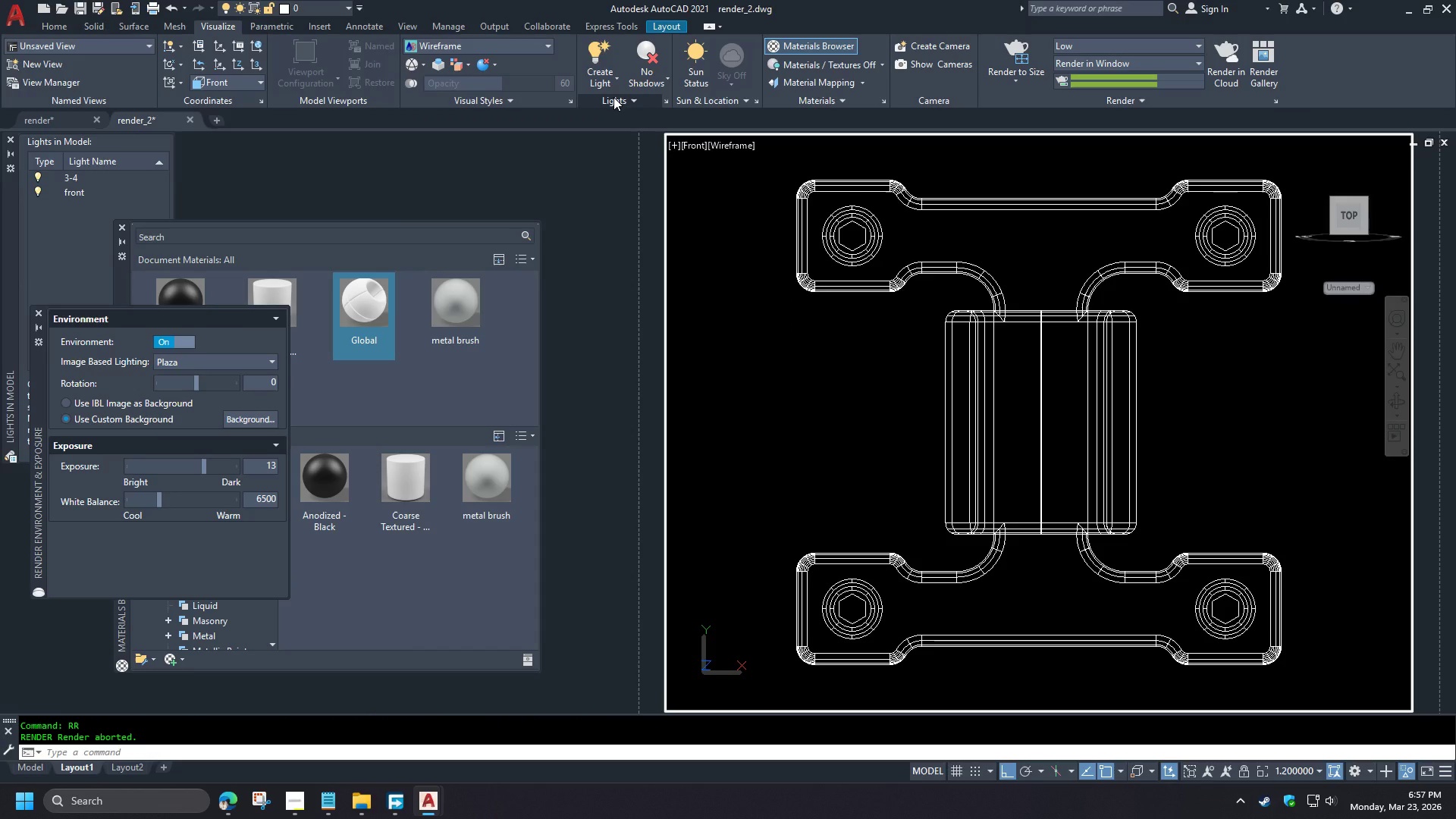 
left_click([613, 97])
 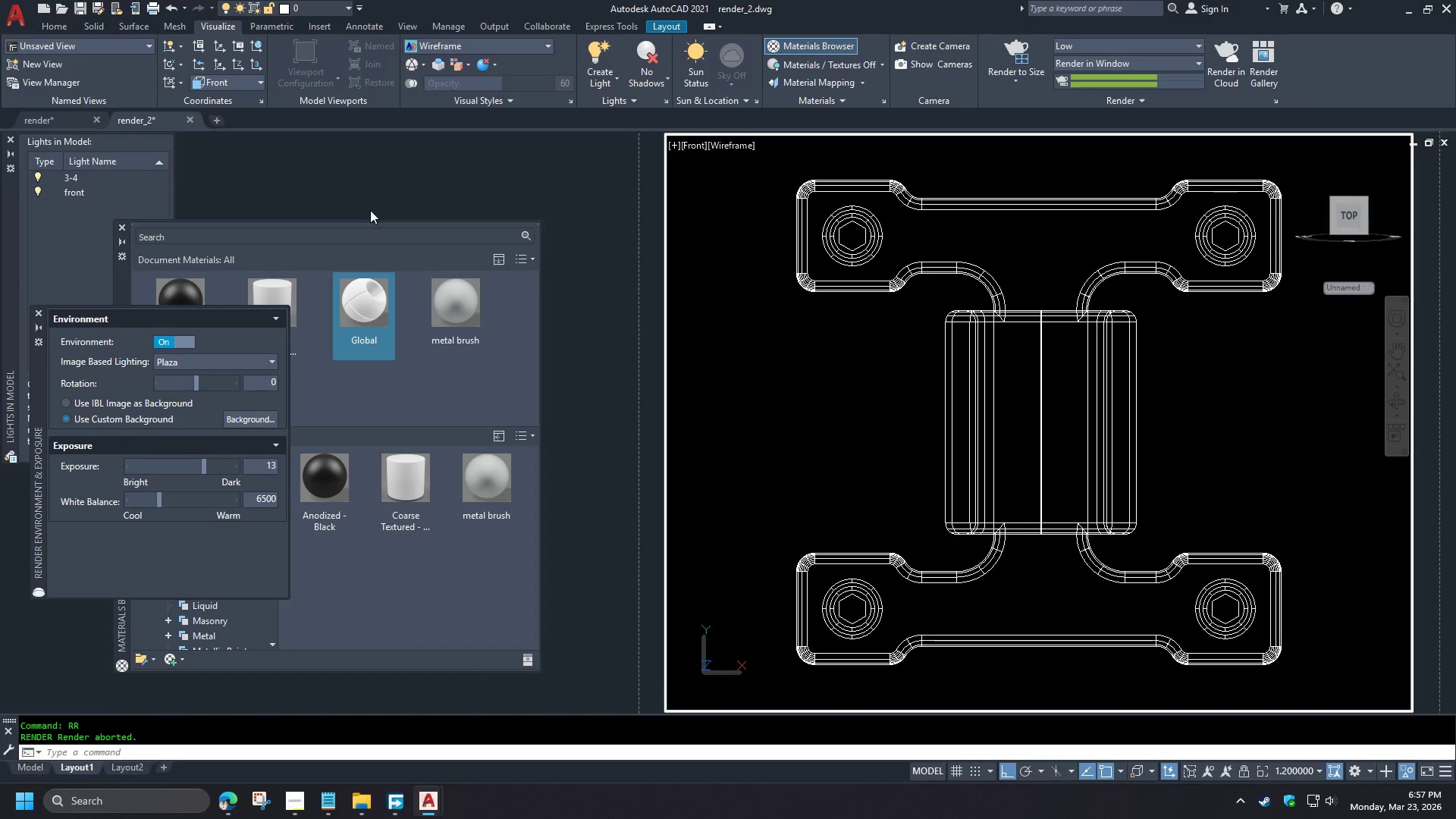 
left_click([84, 405])
 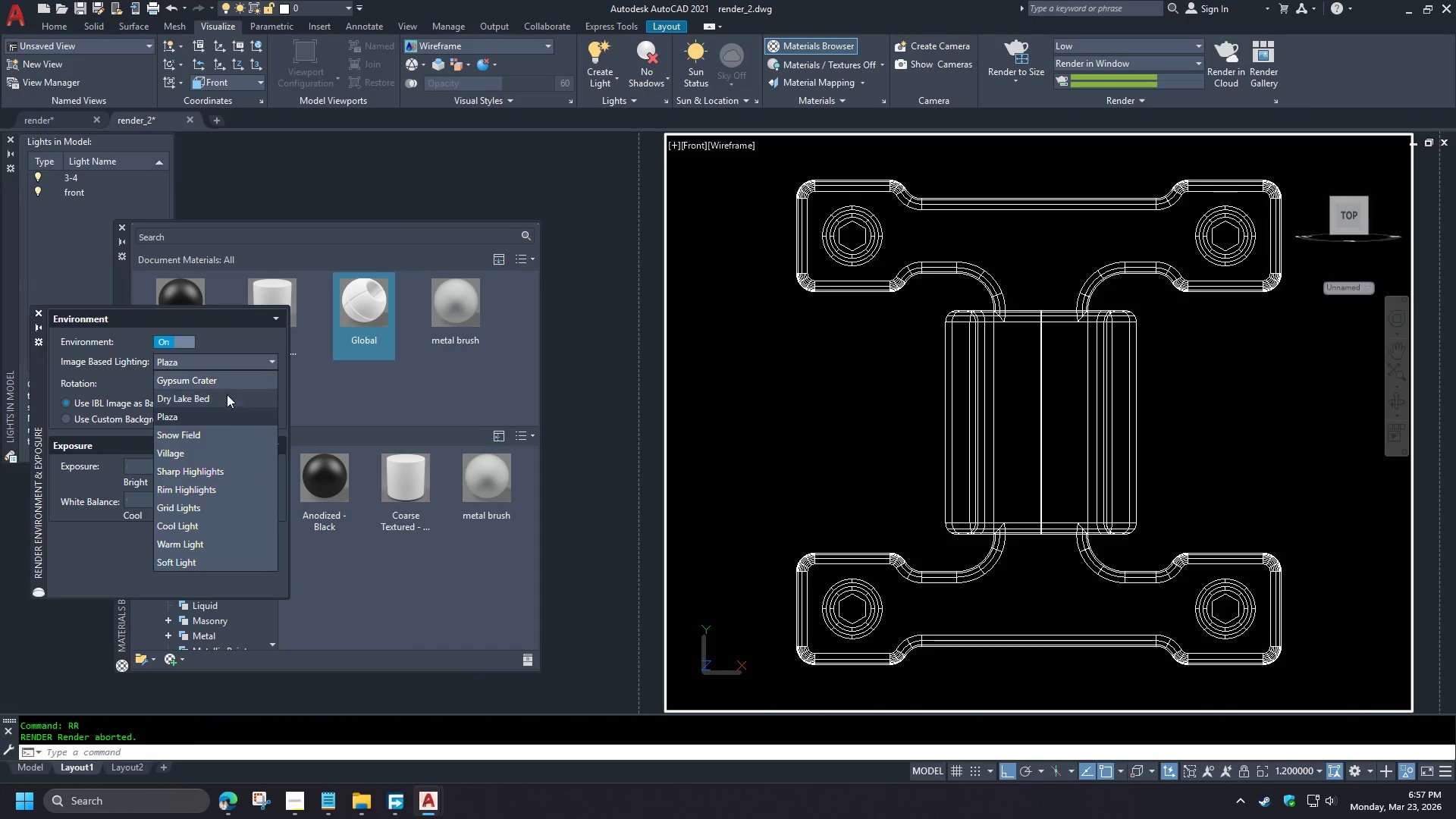 
left_click([213, 474])
 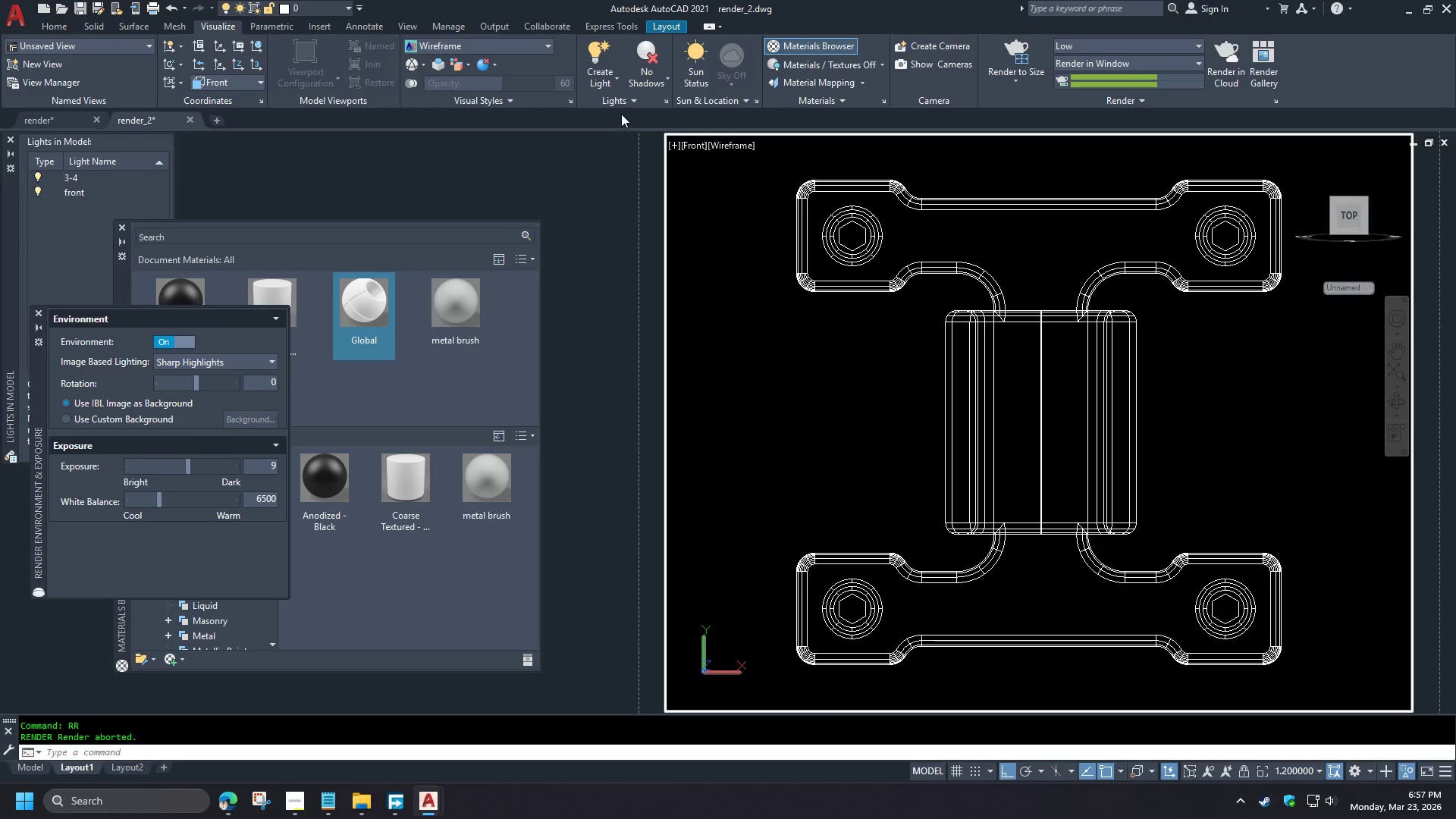 
left_click([624, 102])
 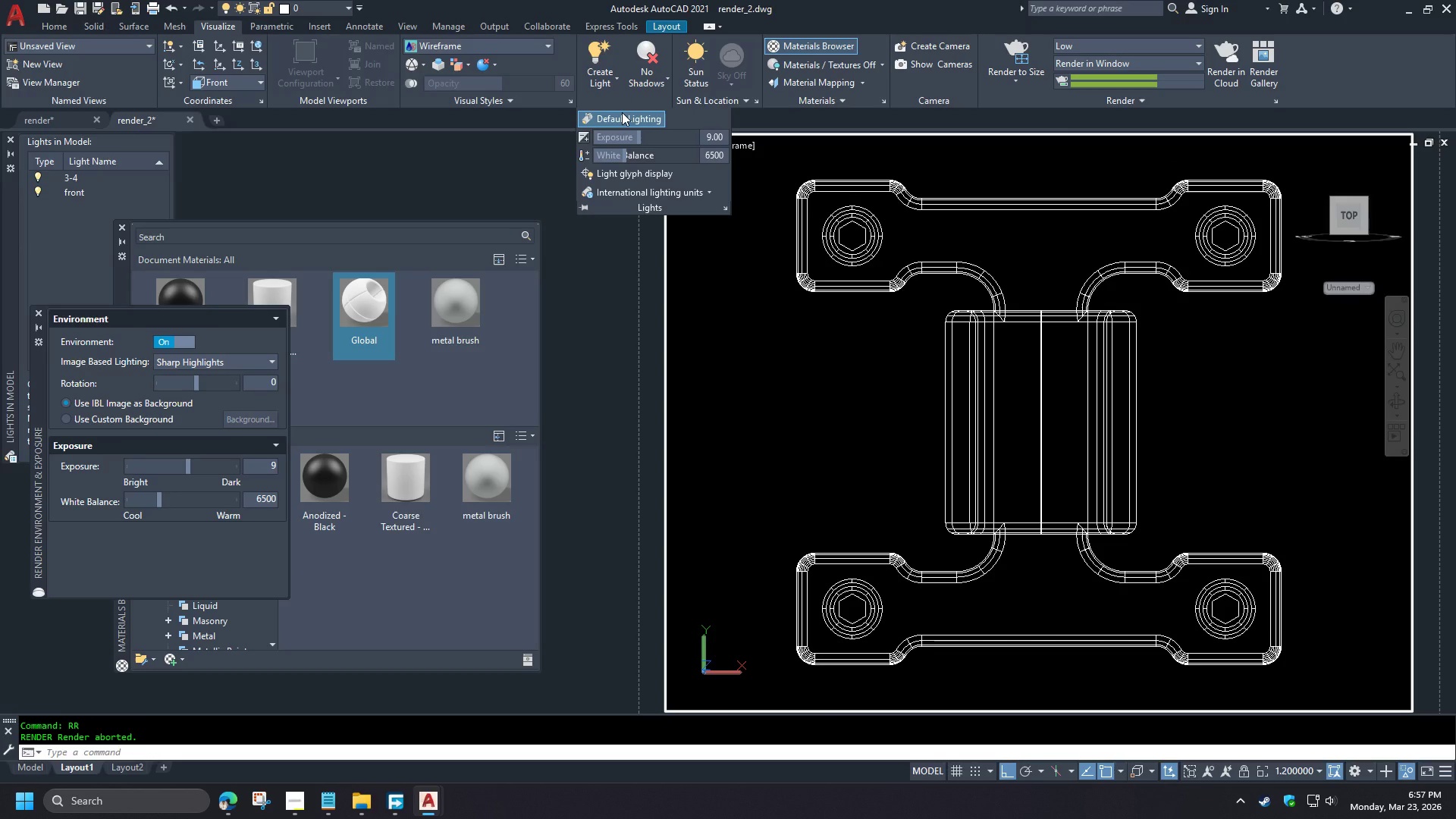 
left_click([622, 112])
 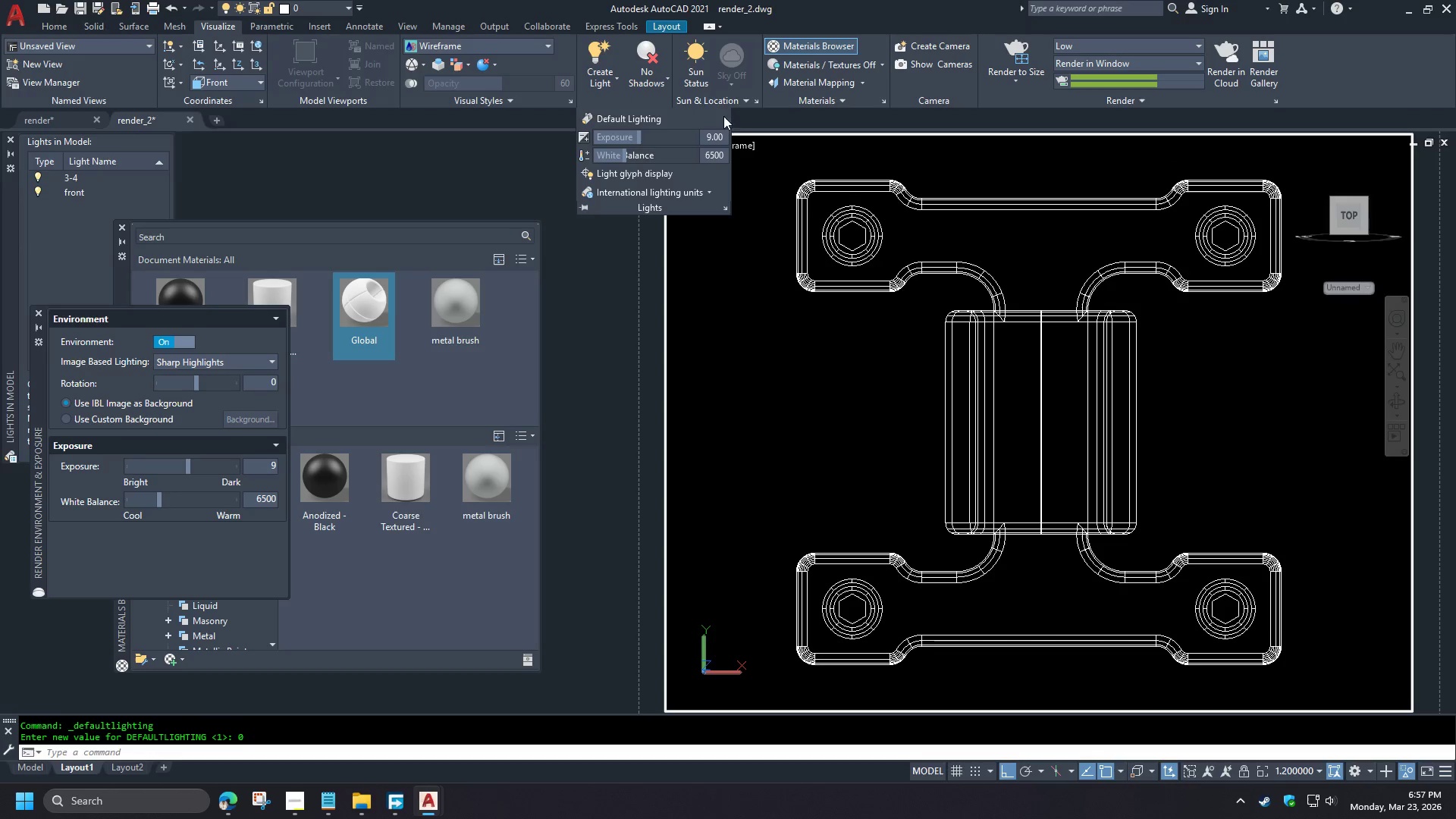 
left_click([745, 121])
 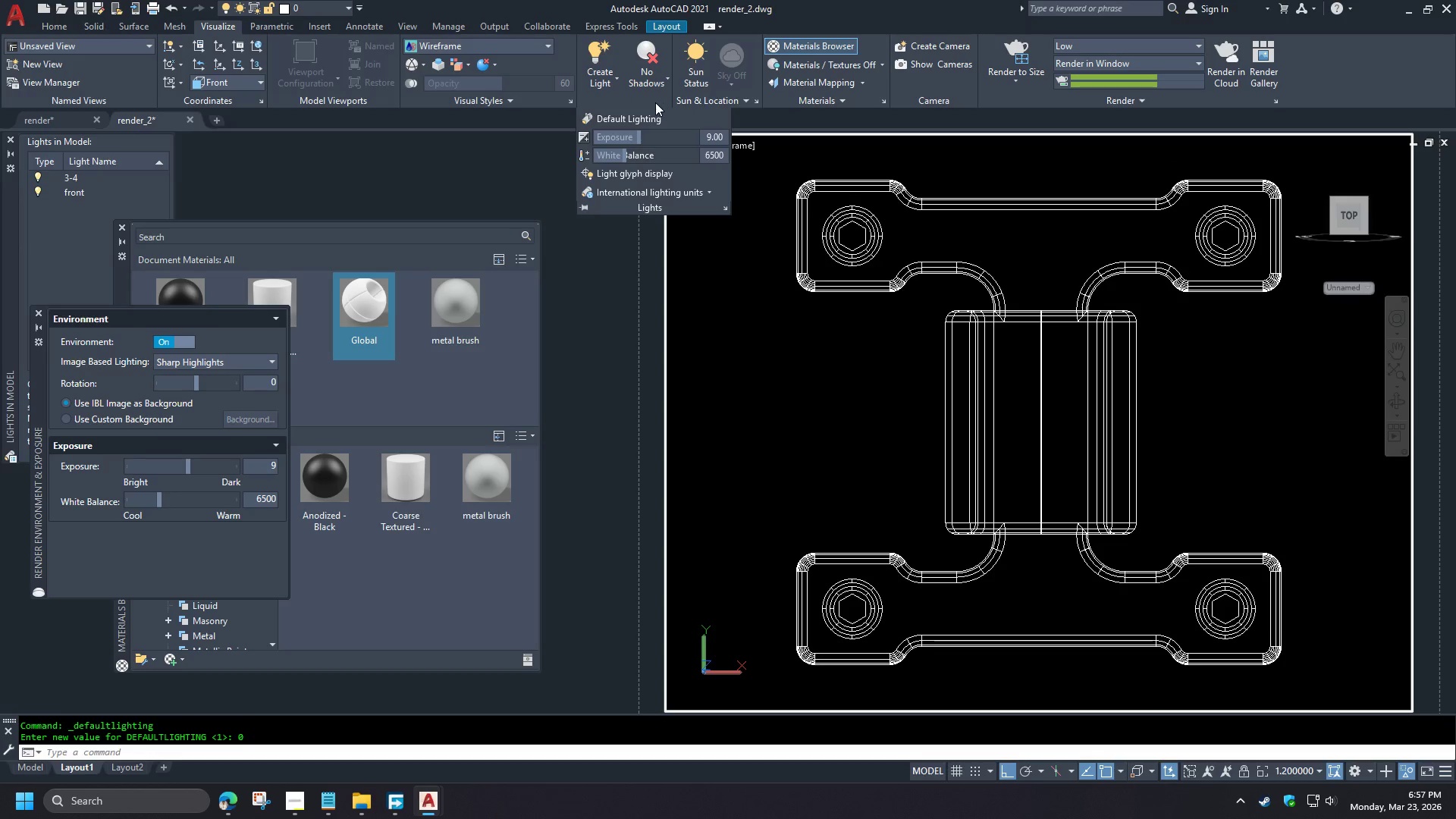 
left_click([653, 99])
 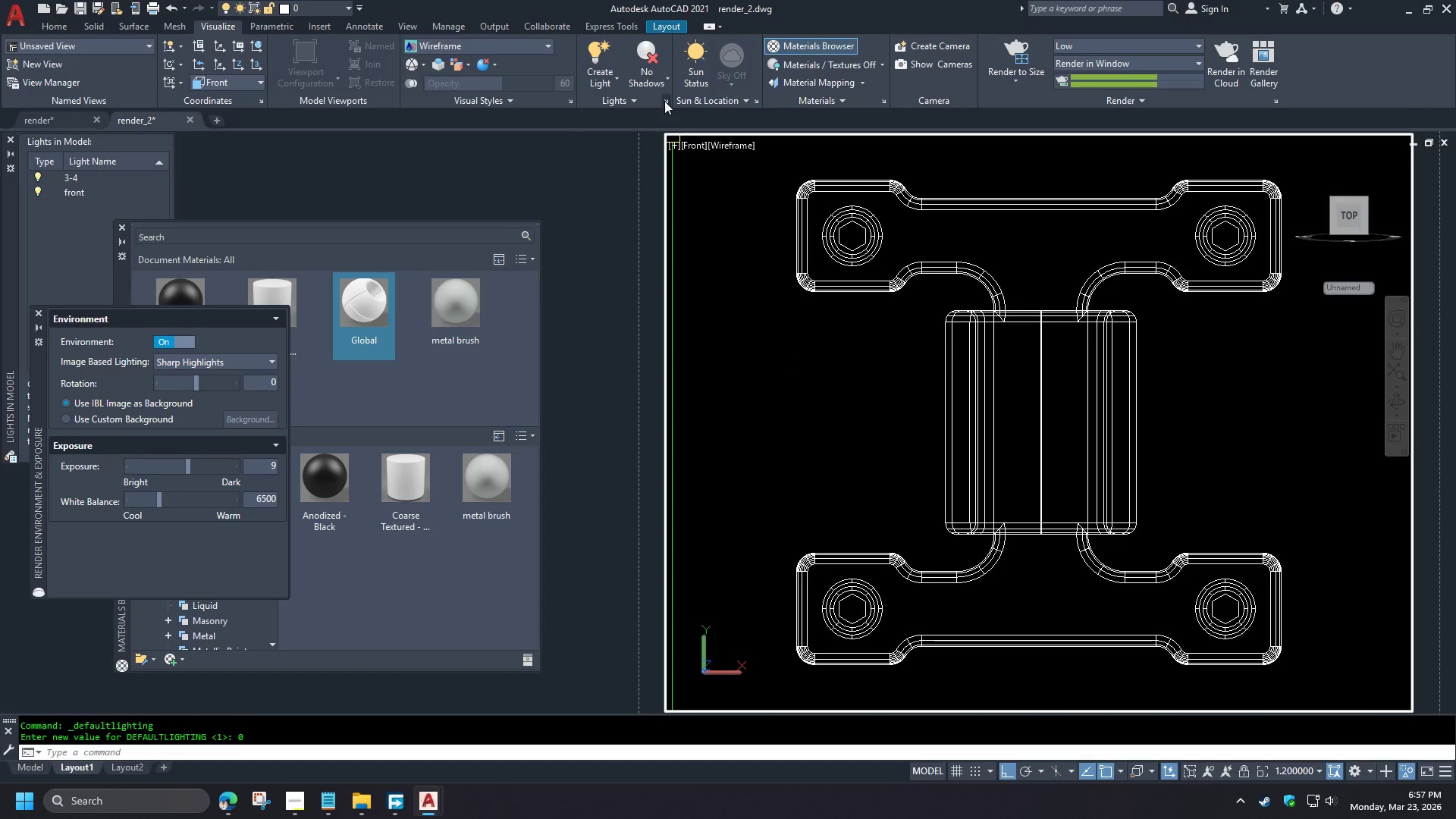 
left_click([664, 100])
 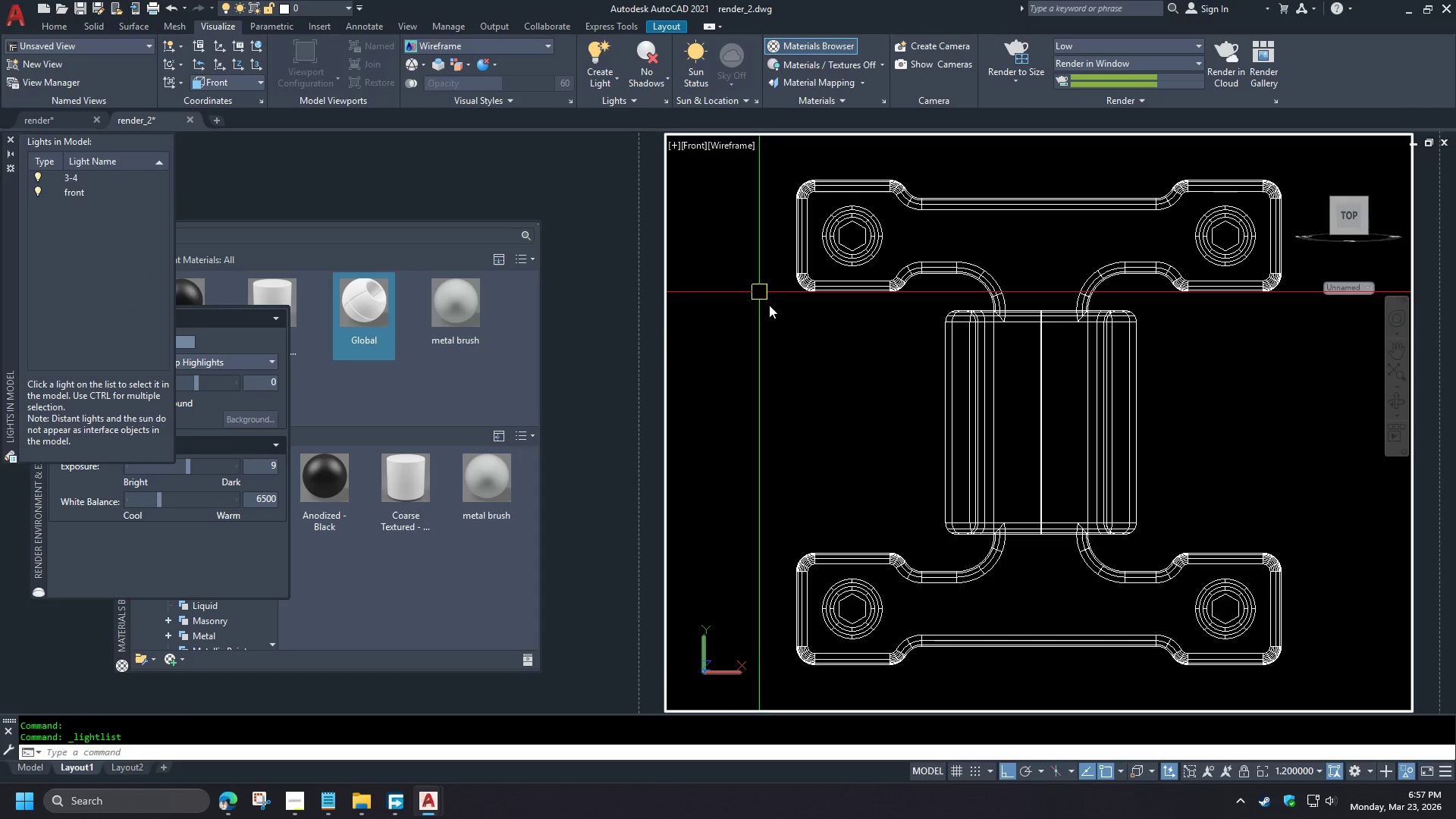 
type(rr )
 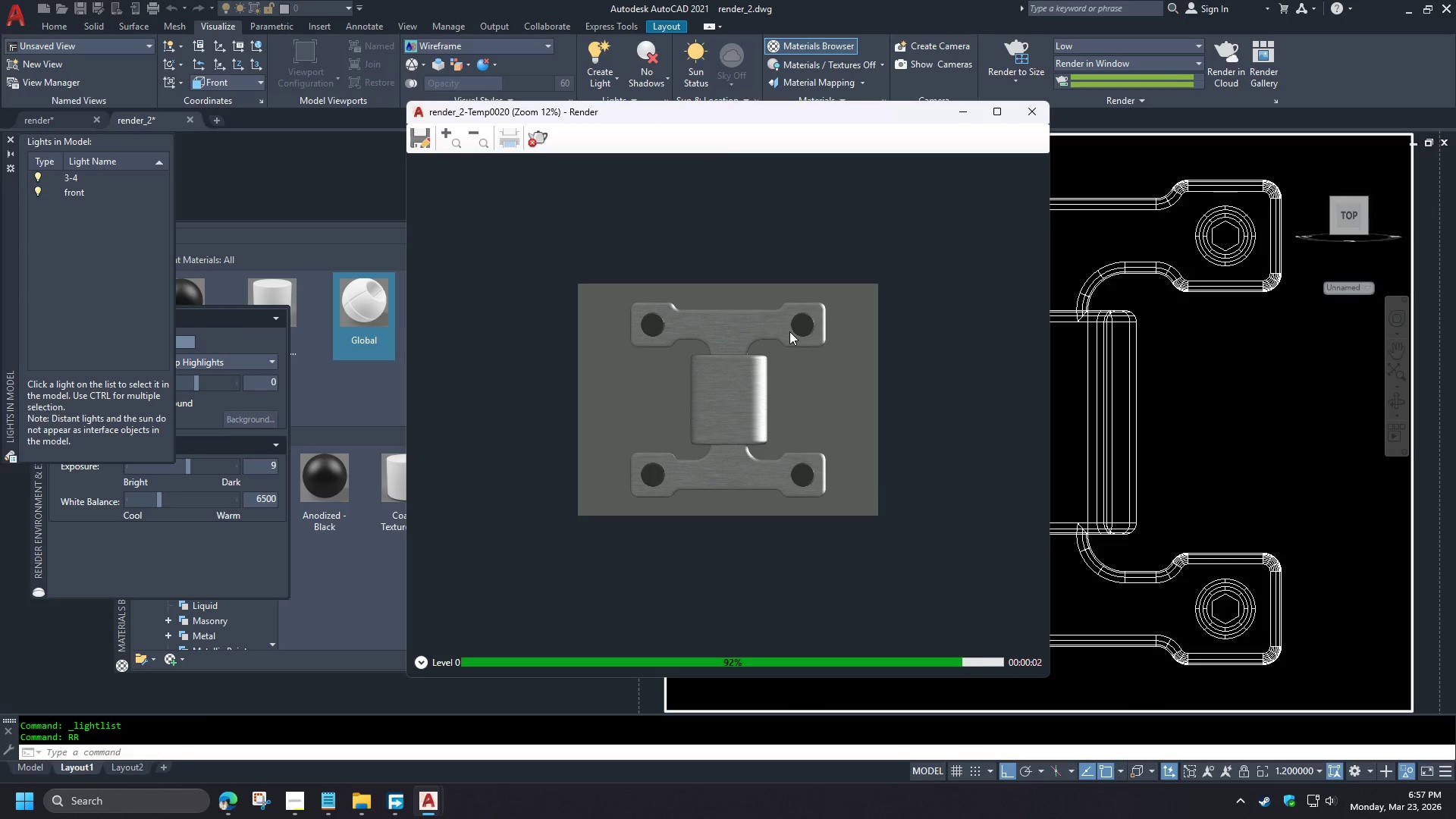 
wait(6.67)
 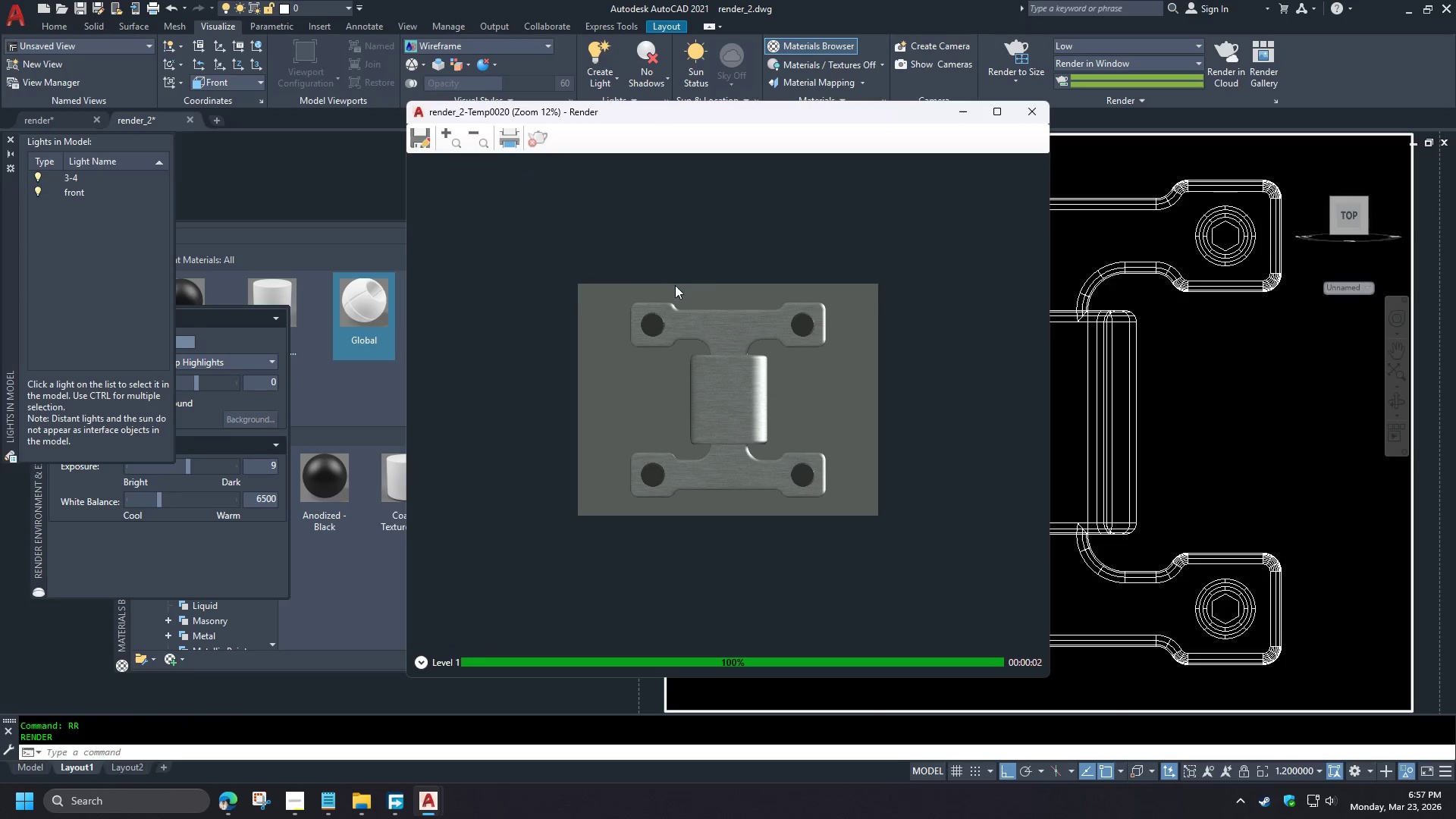 
left_click([1026, 113])
 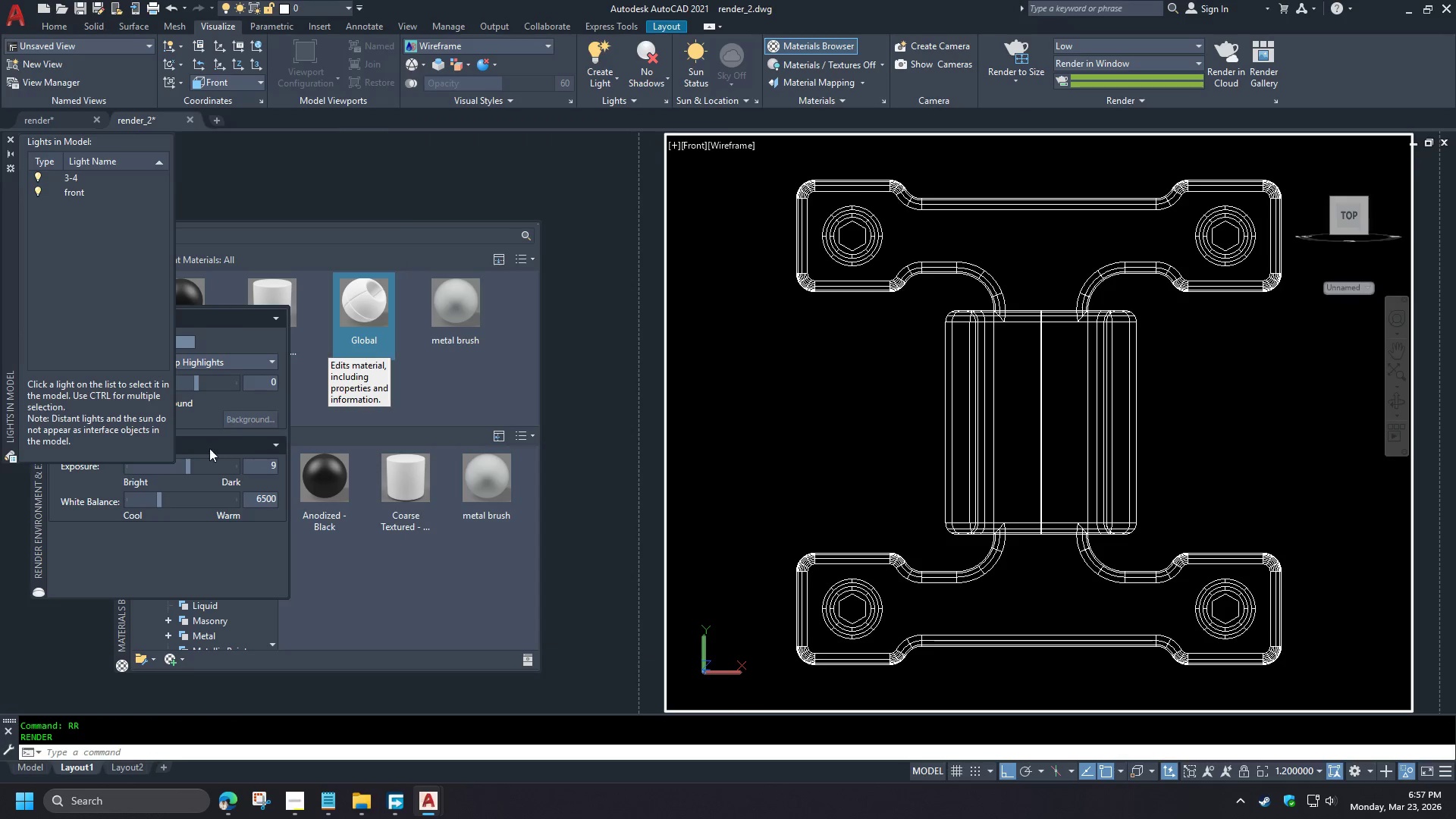 
left_click([204, 413])
 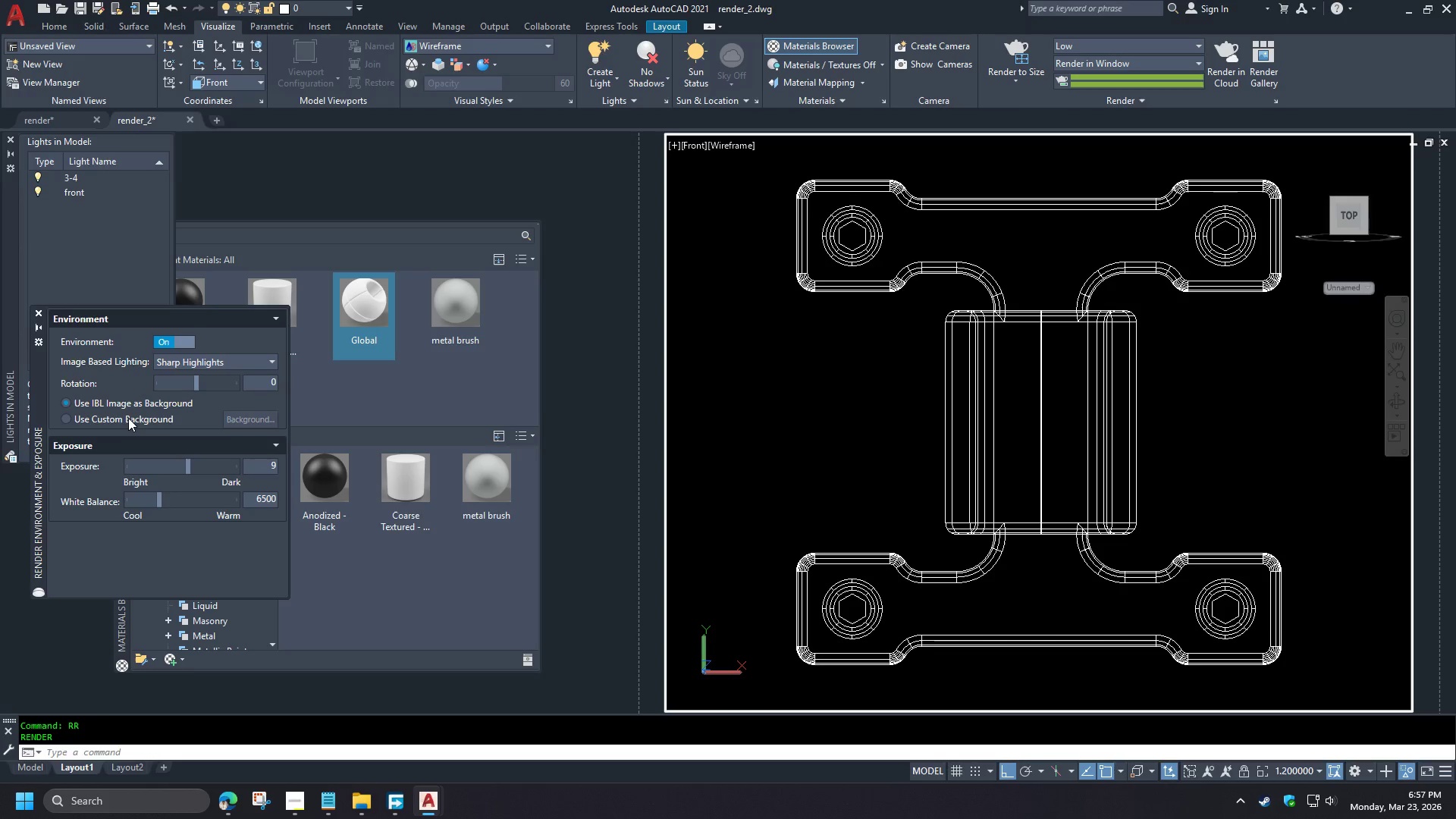 
left_click([127, 420])
 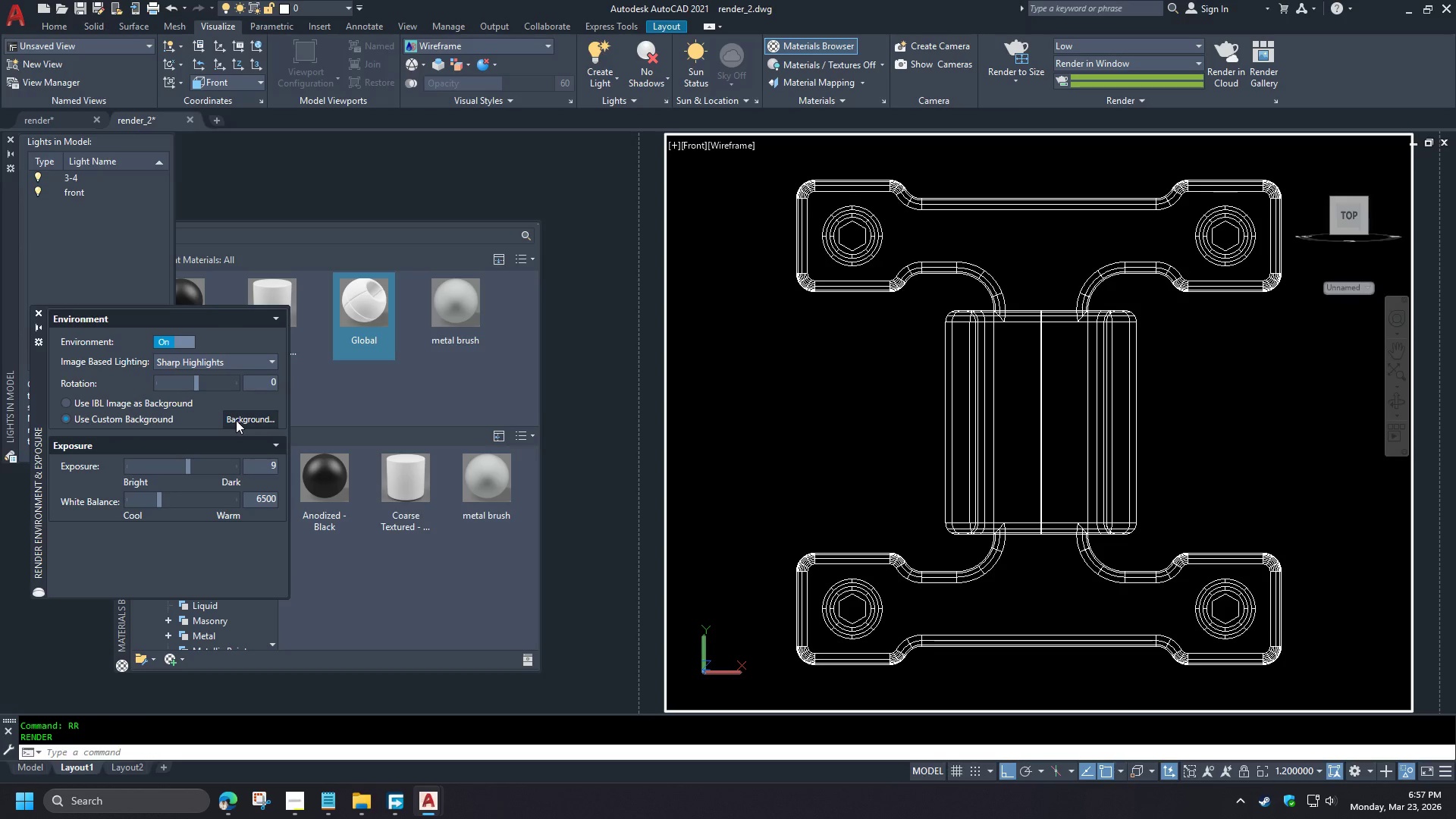 
left_click([240, 420])
 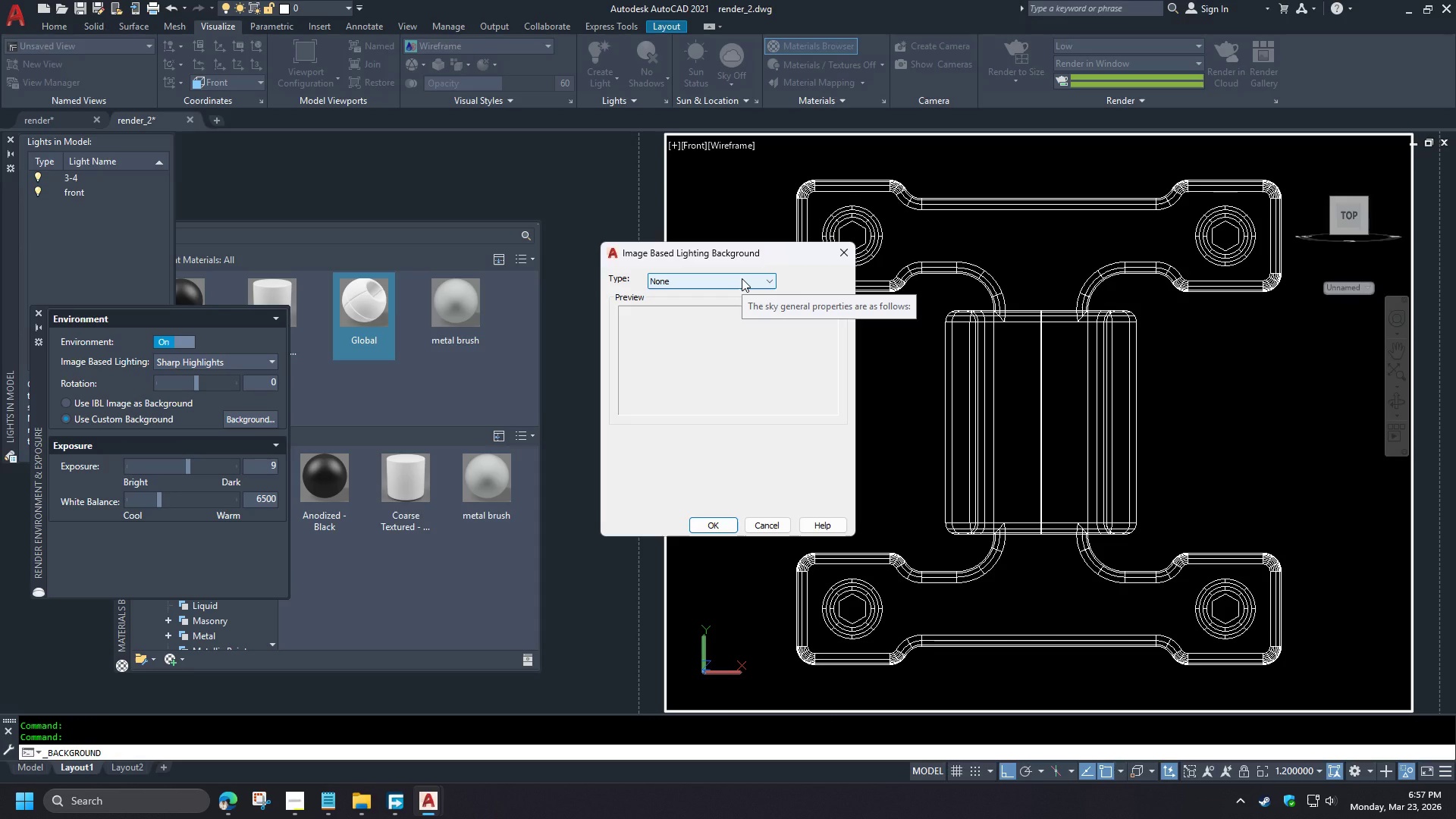 
key(Escape)
 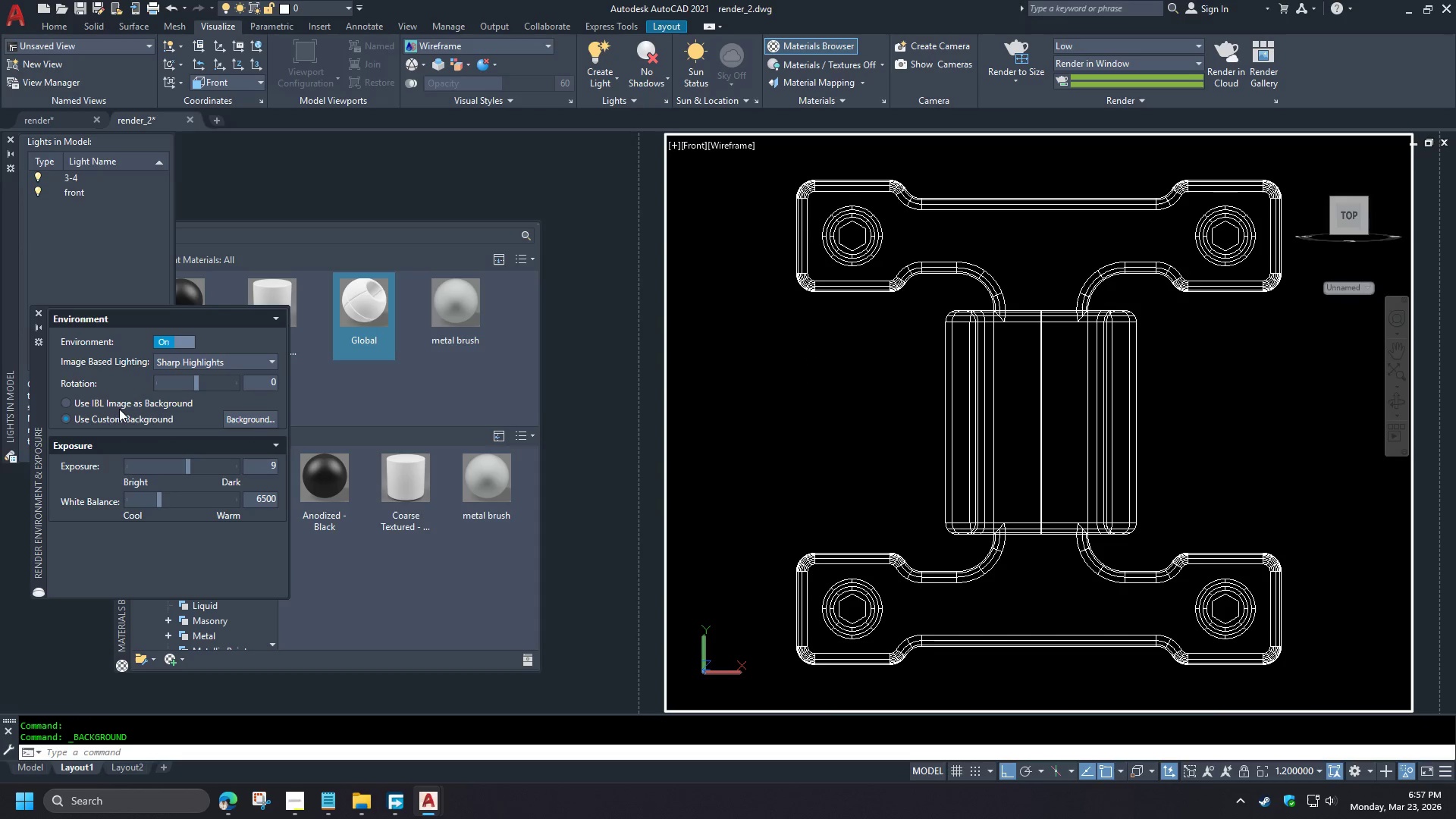 
scroll: coordinate [729, 359], scroll_direction: up, amount: 2.0
 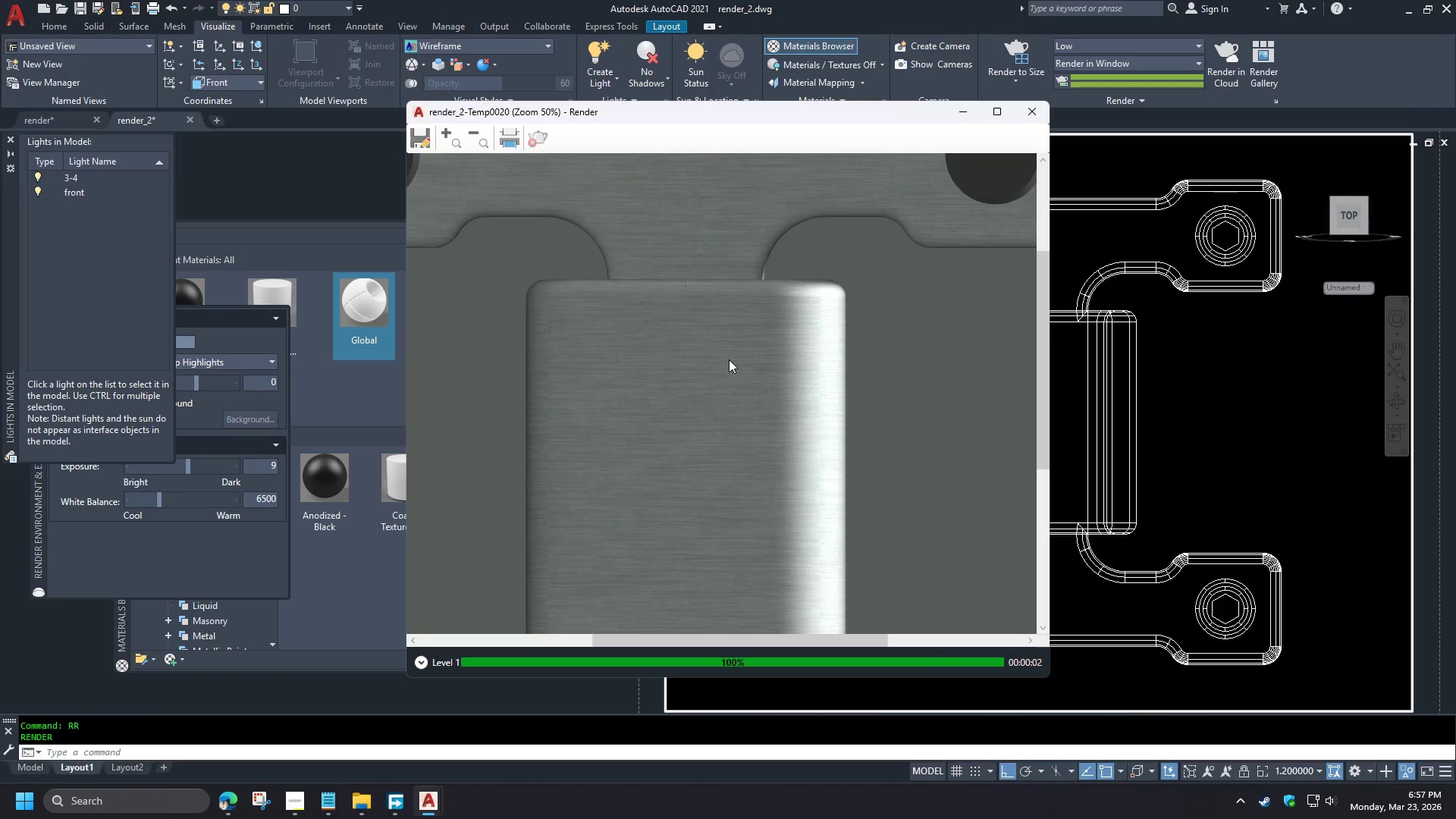 
left_click([118, 406])
 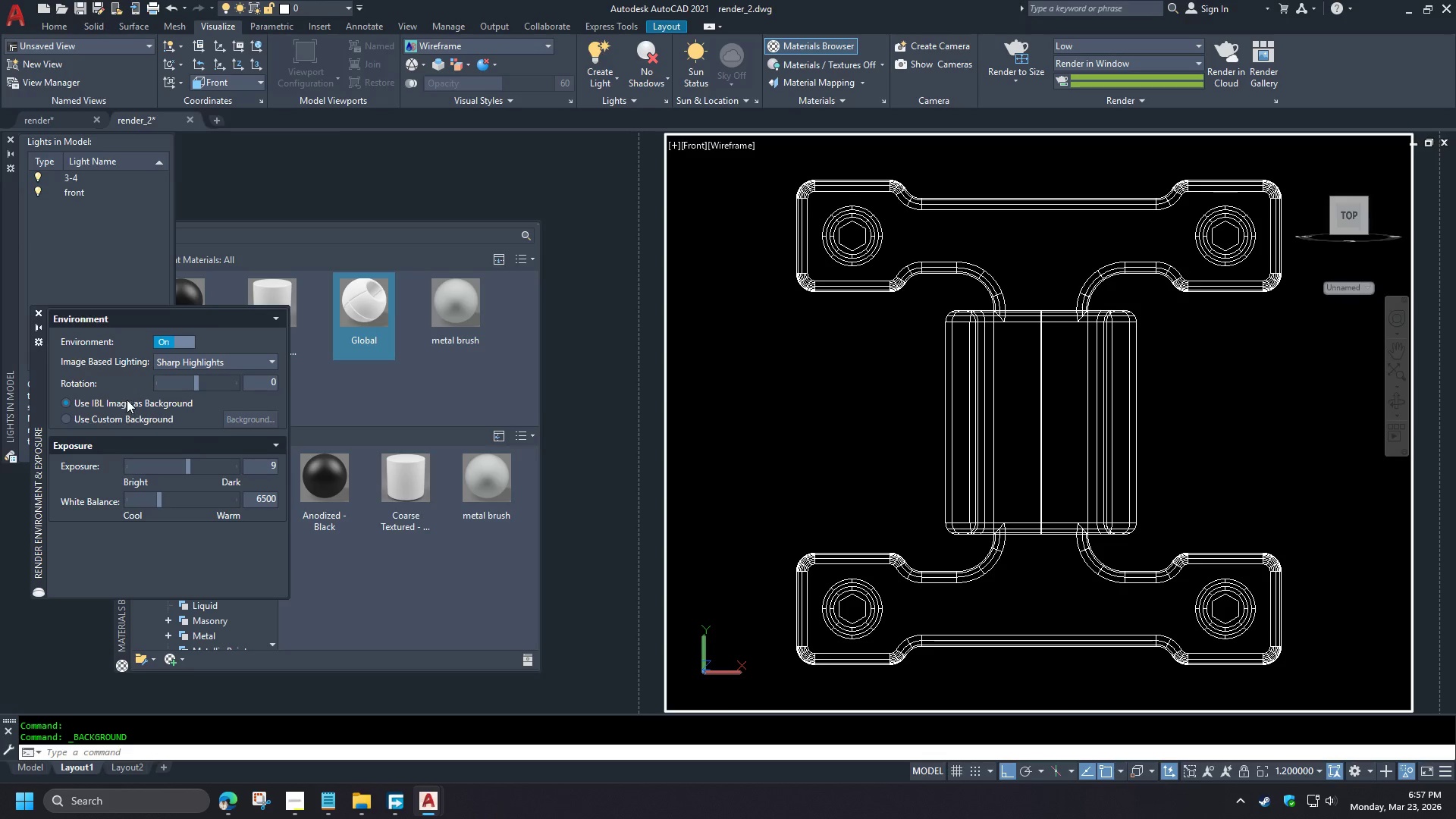 
scroll: coordinate [729, 359], scroll_direction: down, amount: 2.0
 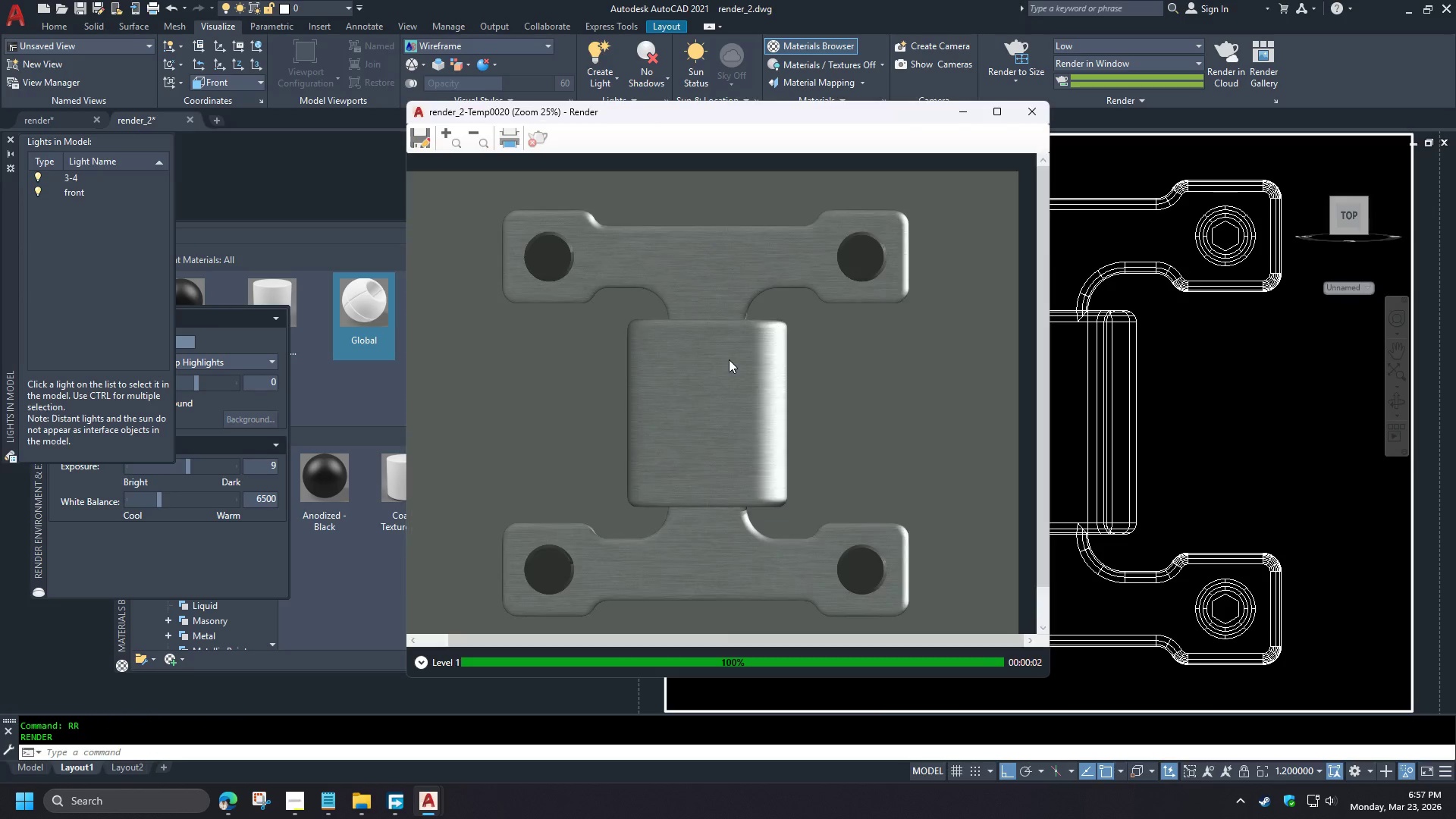 
scroll: coordinate [729, 359], scroll_direction: up, amount: 1.0
 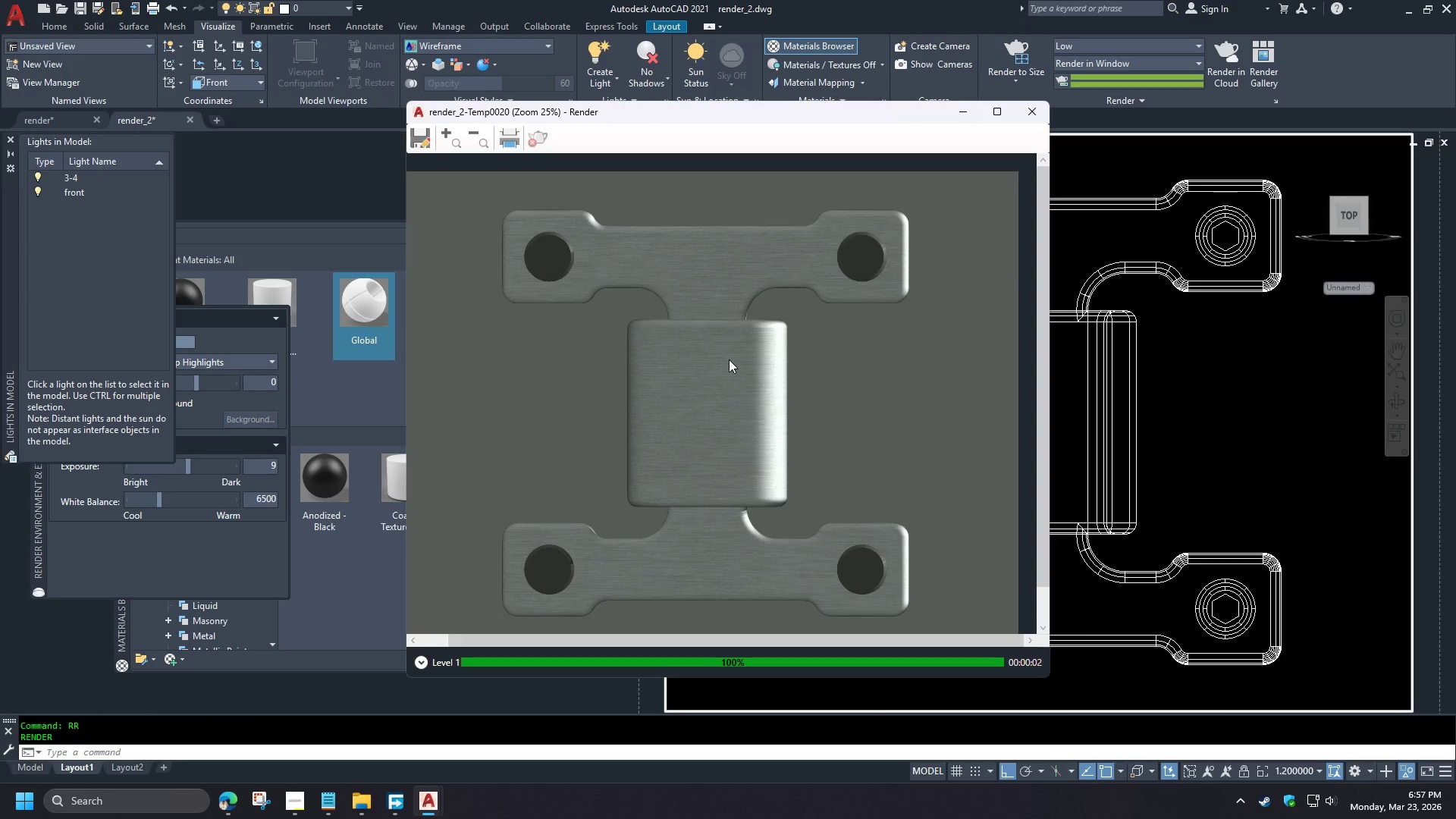 
scroll: coordinate [729, 359], scroll_direction: down, amount: 1.0
 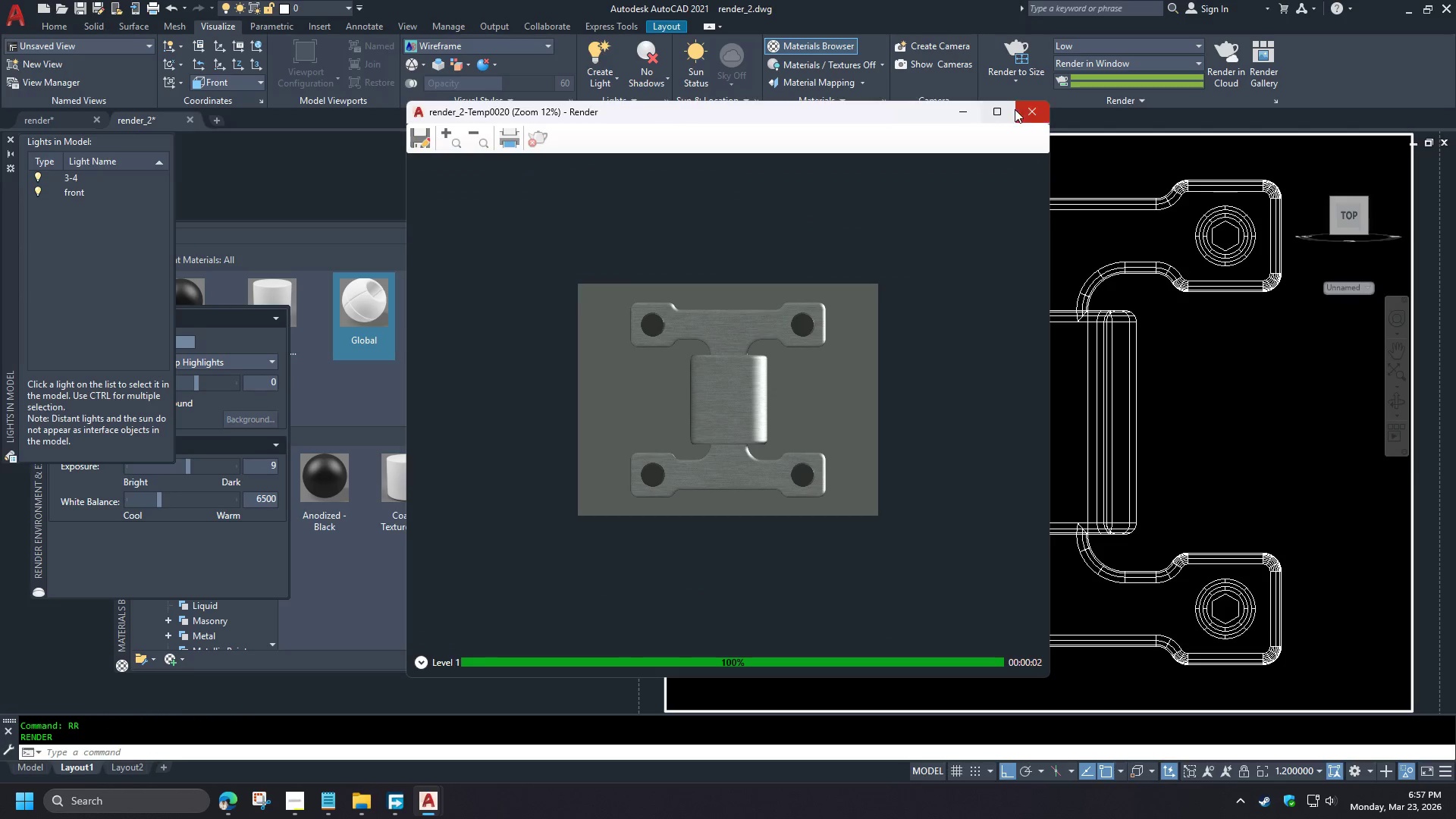 
wait(6.64)
 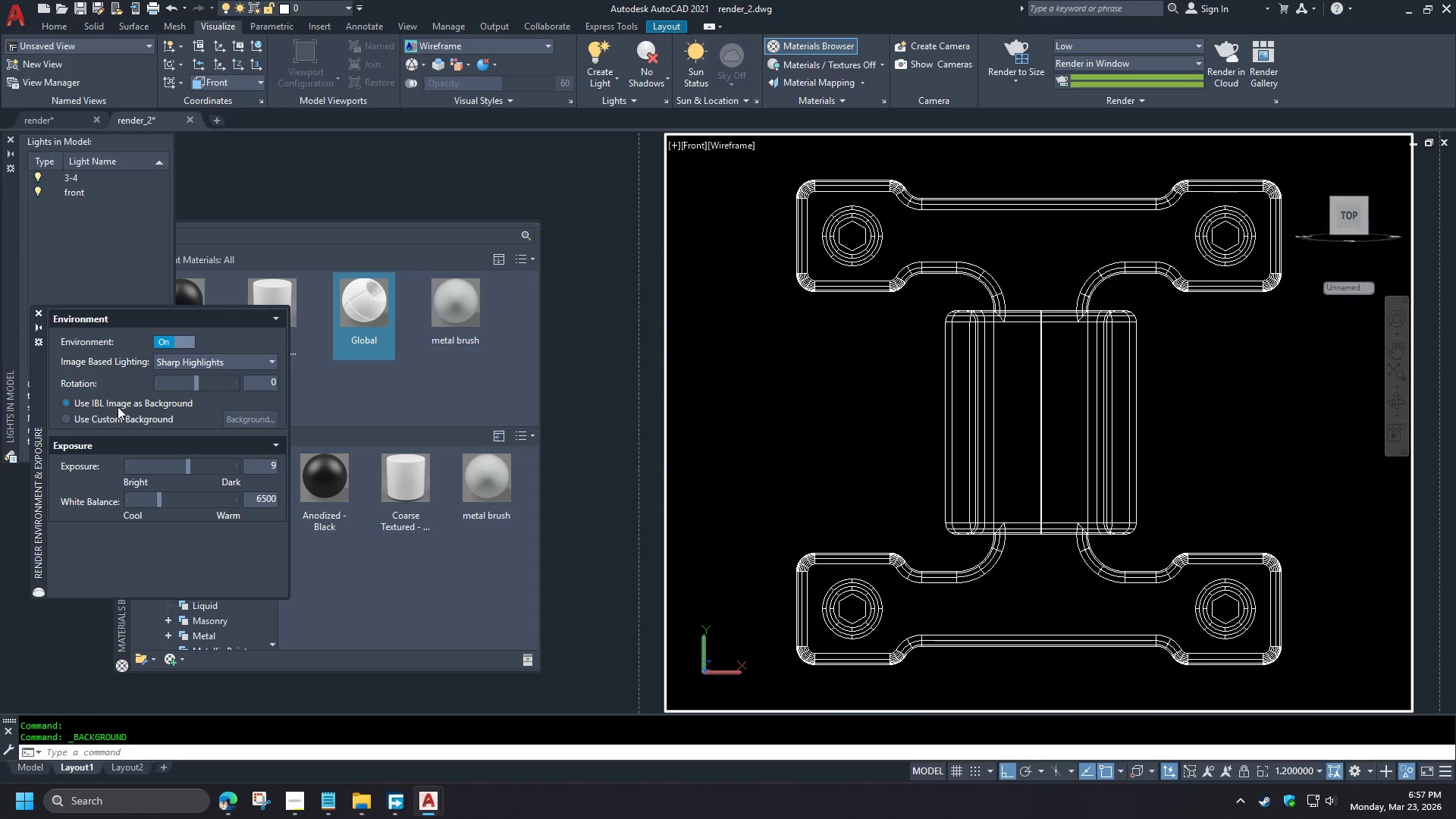 
double_click([494, 406])
 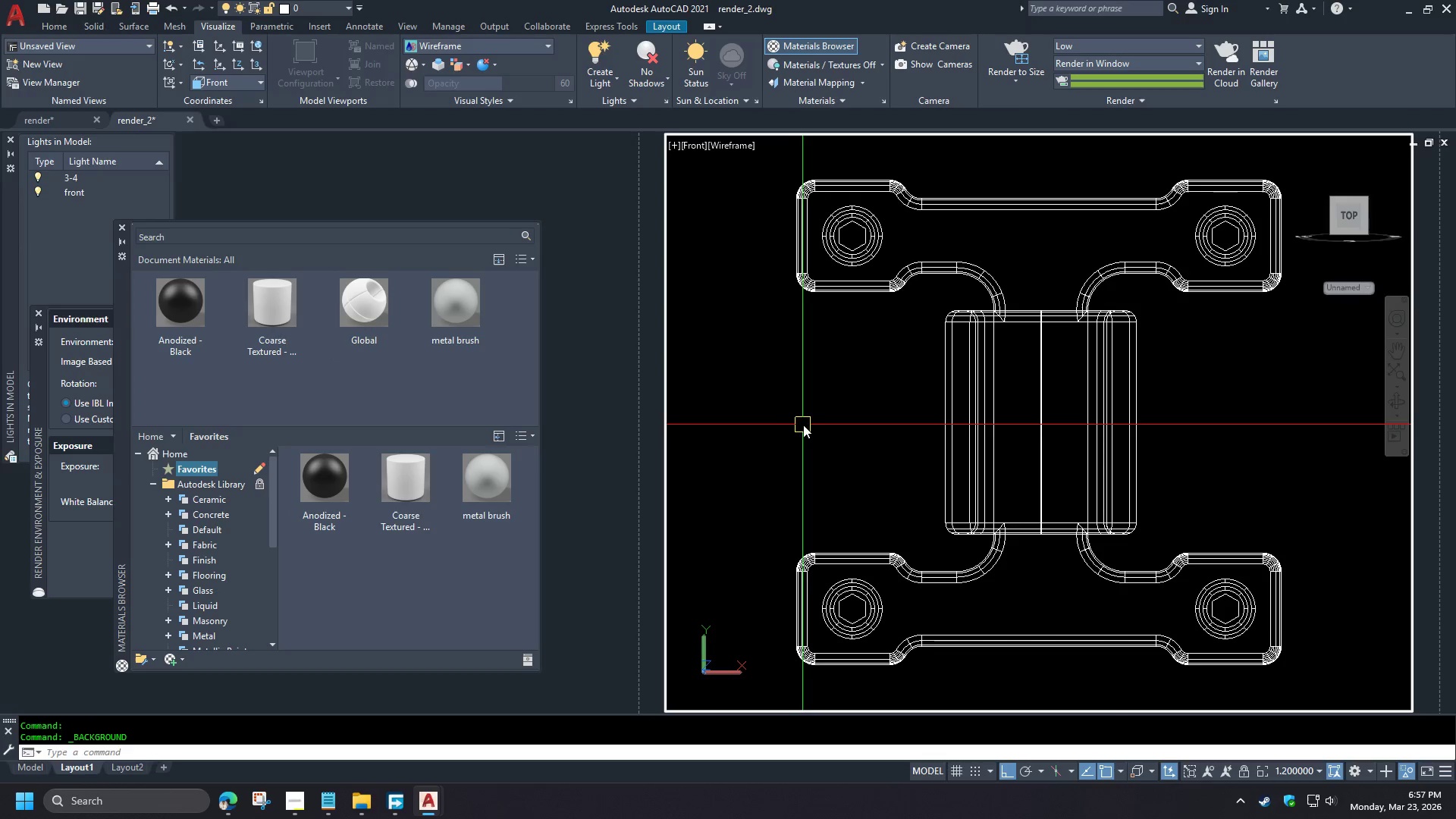 
wait(8.48)
 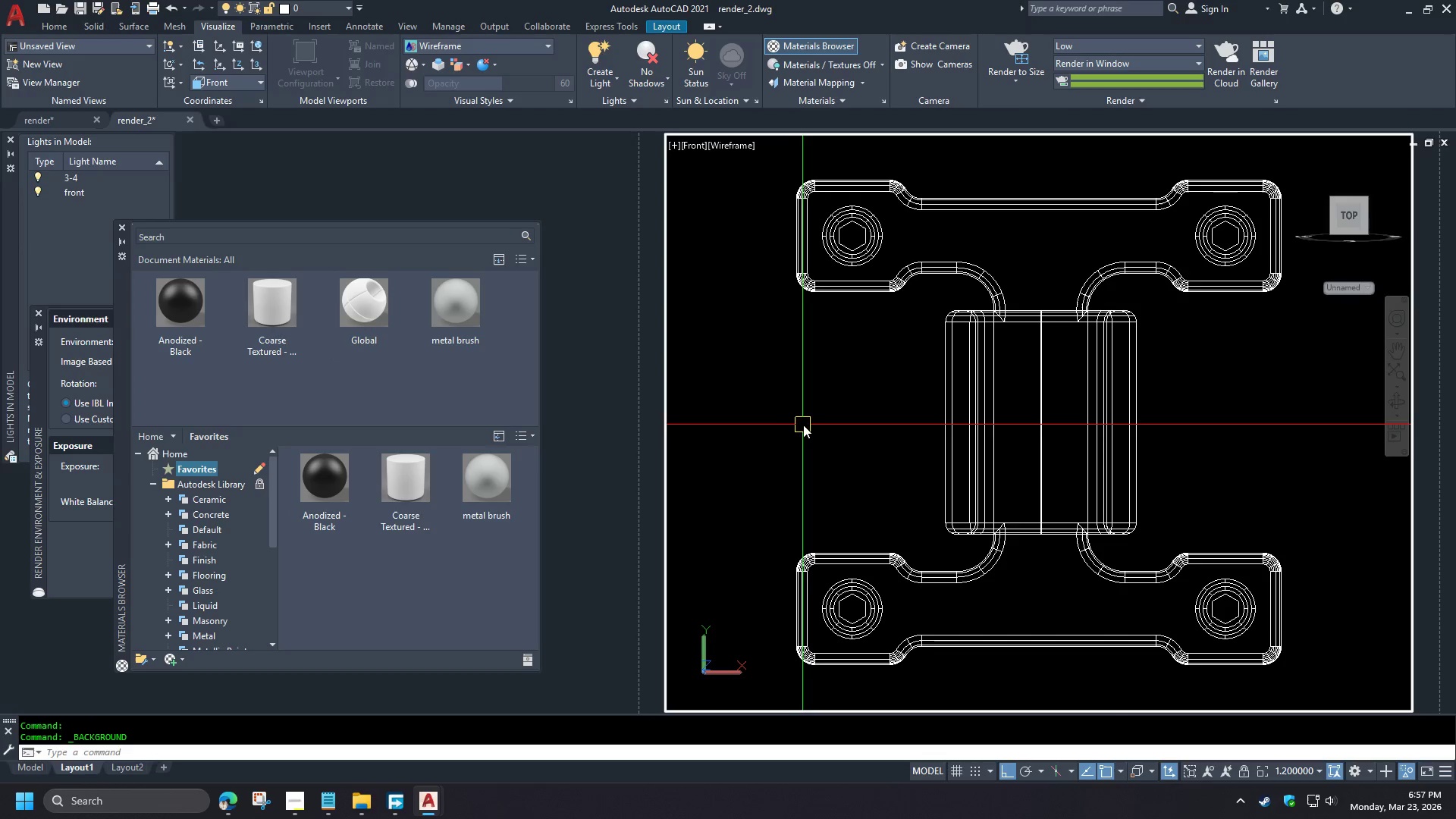 
key(R)
 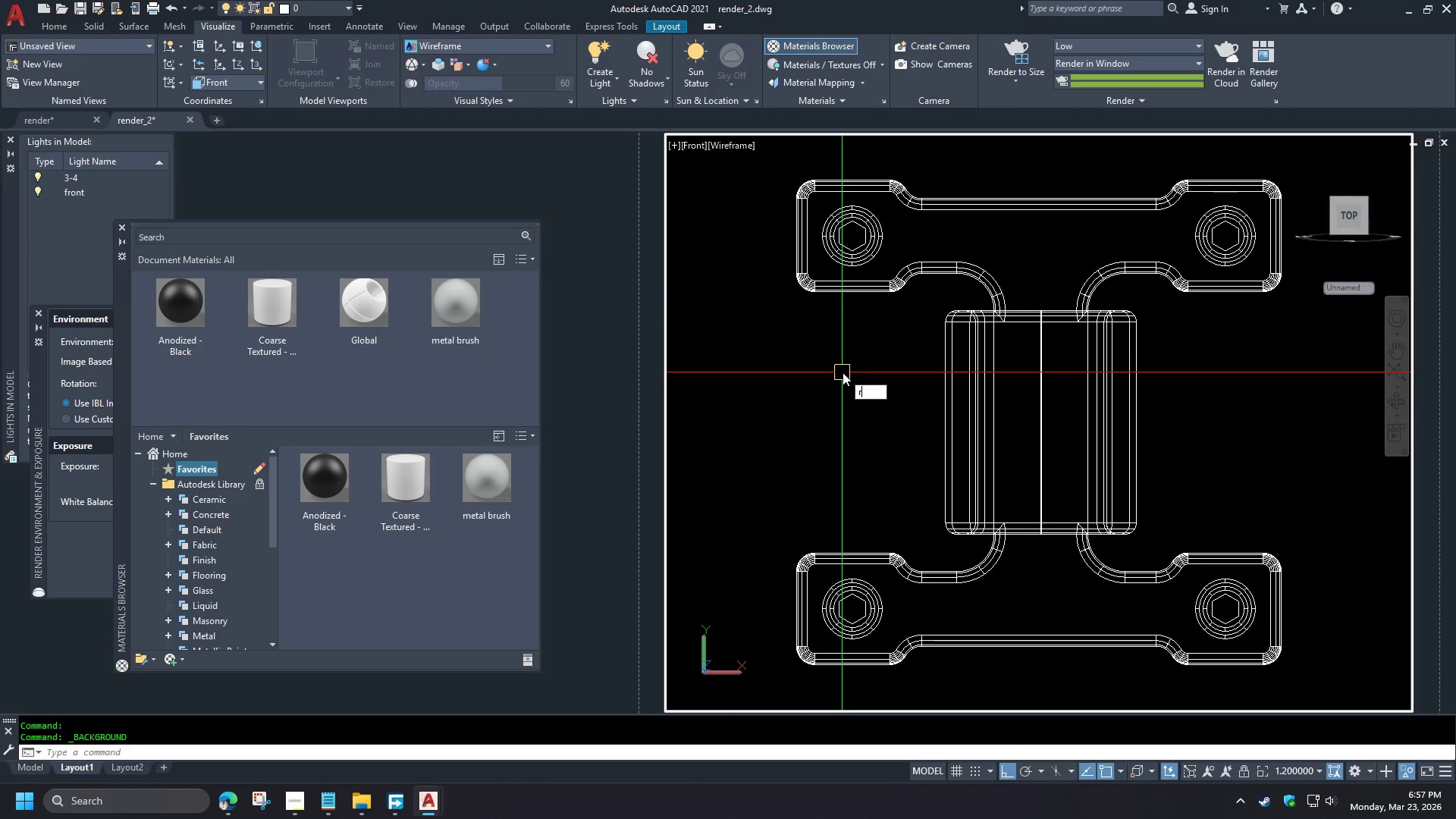 
key(R)
 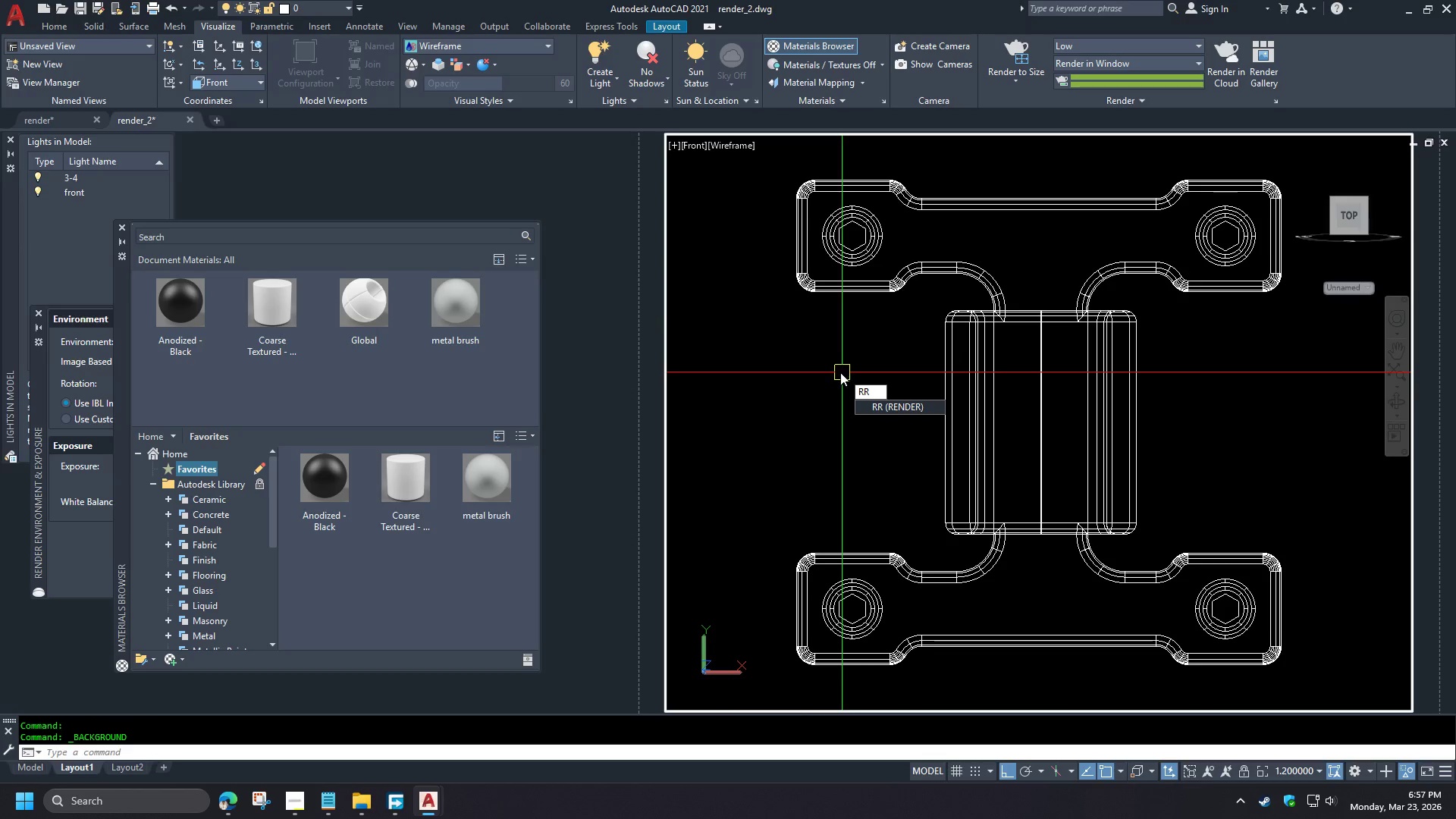 
key(Space)
 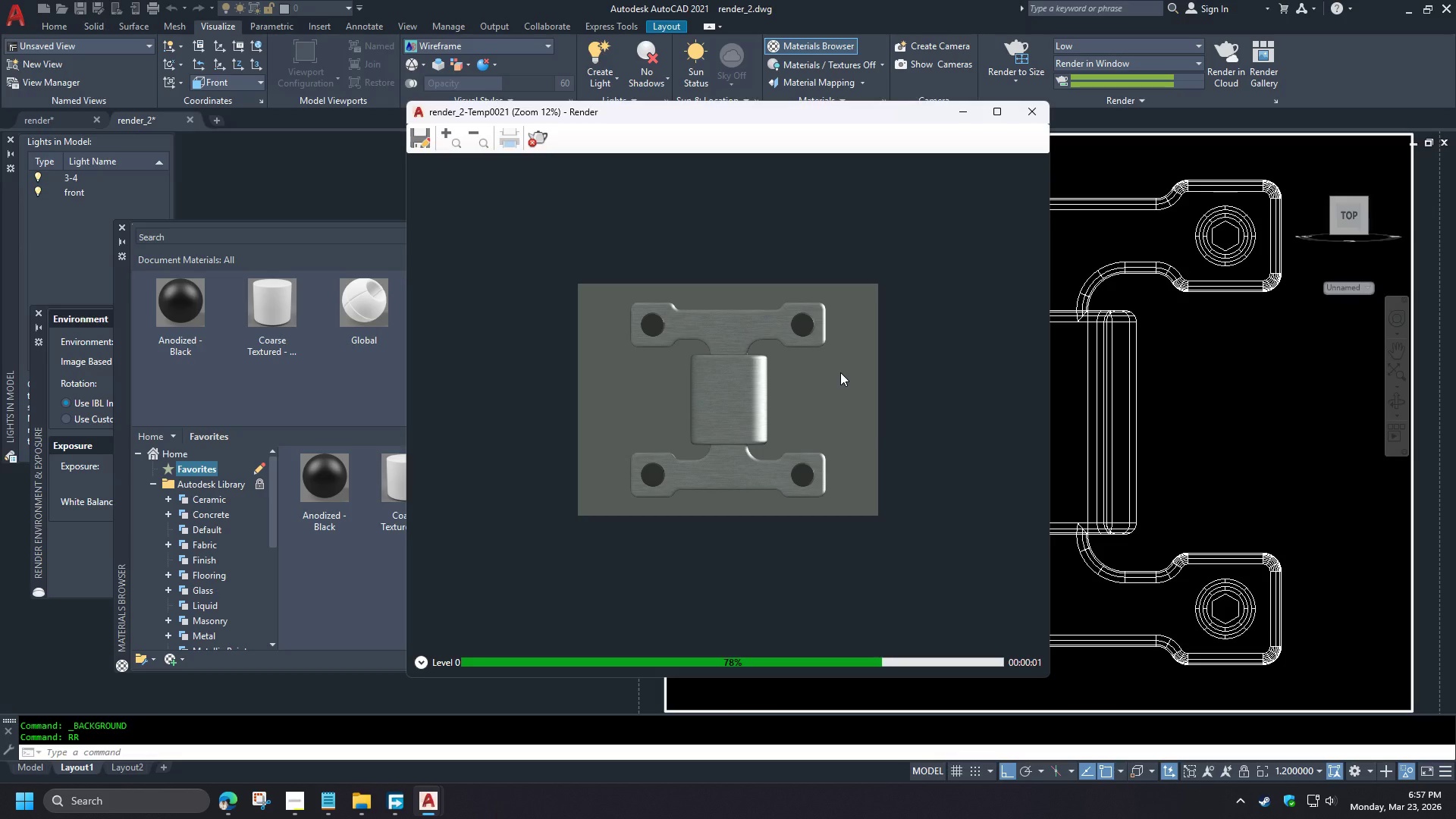 
key(Escape)
 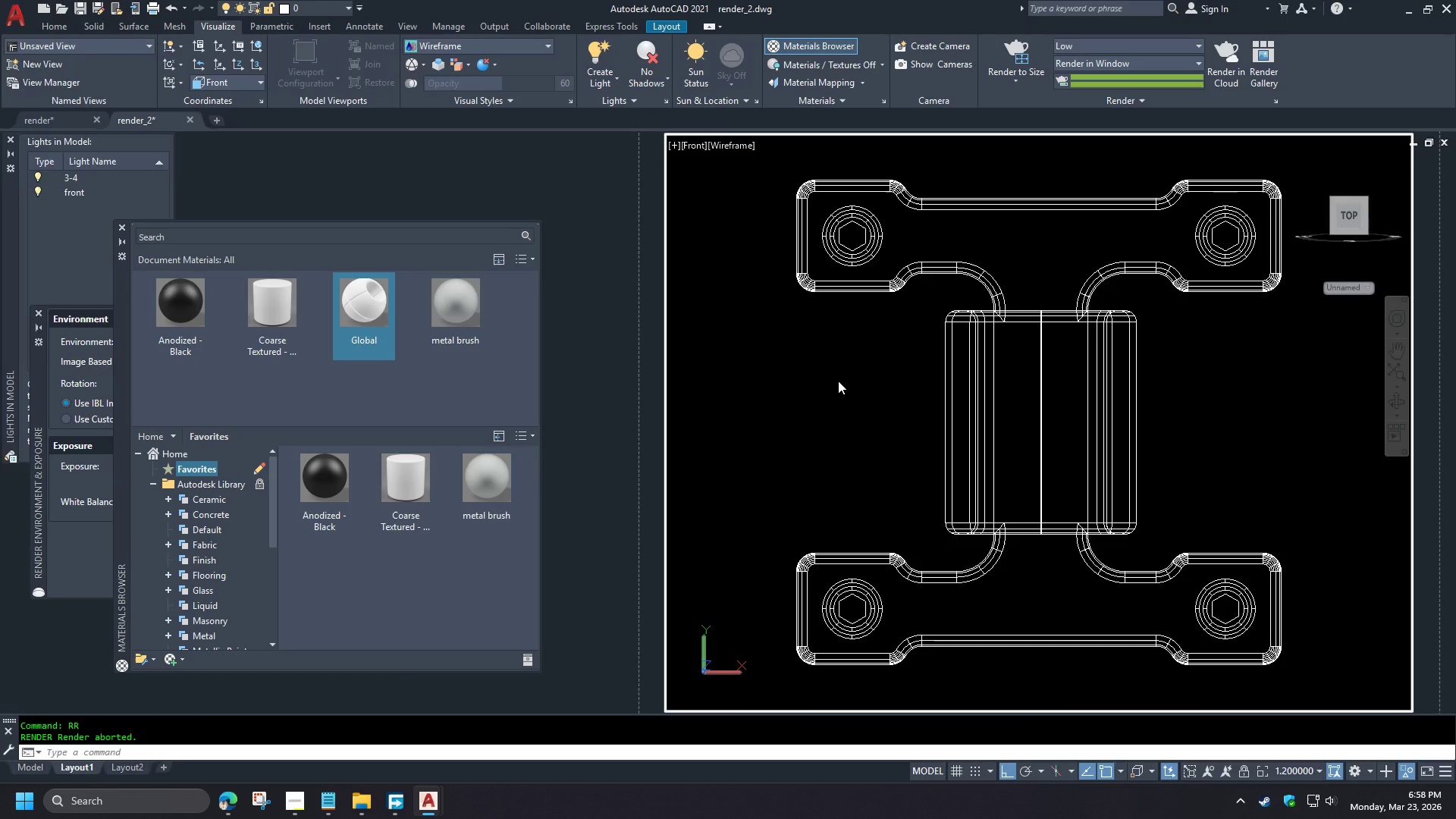 
left_click([838, 381])
 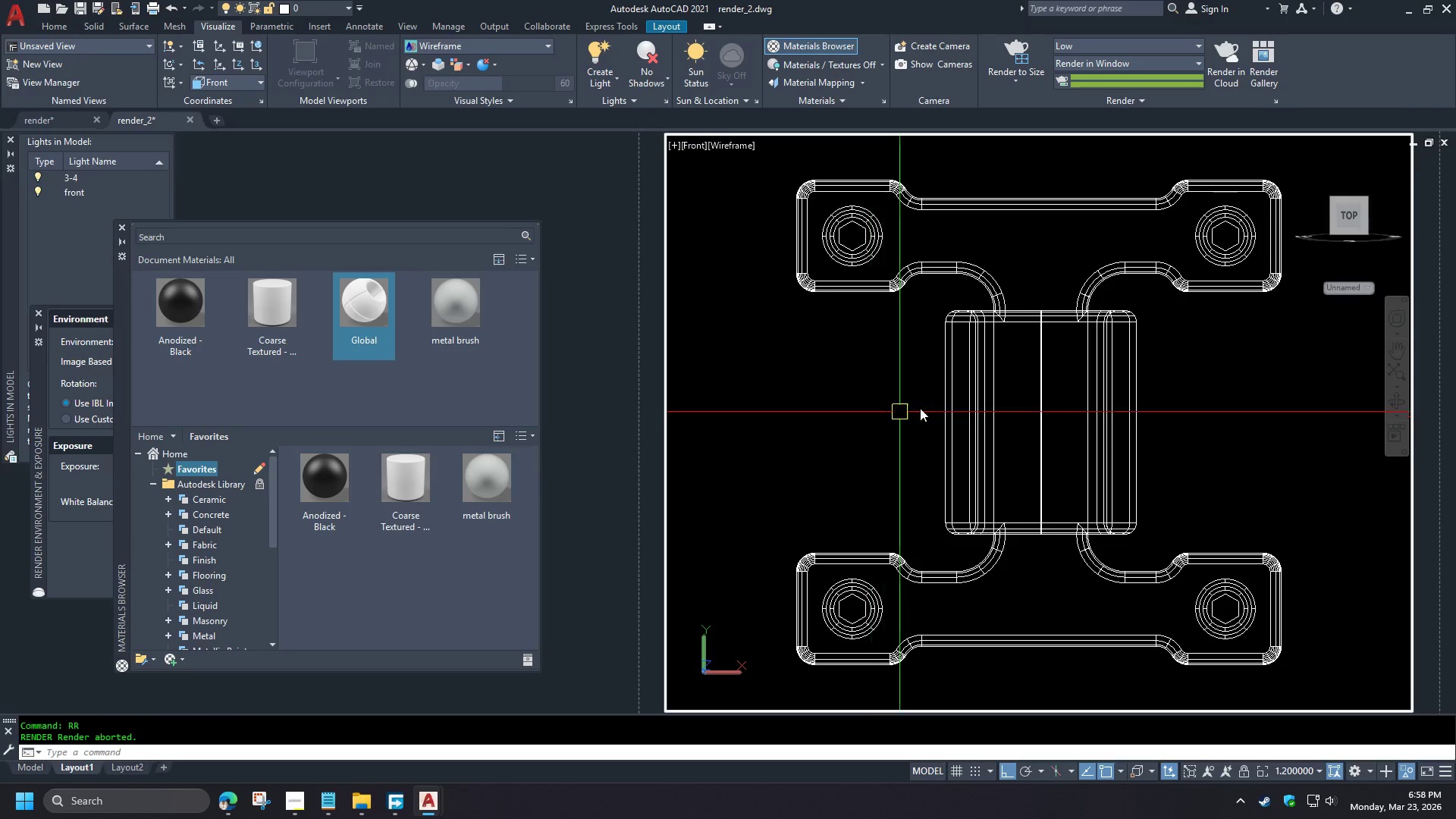 
hold_key(key=ShiftLeft, duration=0.77)
 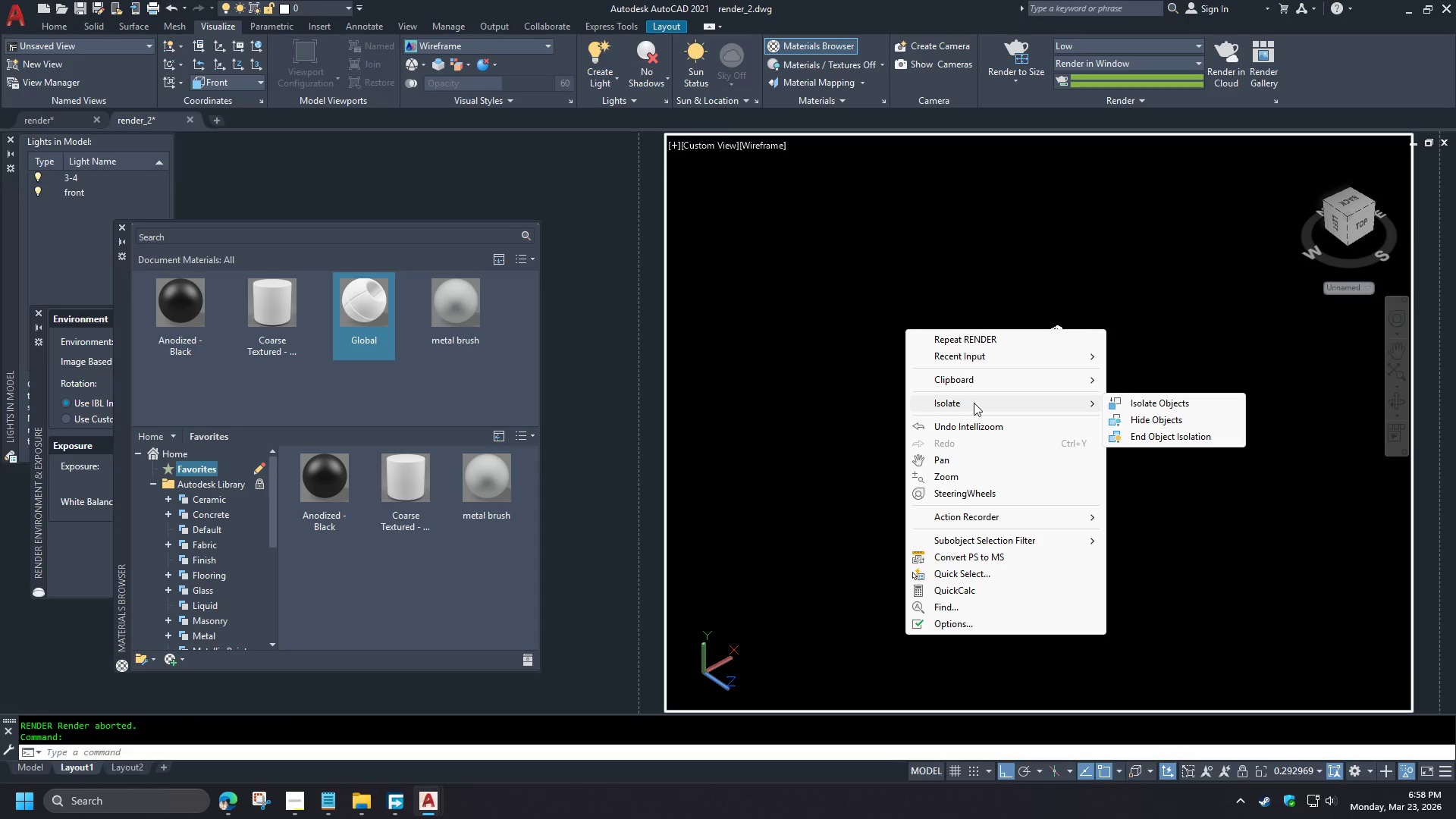 
left_click([1160, 438])
 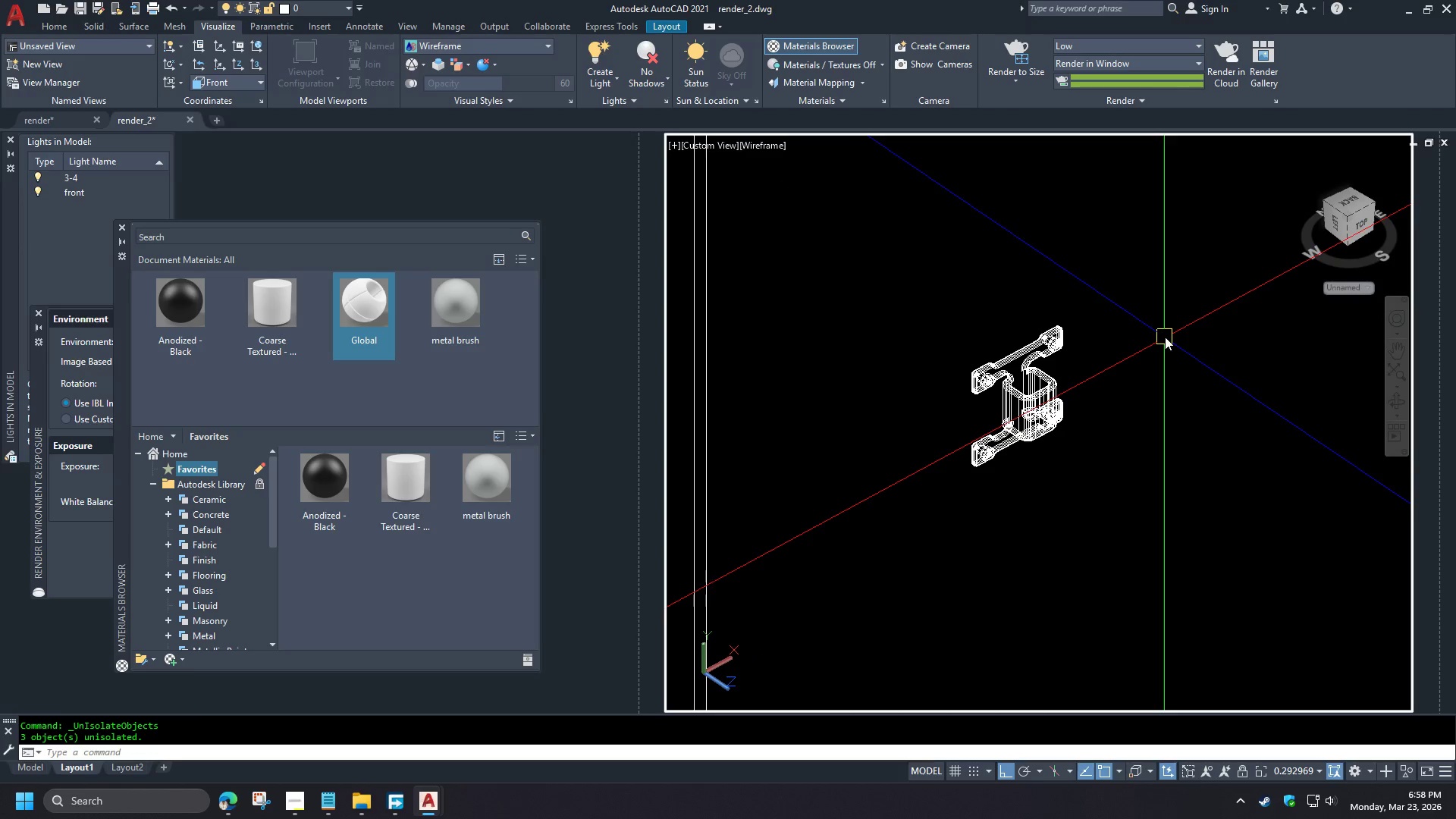 
wait(5.67)
 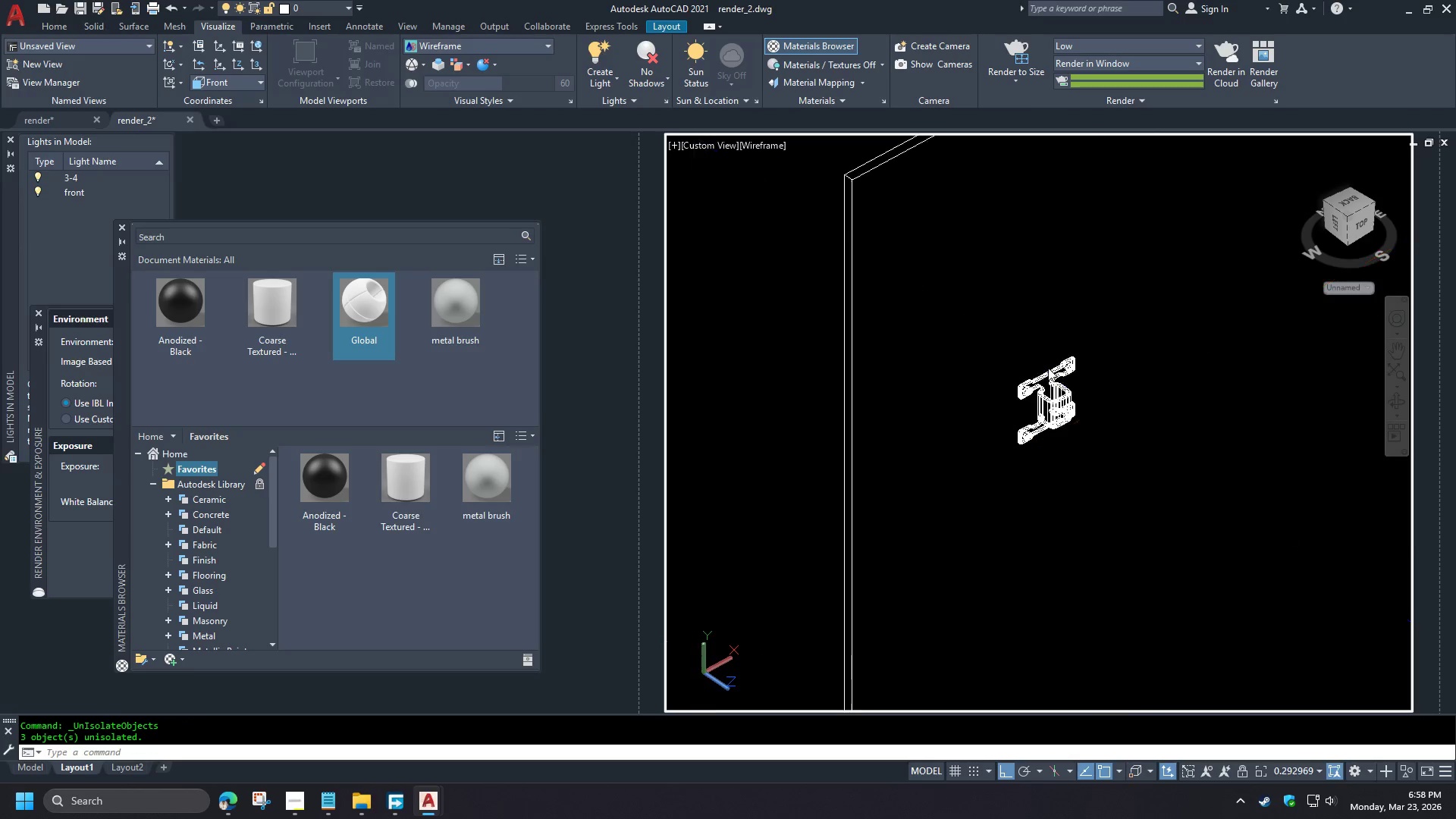 
key(Minus)
 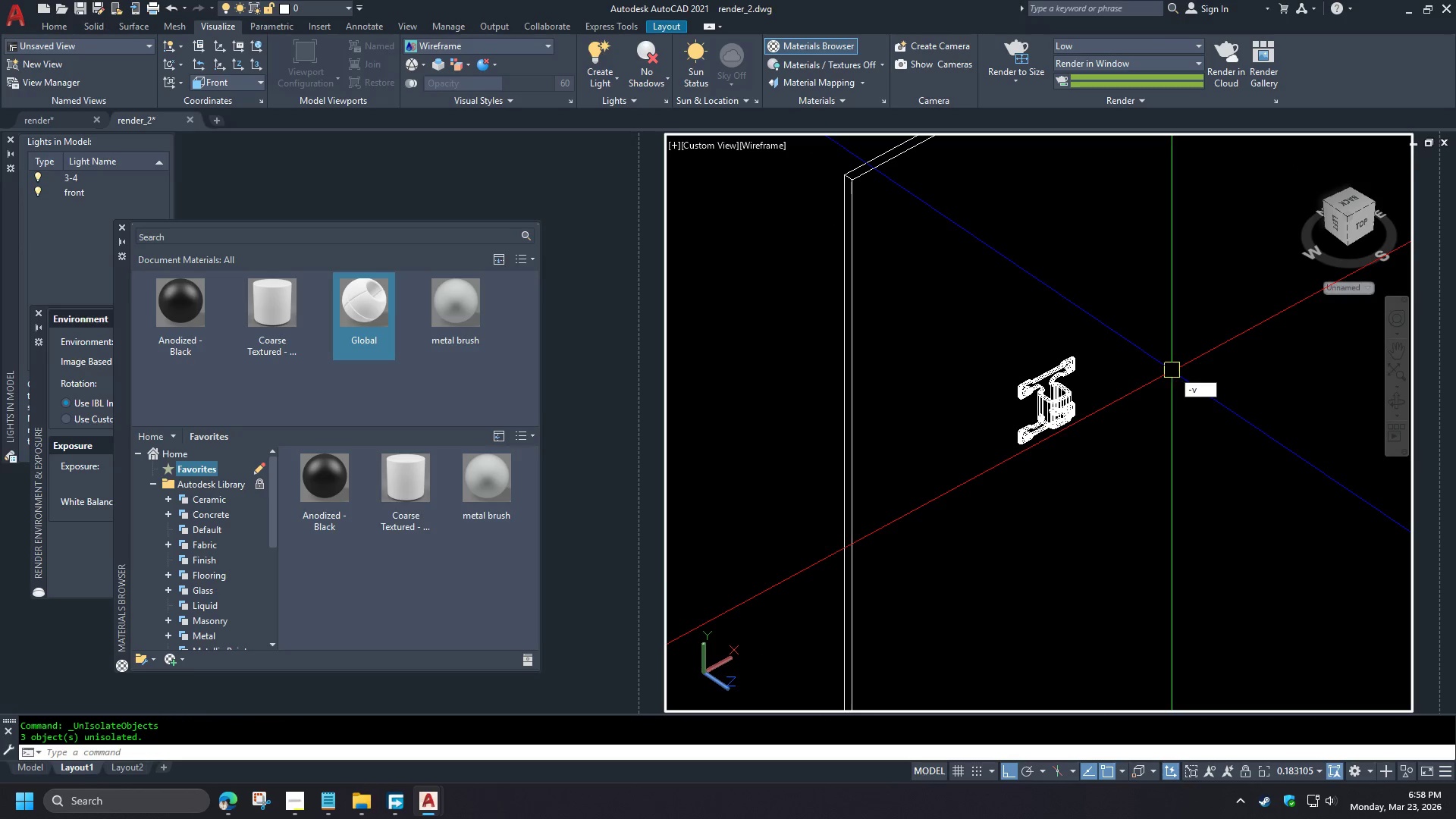 
key(V)
 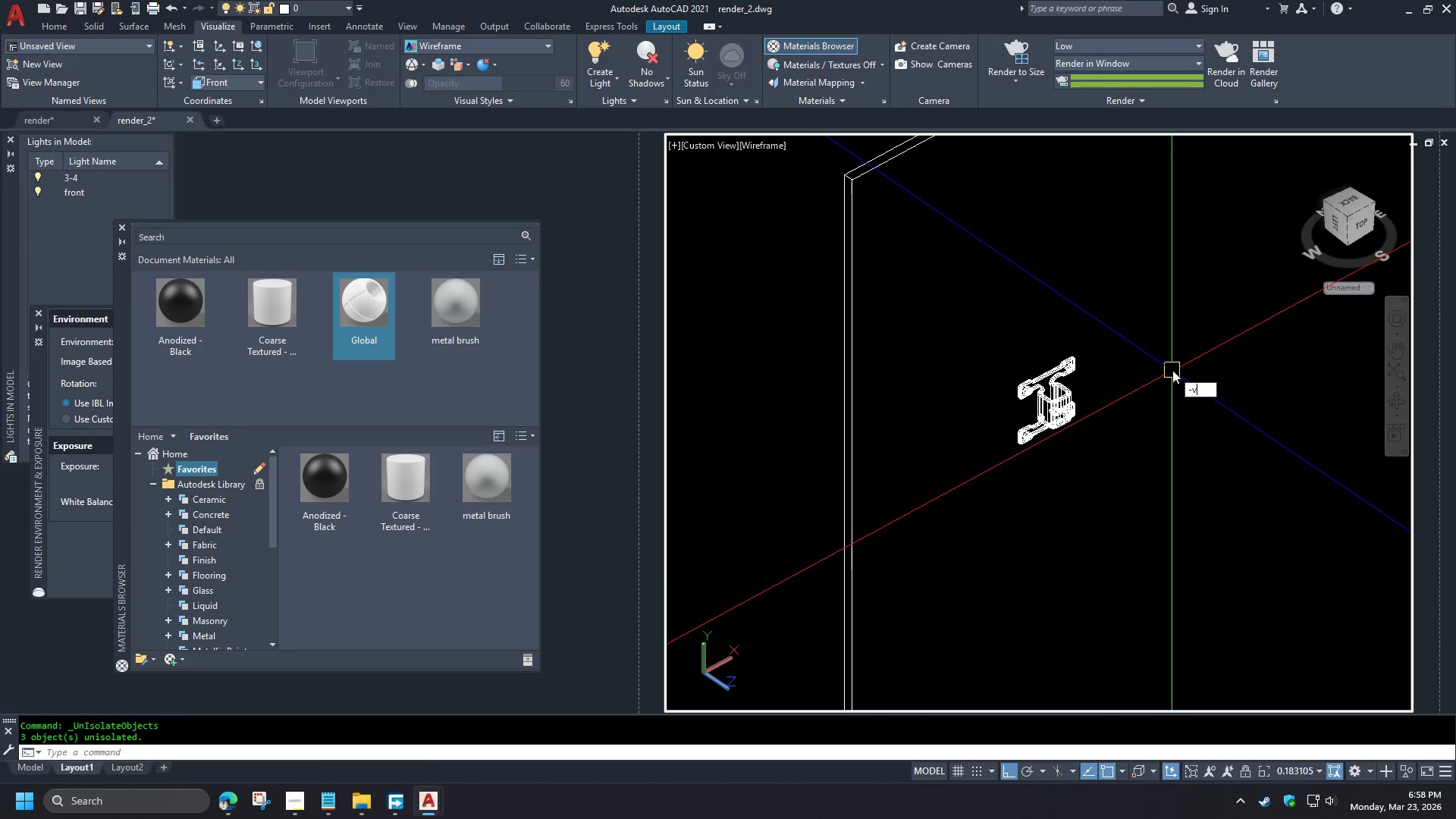 
key(Space)
 